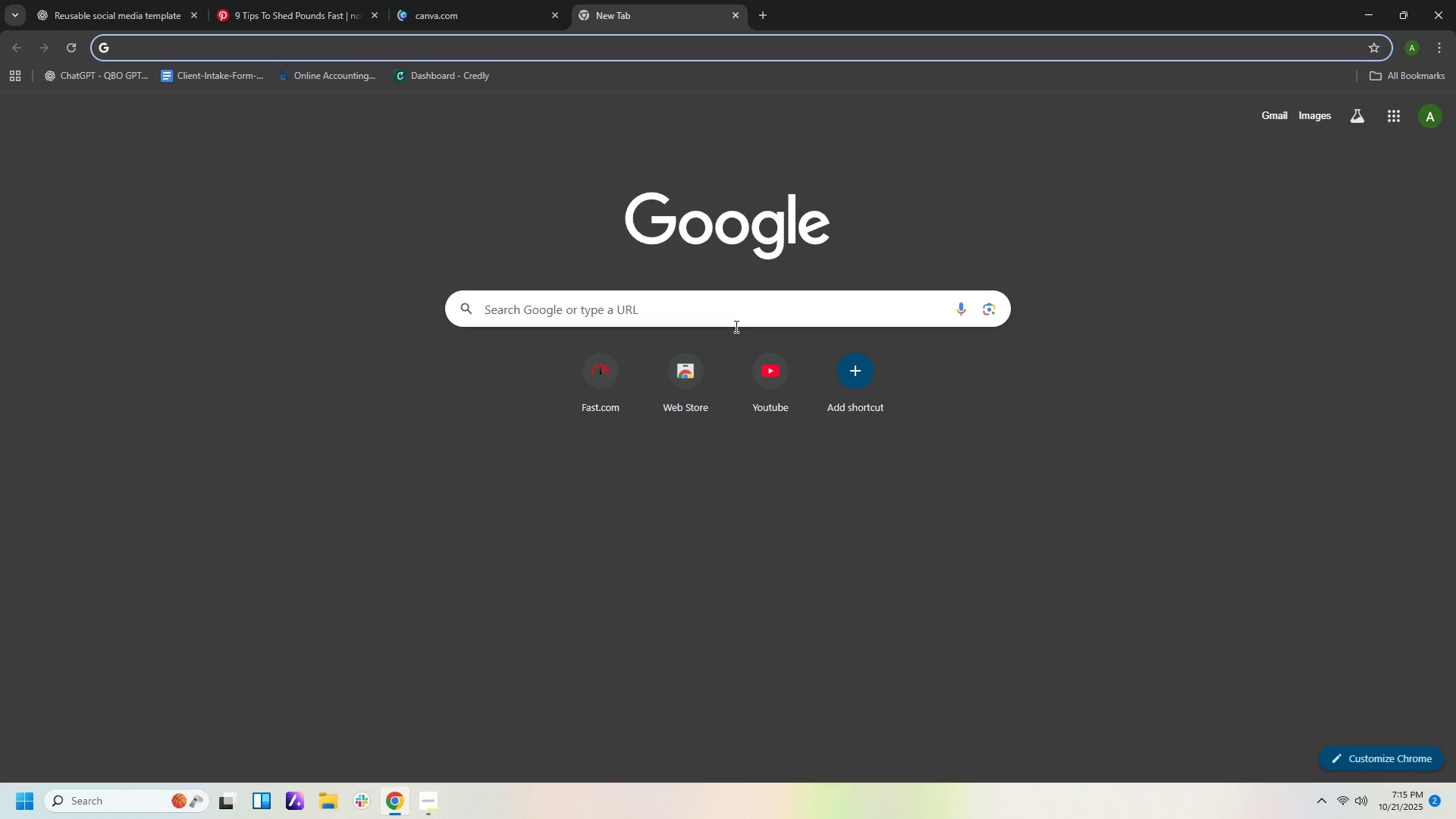 
left_click([735, 326])
 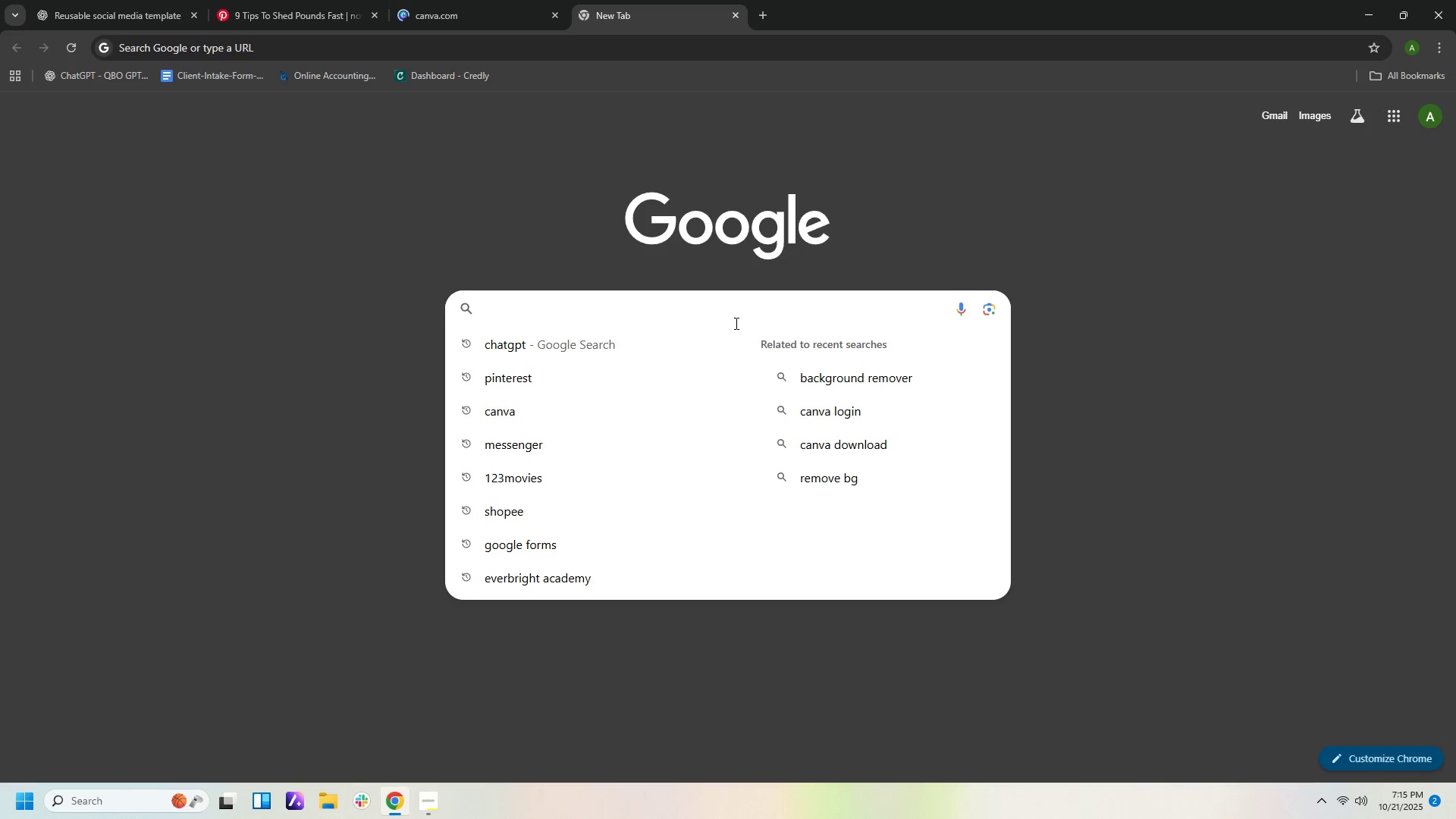 
type(fitness font)
 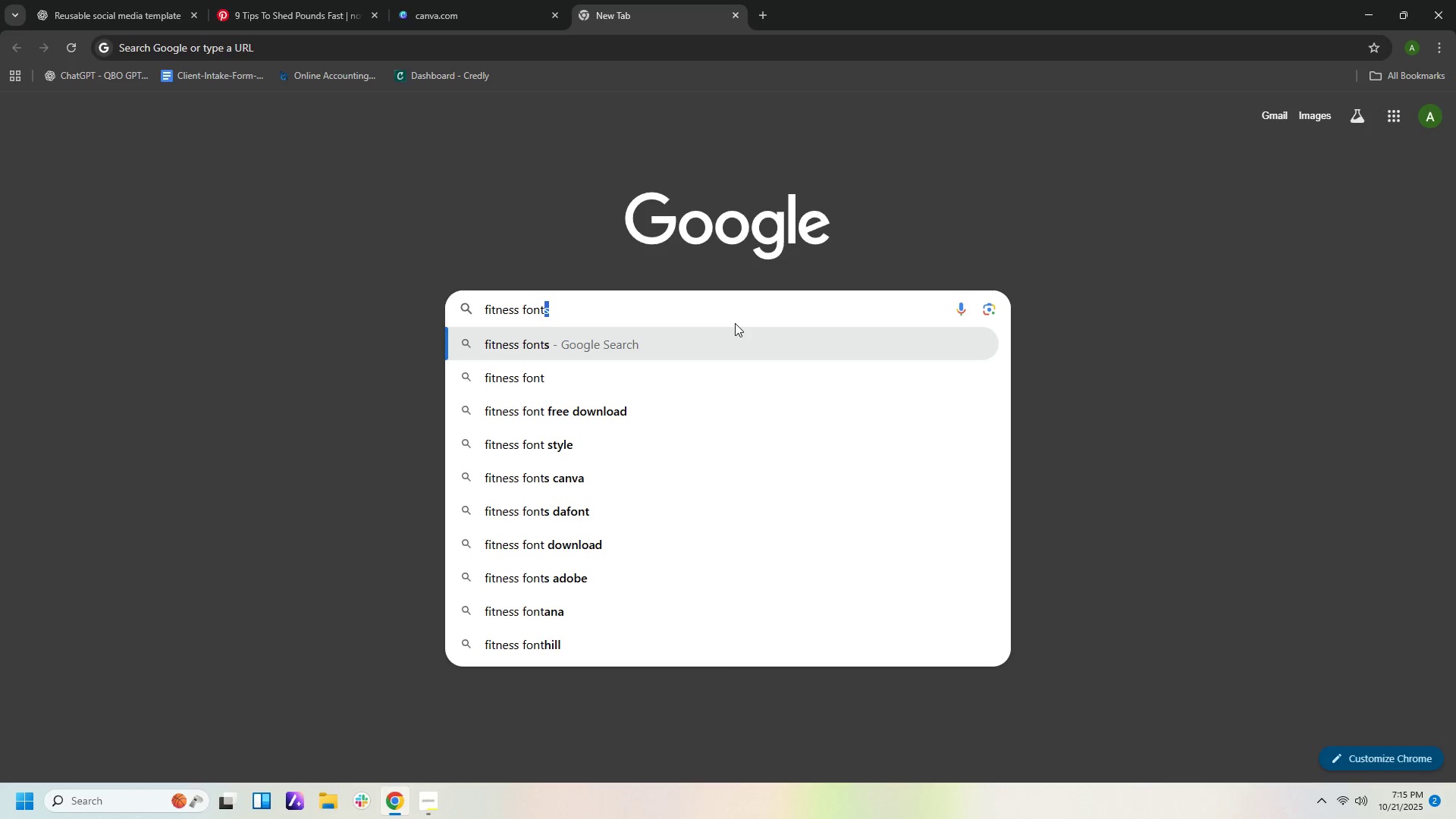 
key(Enter)
 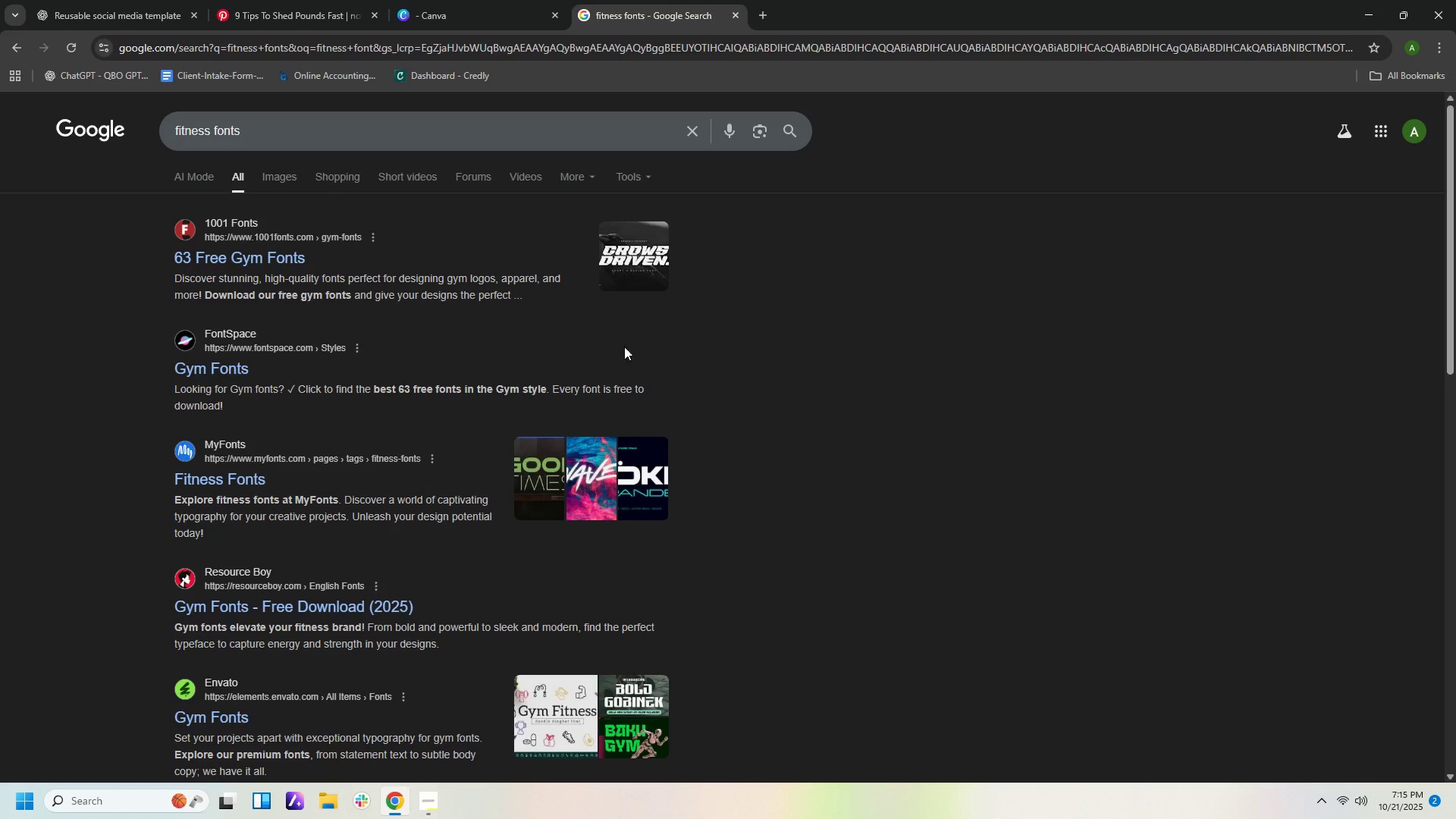 
left_click([239, 252])
 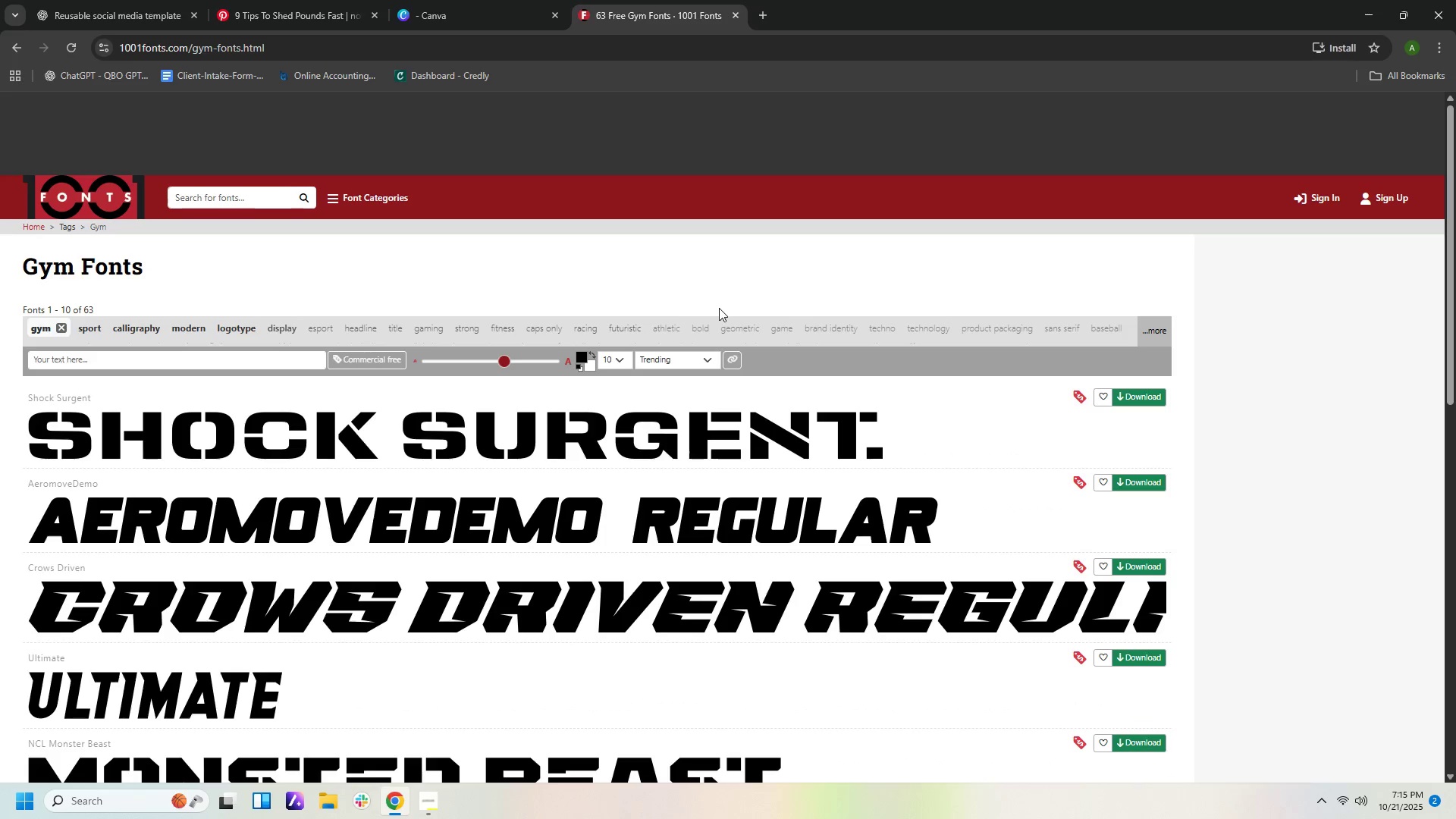 
wait(5.4)
 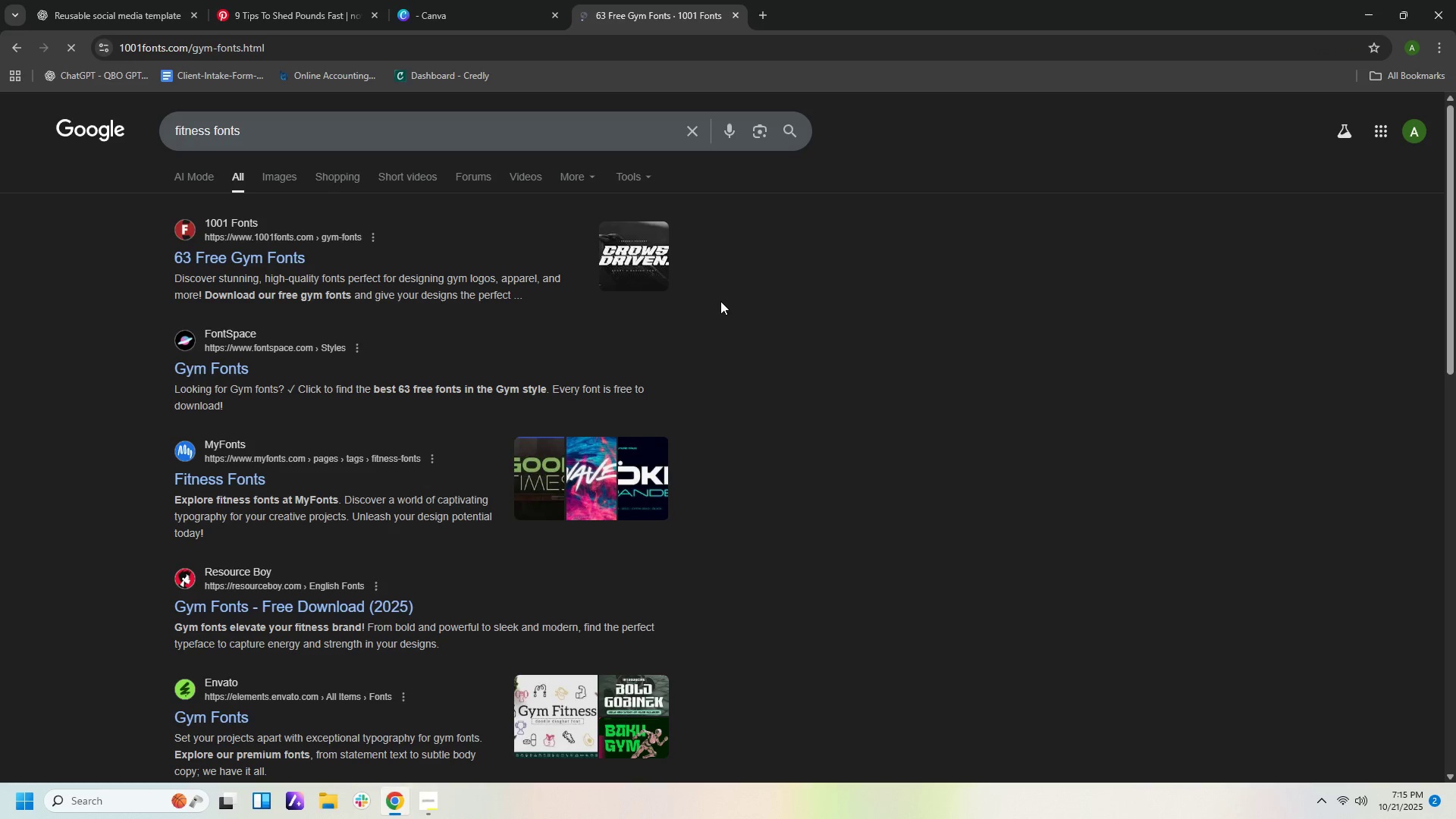 
scroll: coordinate [864, 423], scroll_direction: down, amount: 8.0
 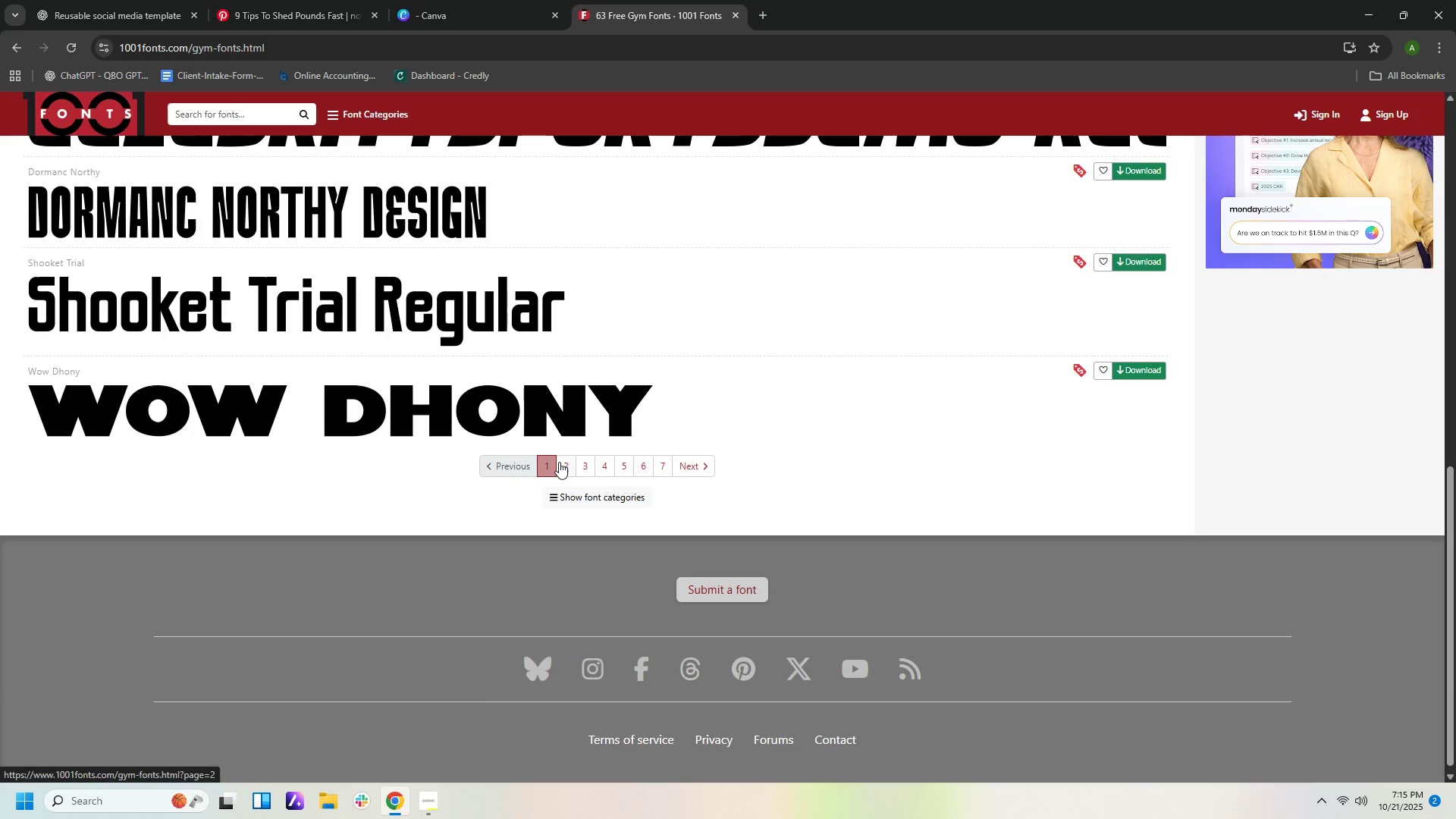 
left_click([561, 463])
 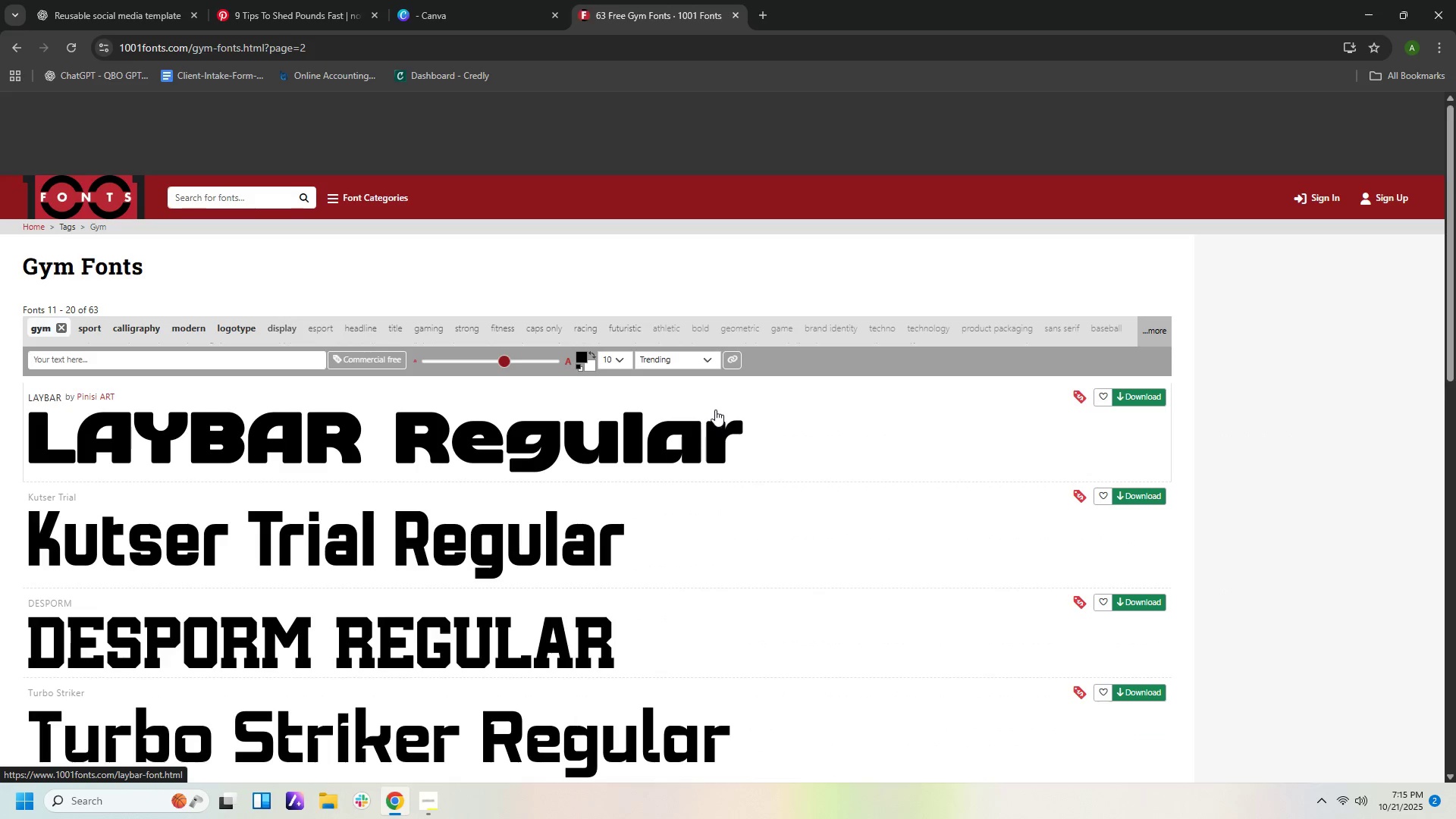 
scroll: coordinate [683, 484], scroll_direction: down, amount: 11.0
 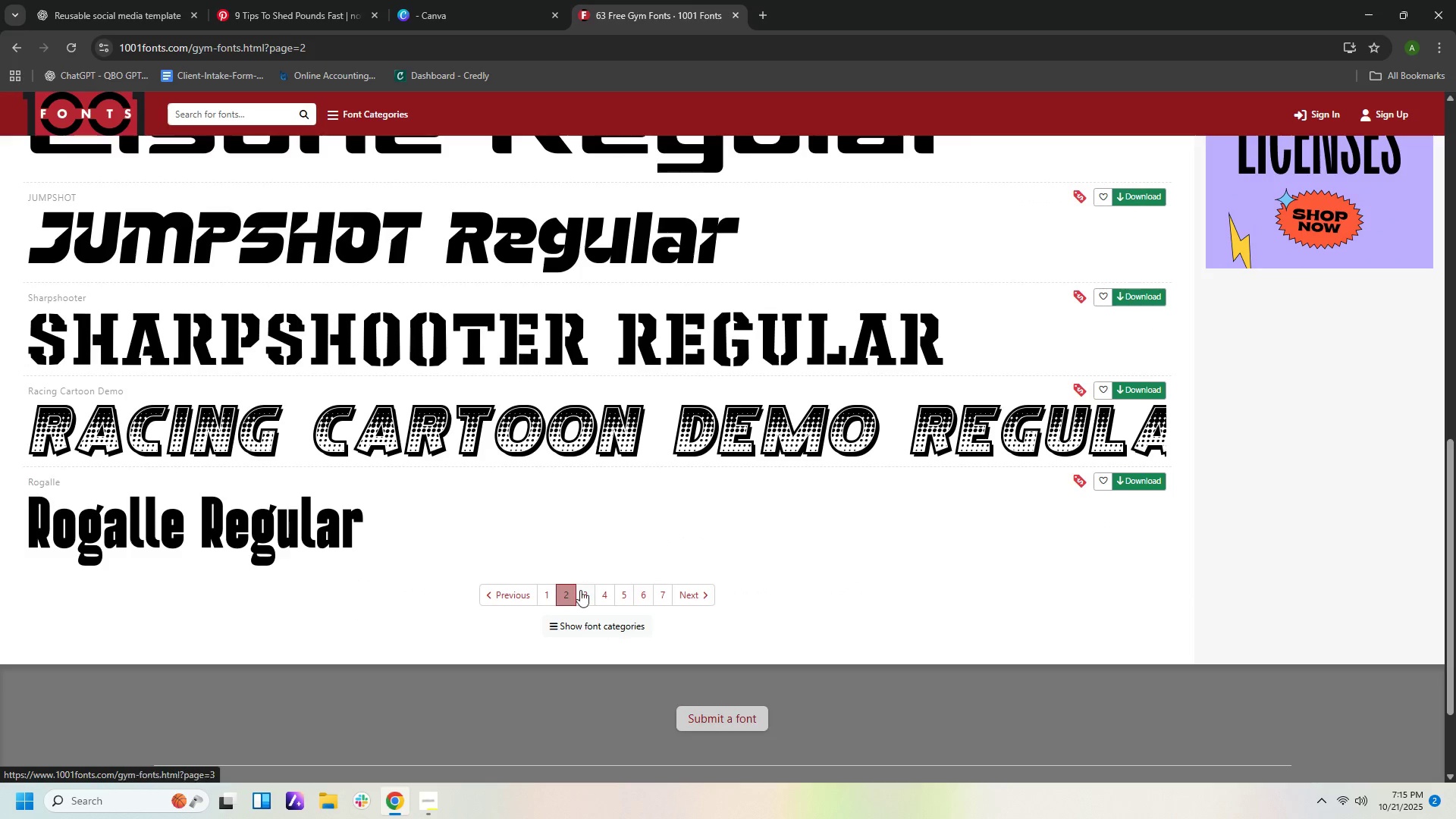 
left_click([580, 590])
 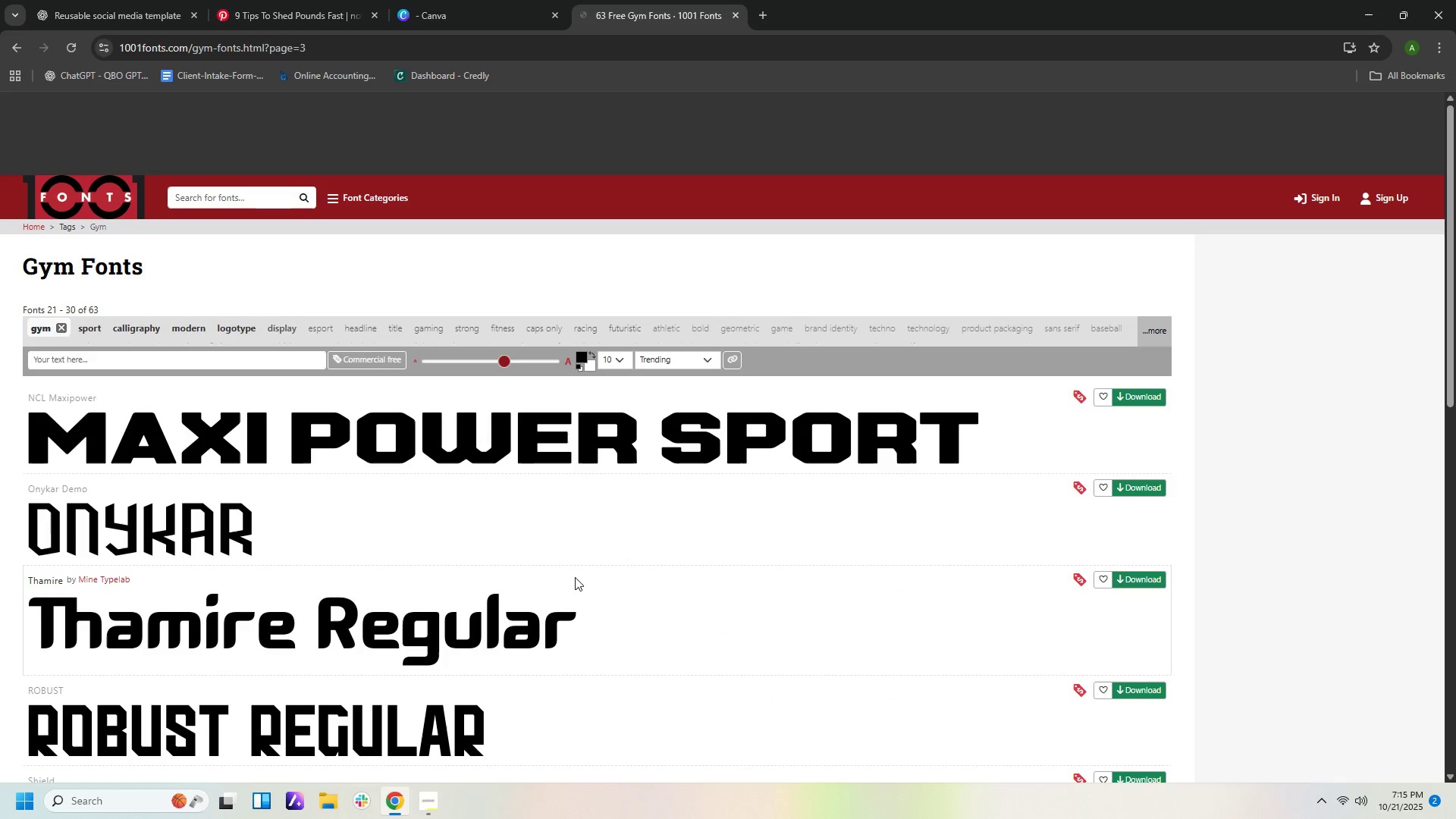 
scroll: coordinate [575, 573], scroll_direction: down, amount: 7.0
 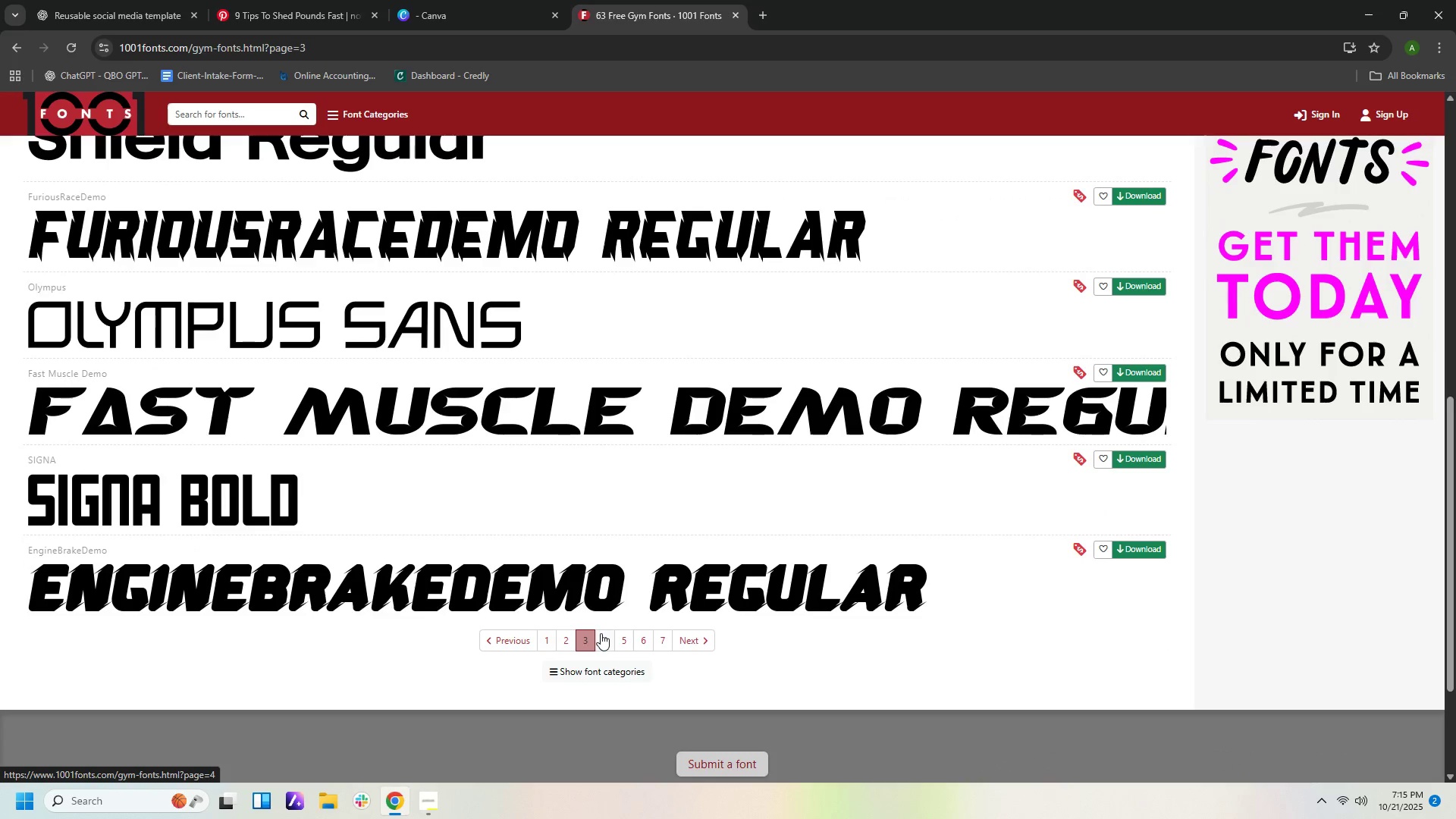 
left_click([601, 633])
 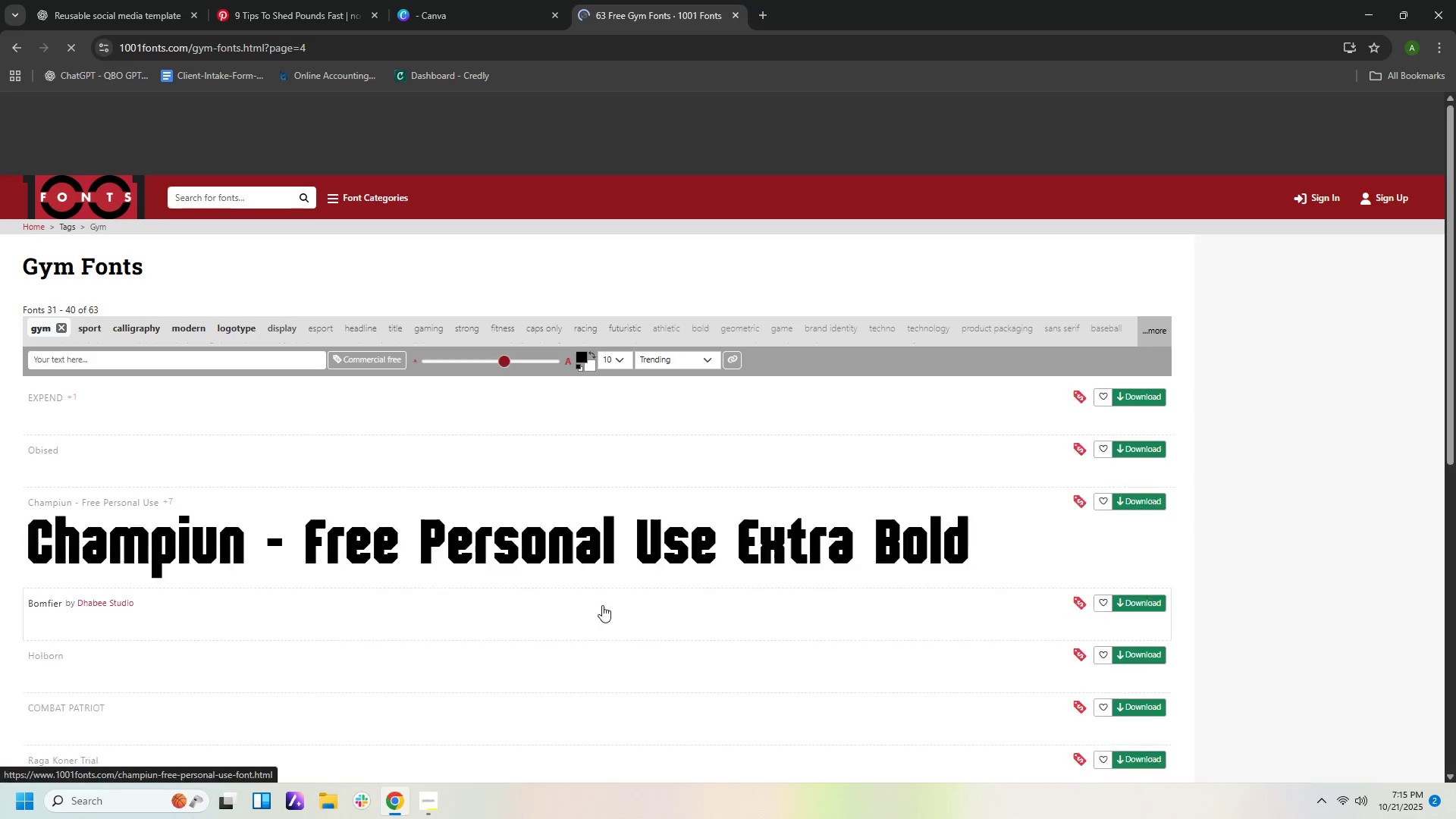 
scroll: coordinate [601, 599], scroll_direction: down, amount: 6.0
 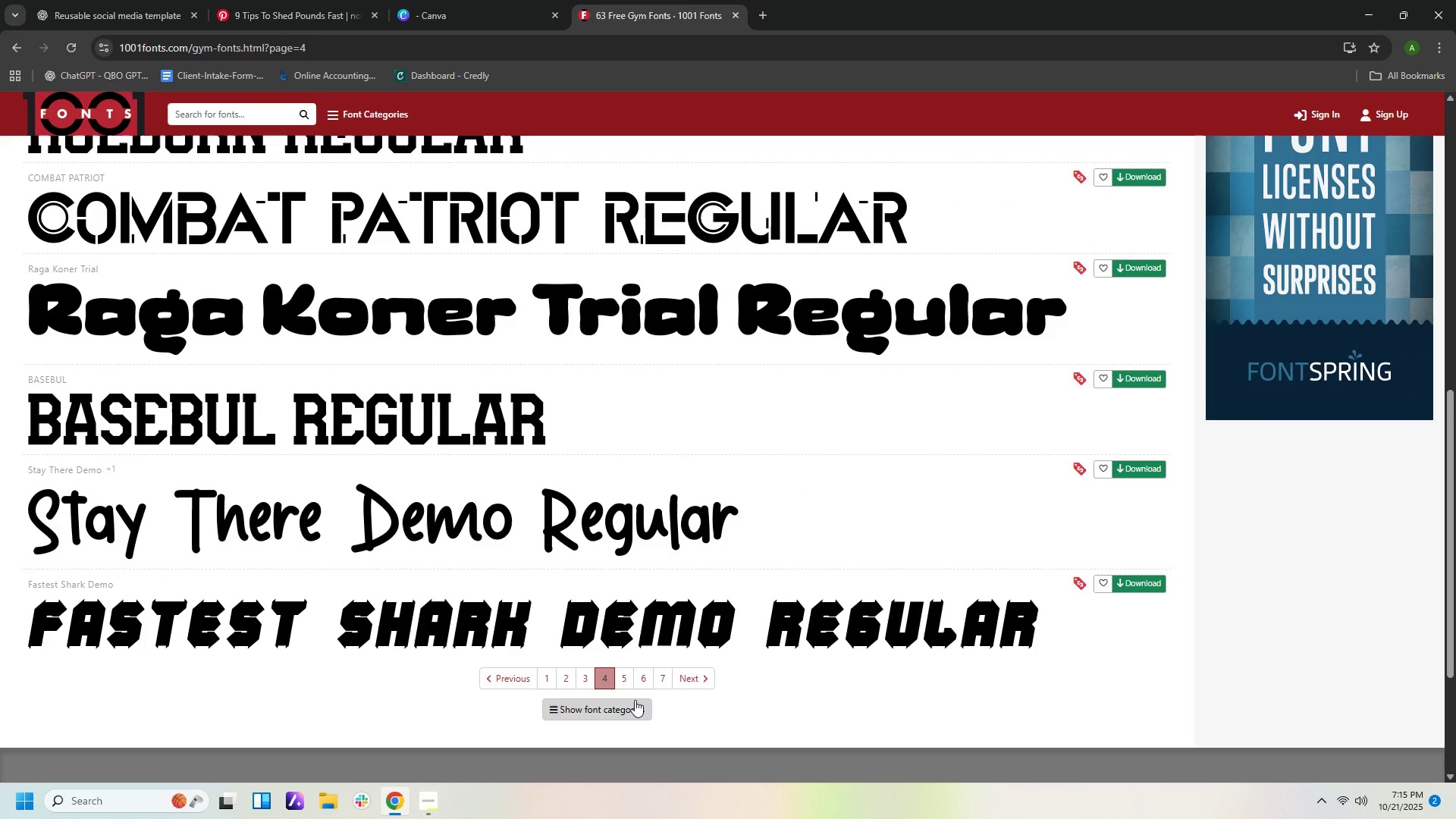 
left_click([623, 680])
 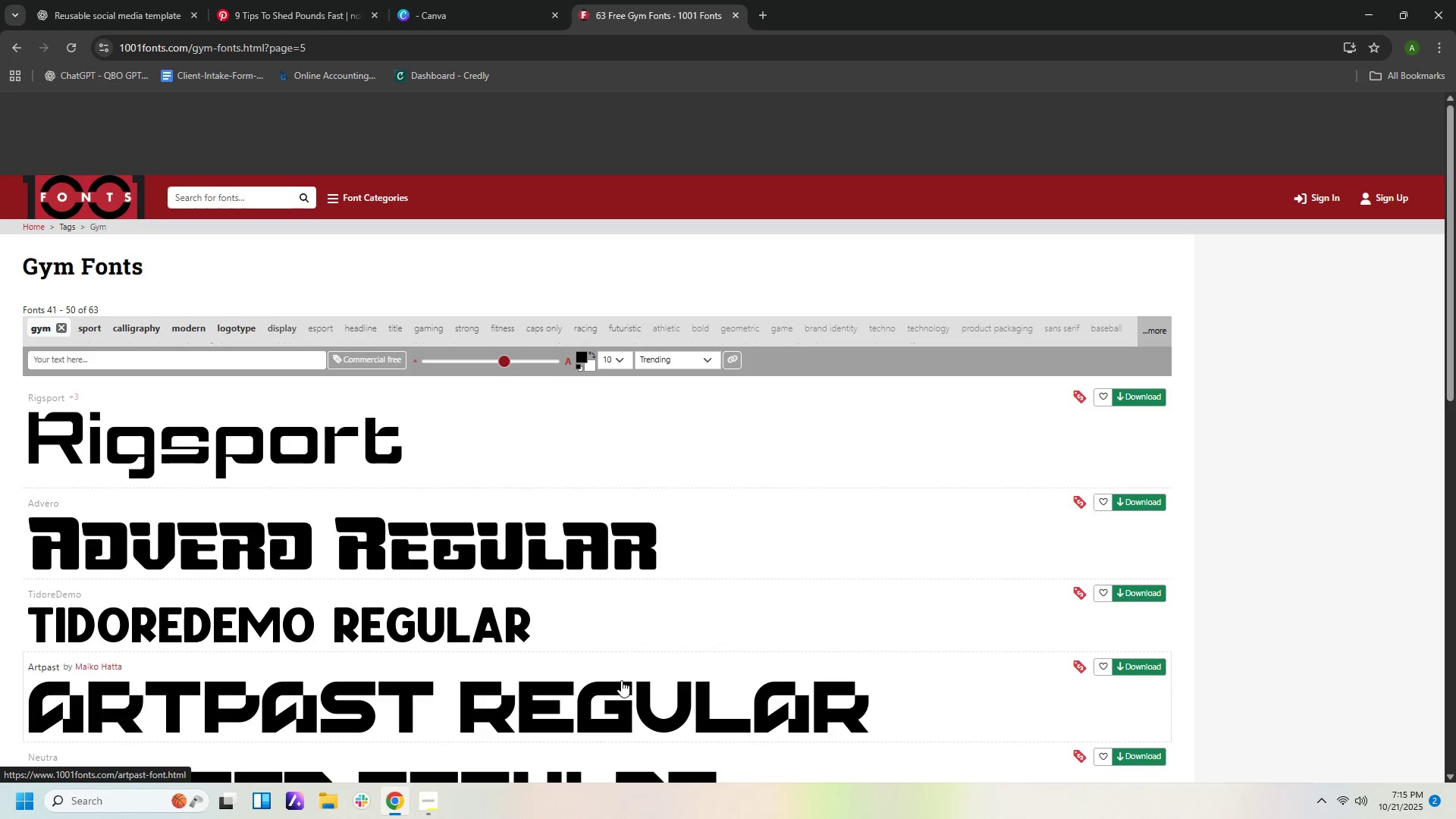 
scroll: coordinate [623, 673], scroll_direction: down, amount: 6.0
 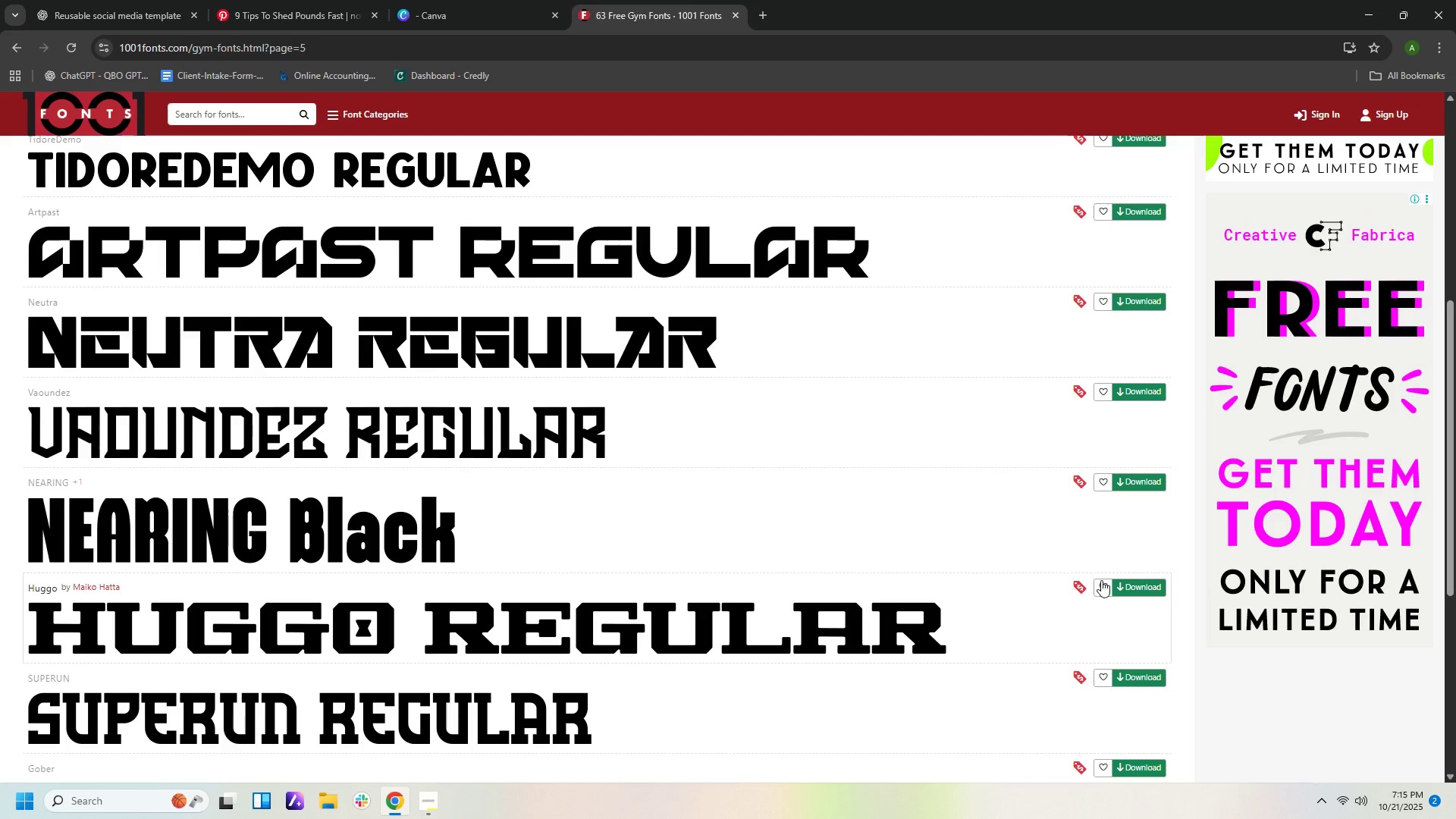 
left_click([1141, 475])
 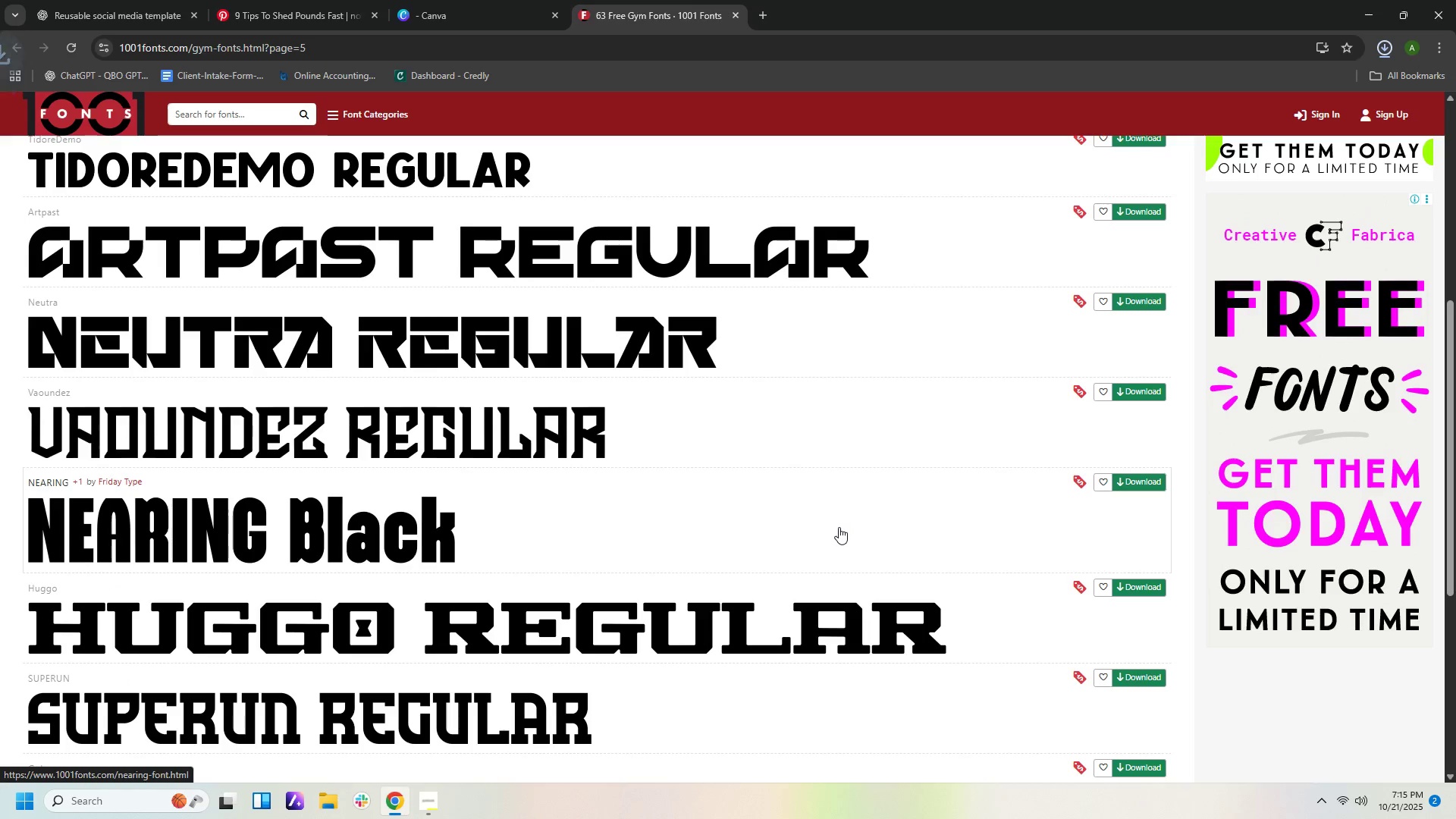 
scroll: coordinate [834, 547], scroll_direction: down, amount: 4.0
 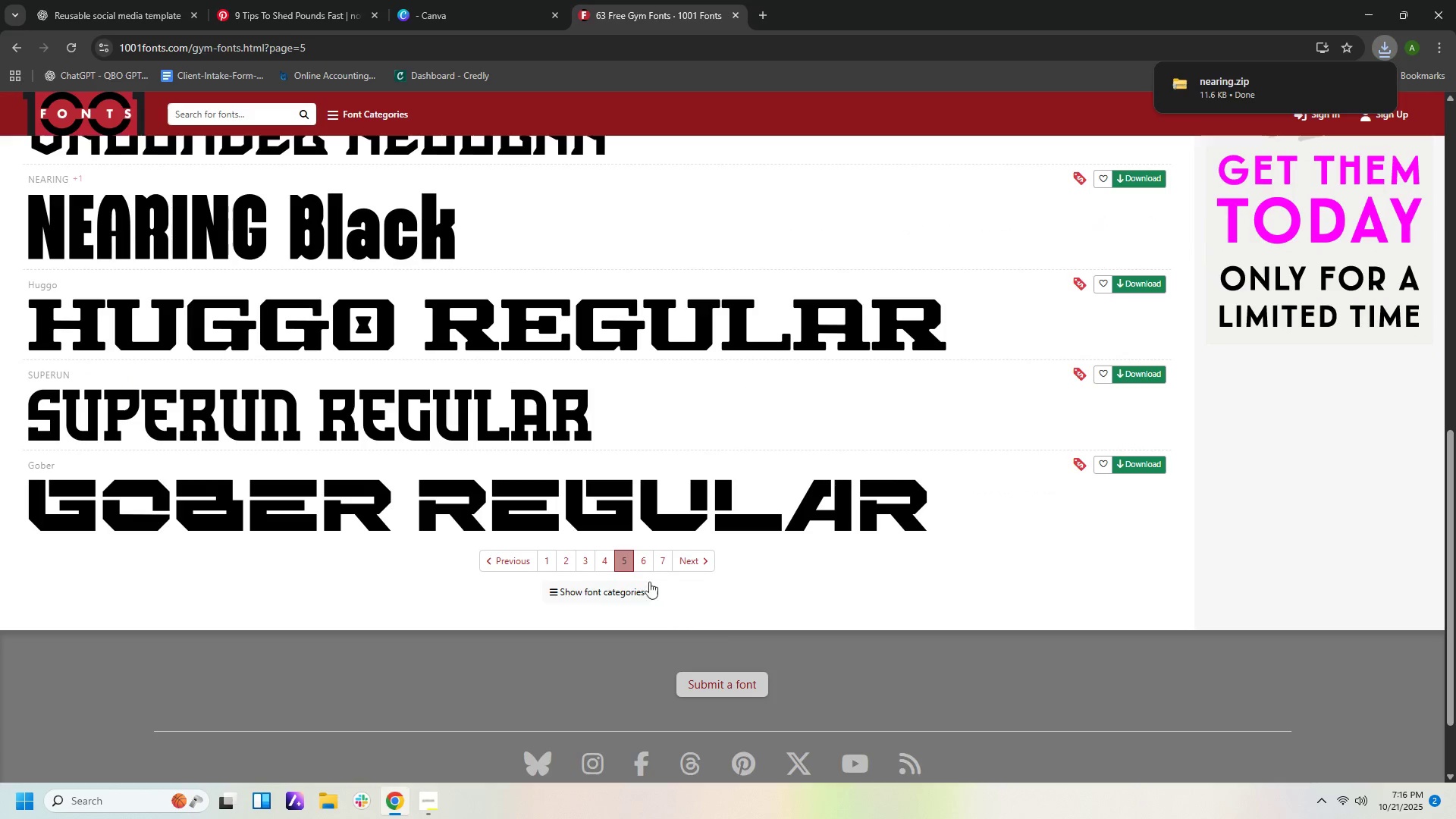 
left_click([640, 566])
 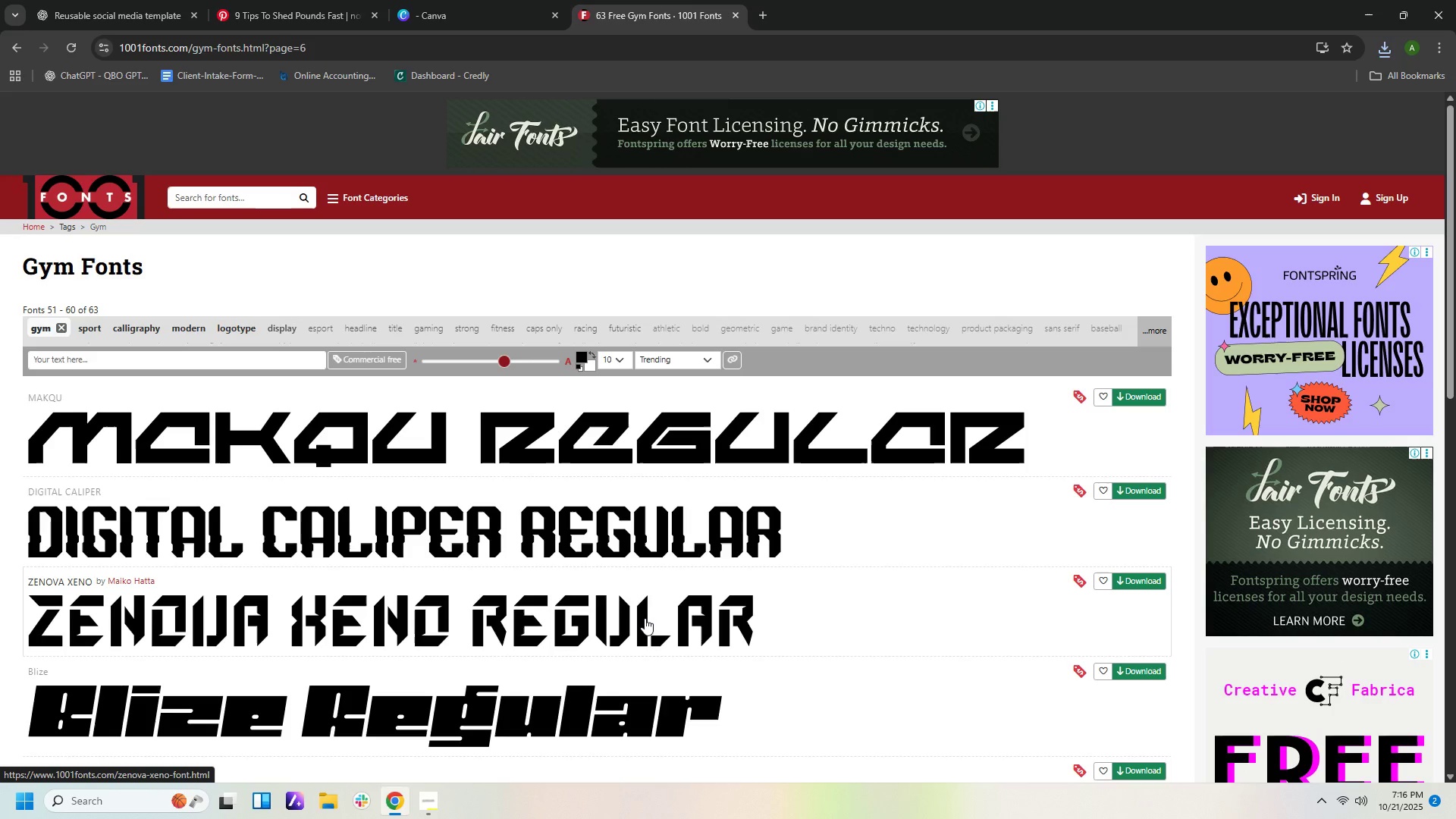 
wait(10.49)
 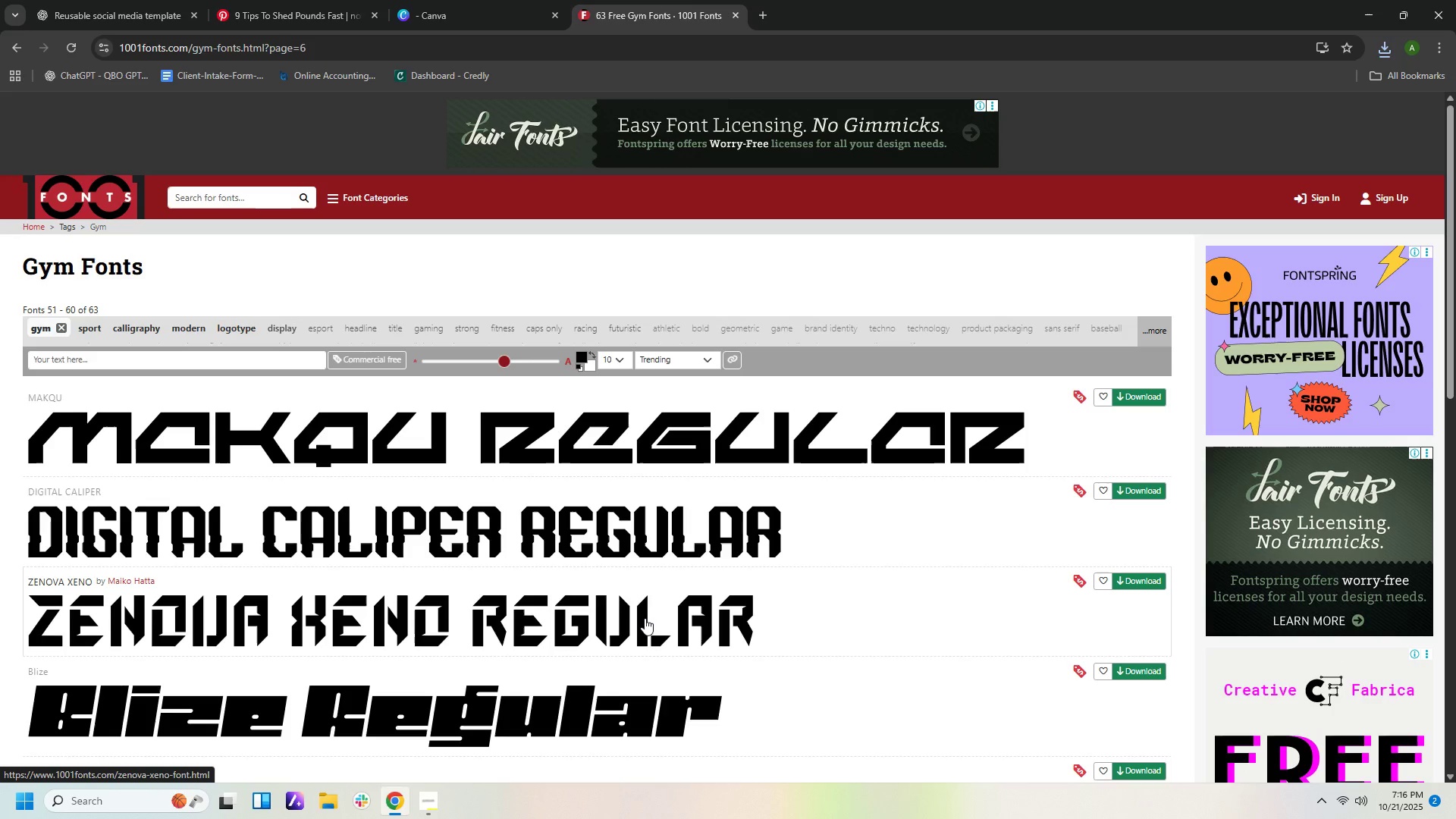 
scroll: coordinate [677, 607], scroll_direction: down, amount: 8.0
 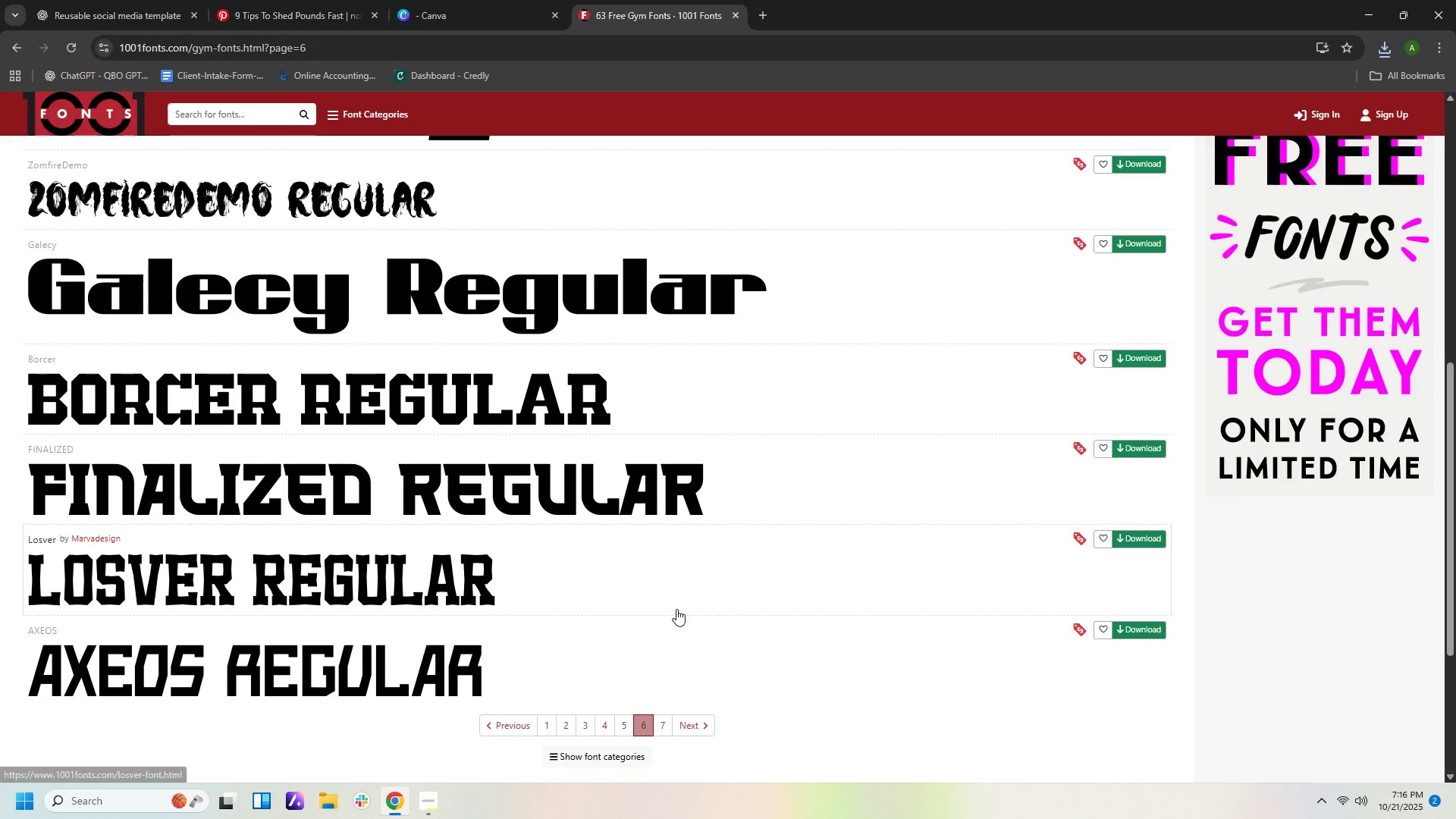 
scroll: coordinate [676, 609], scroll_direction: down, amount: 1.0
 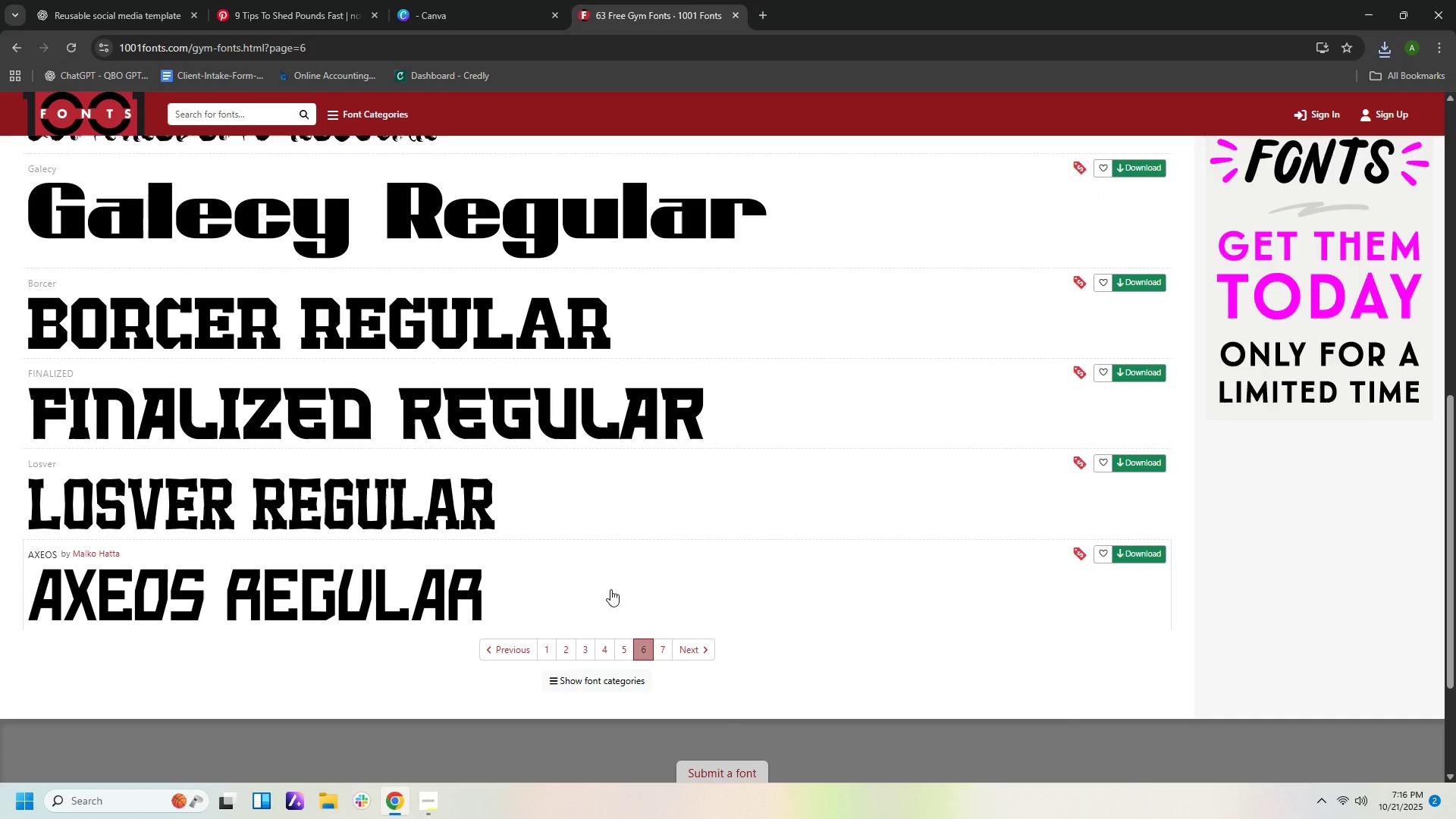 
left_click([662, 651])
 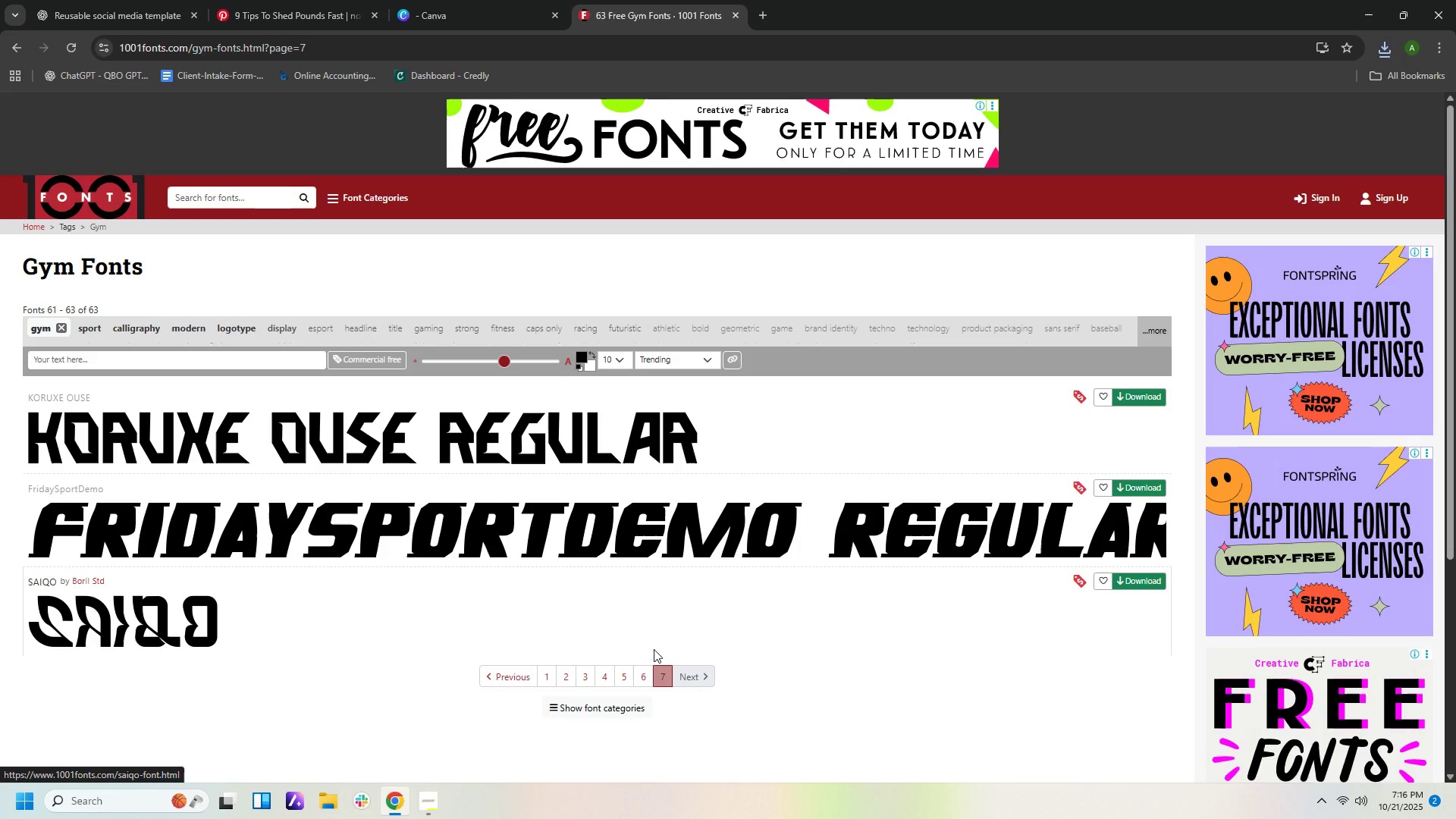 
wait(7.19)
 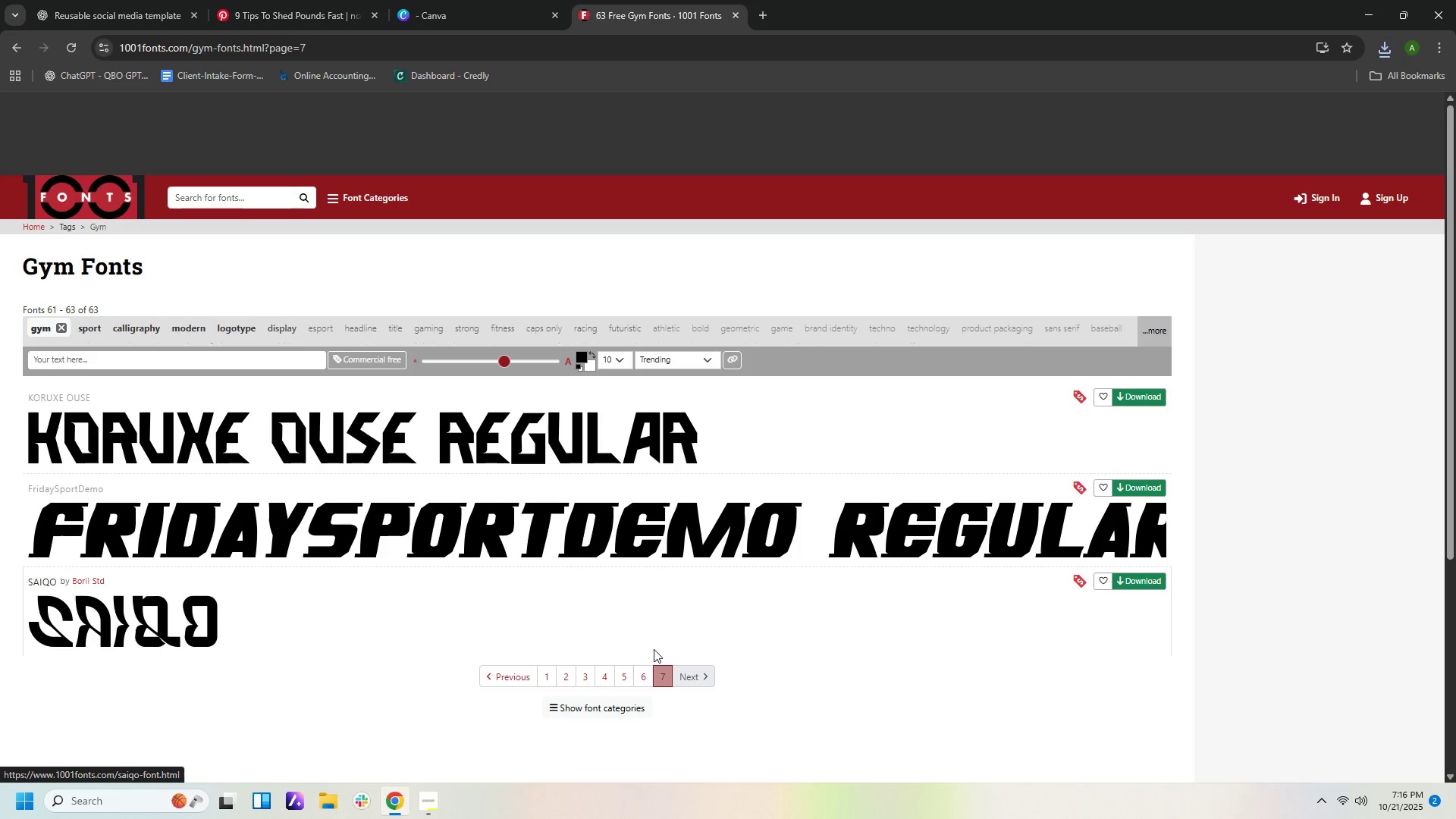 
scroll: coordinate [842, 511], scroll_direction: down, amount: 3.0
 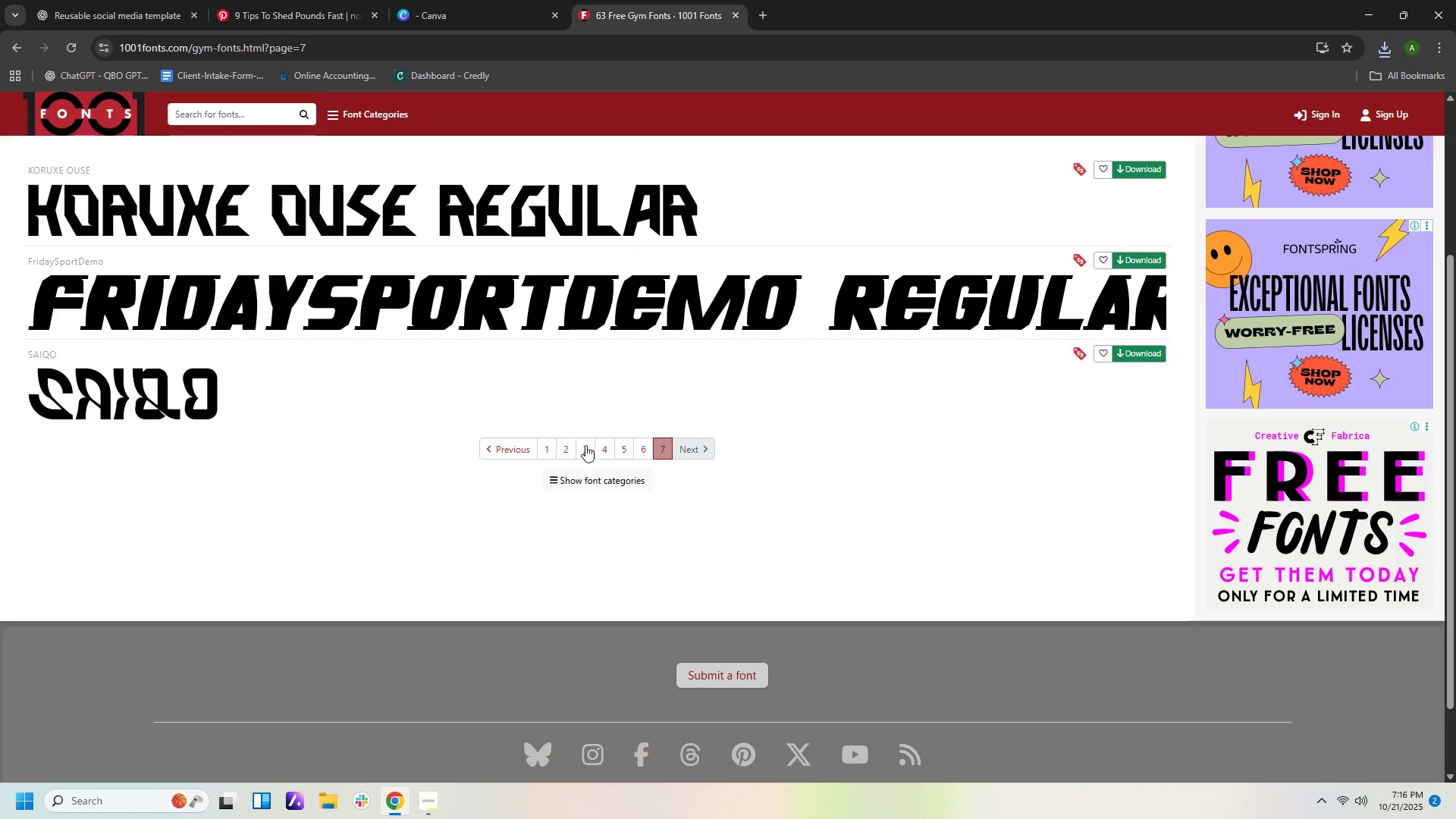 
left_click([591, 448])
 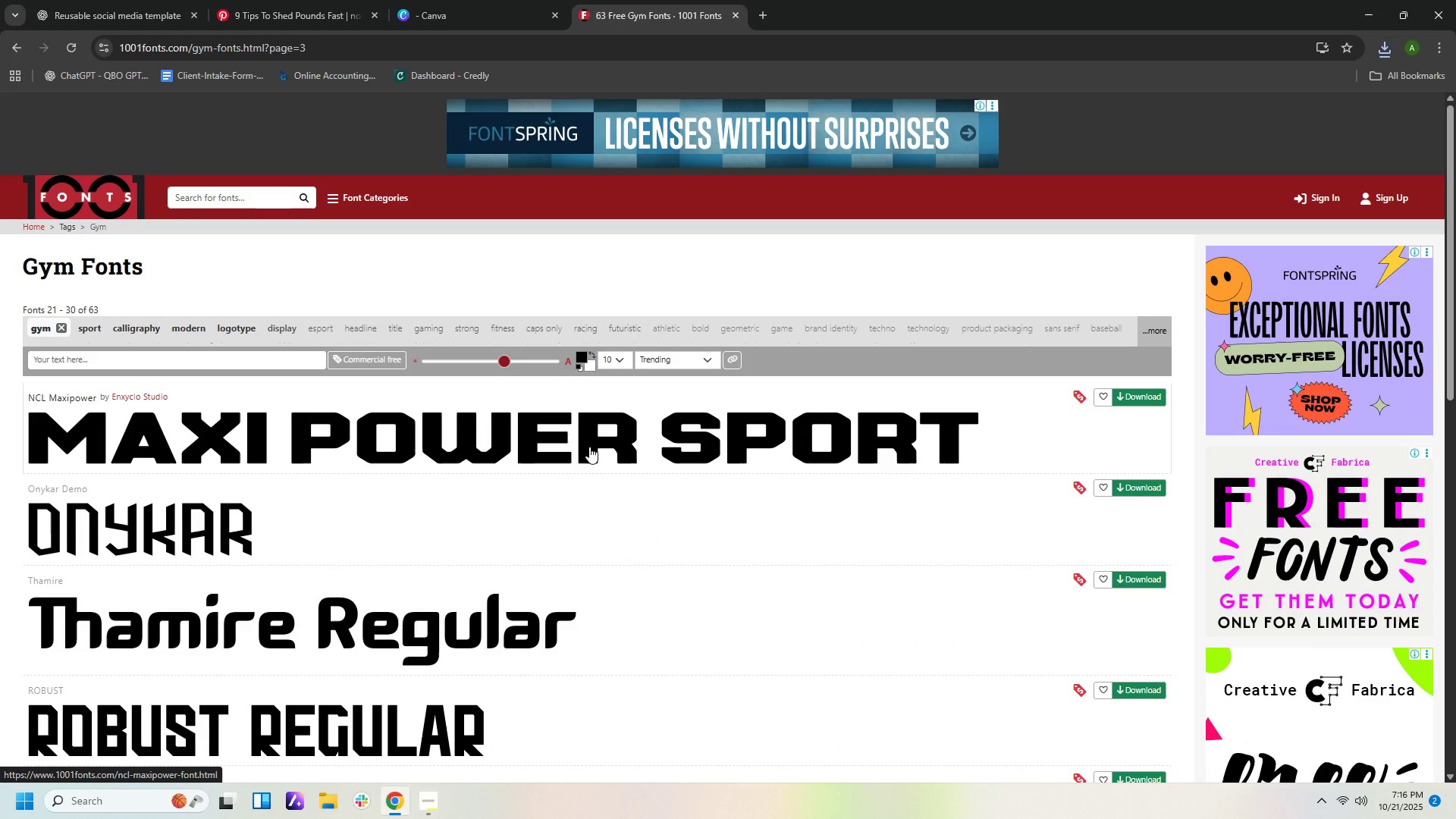 
wait(31.24)
 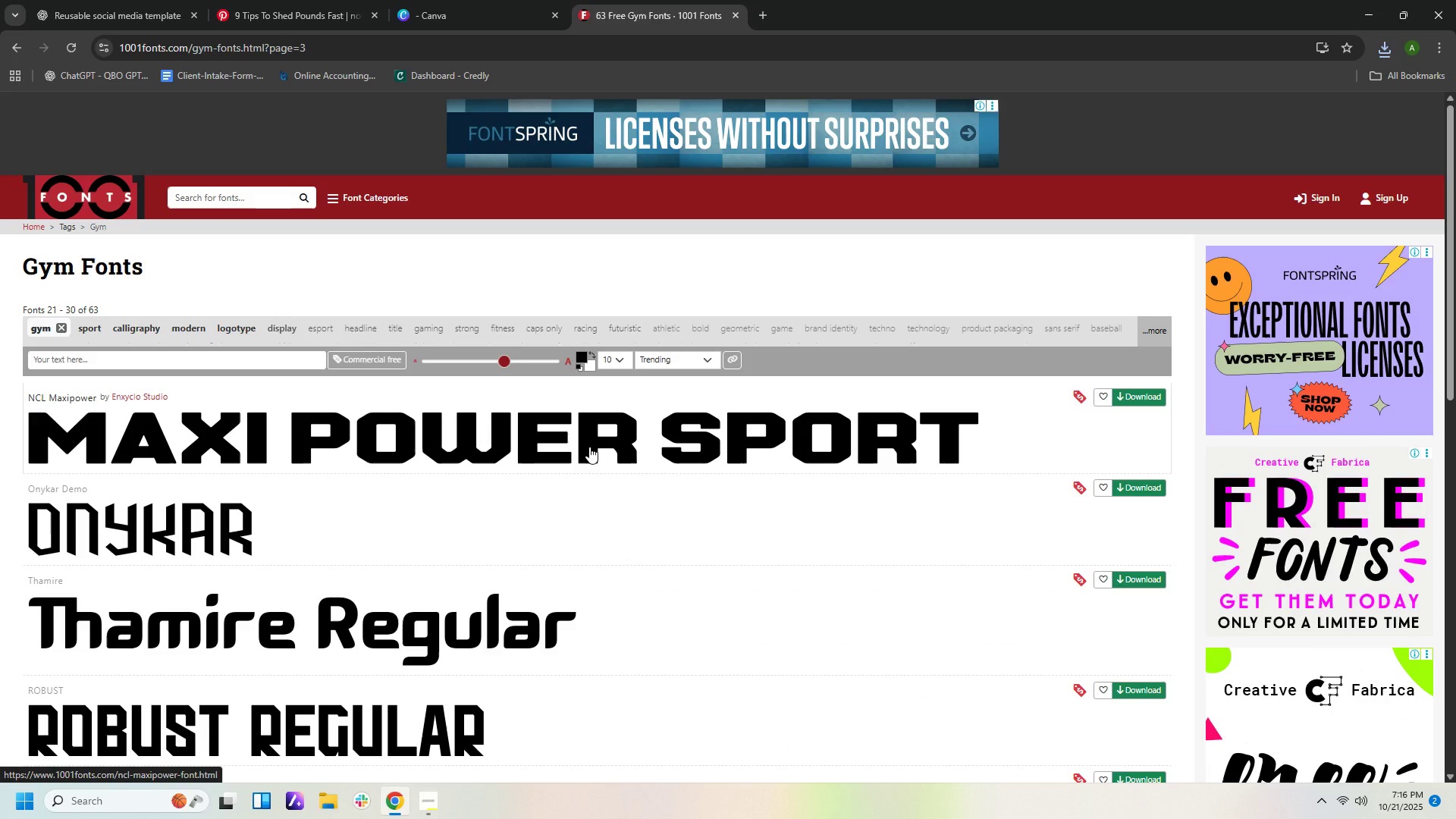 
left_click([1150, 394])
 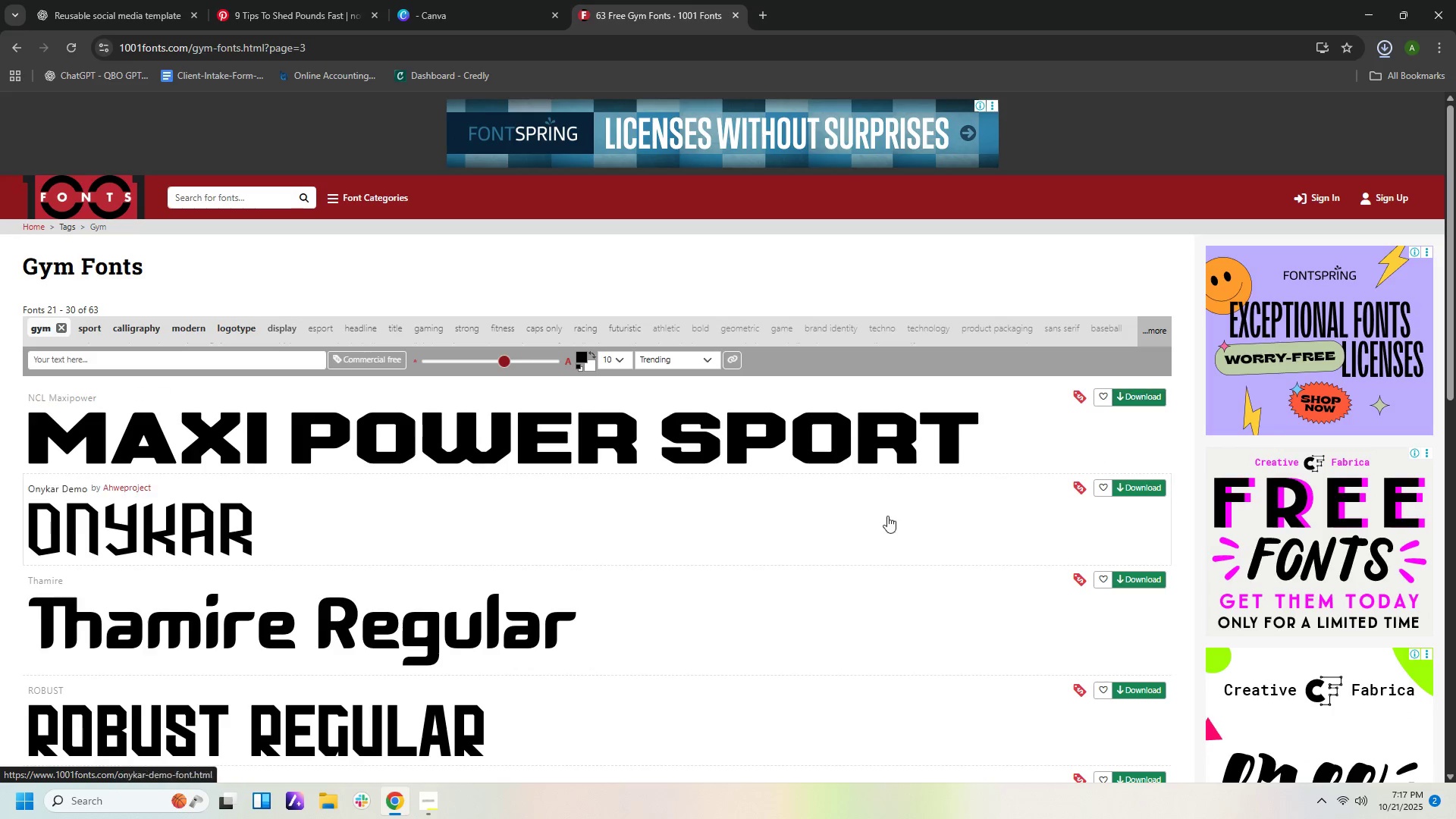 
scroll: coordinate [821, 512], scroll_direction: down, amount: 9.0
 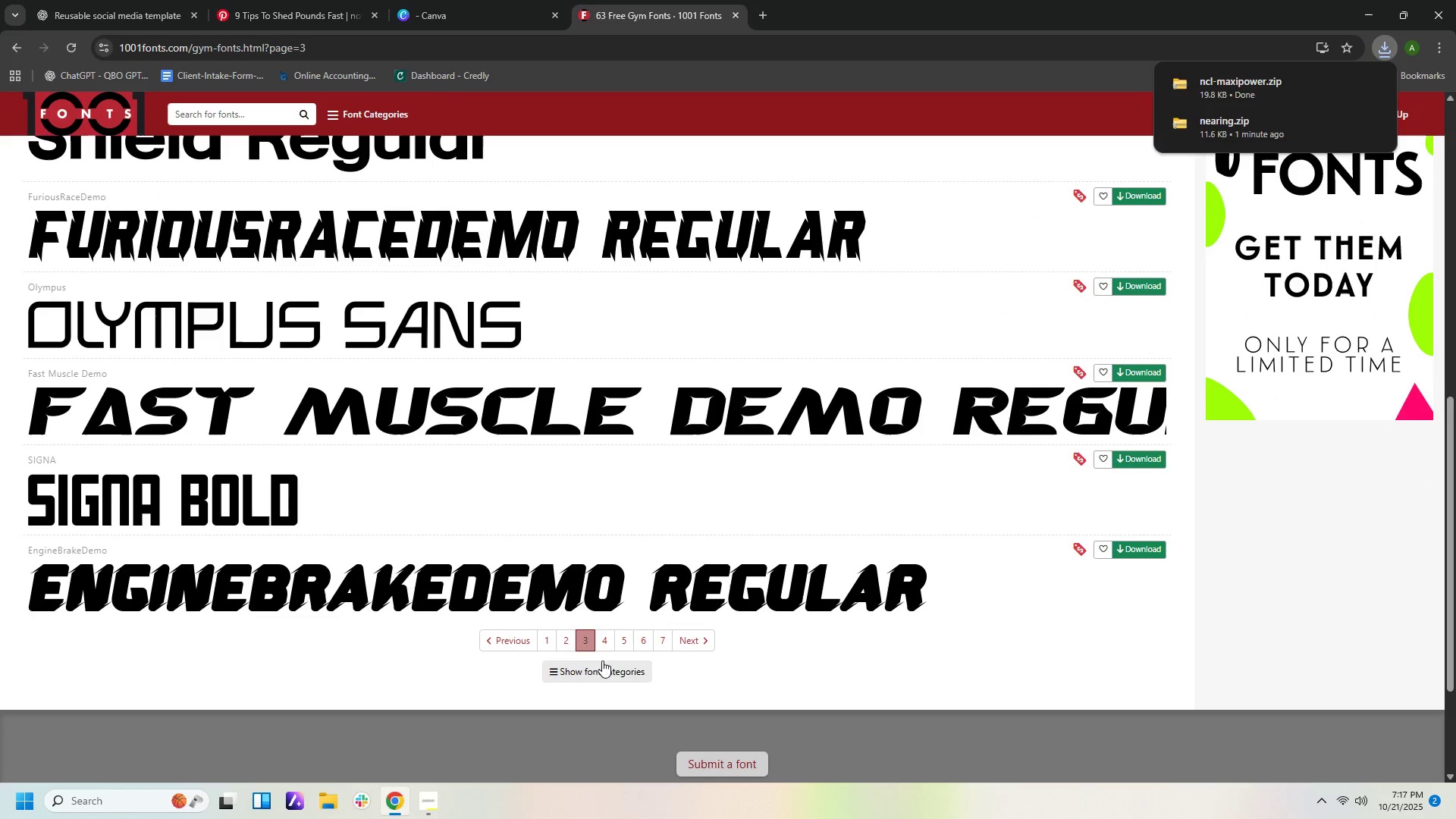 
left_click([609, 644])
 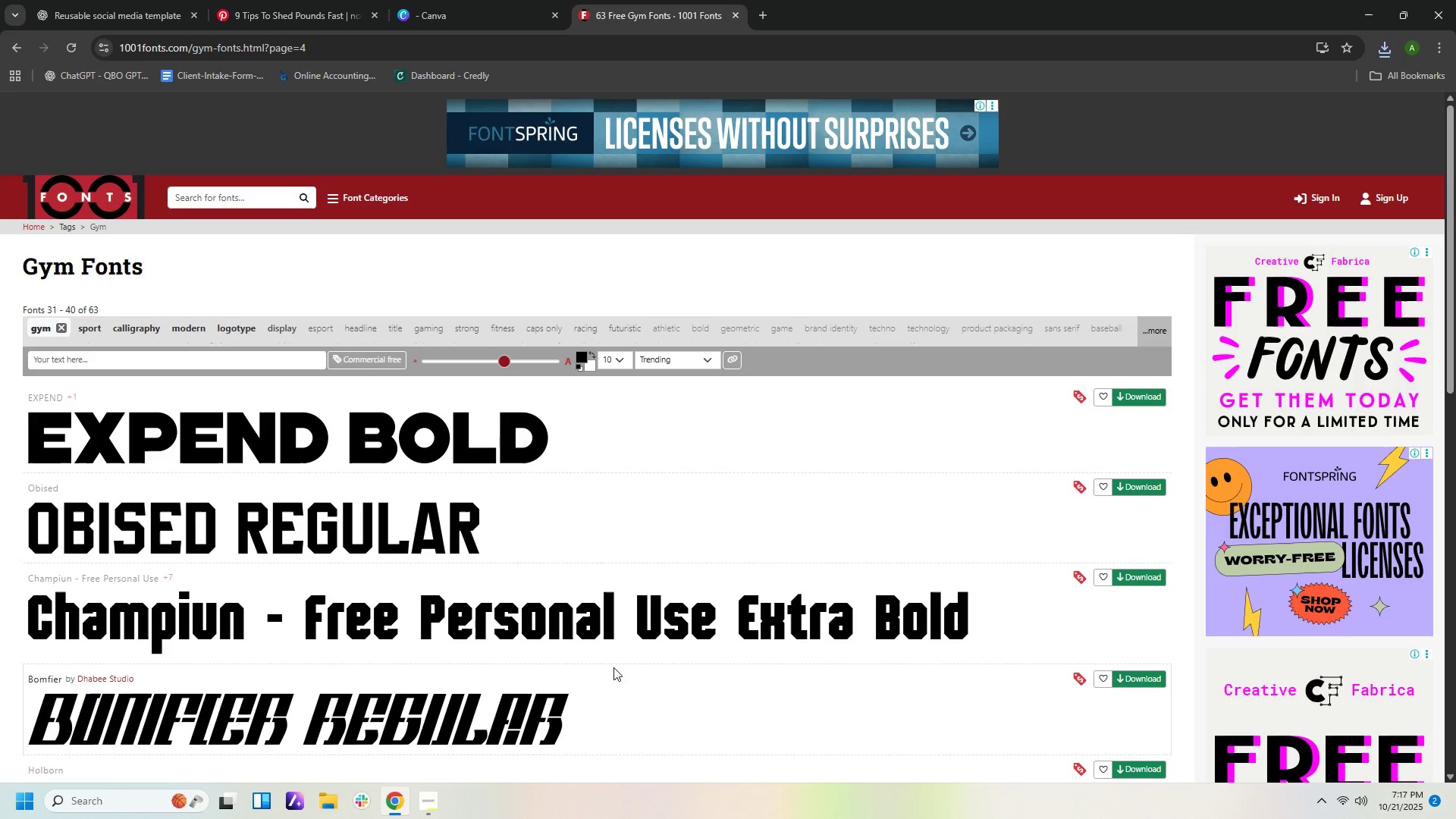 
wait(6.02)
 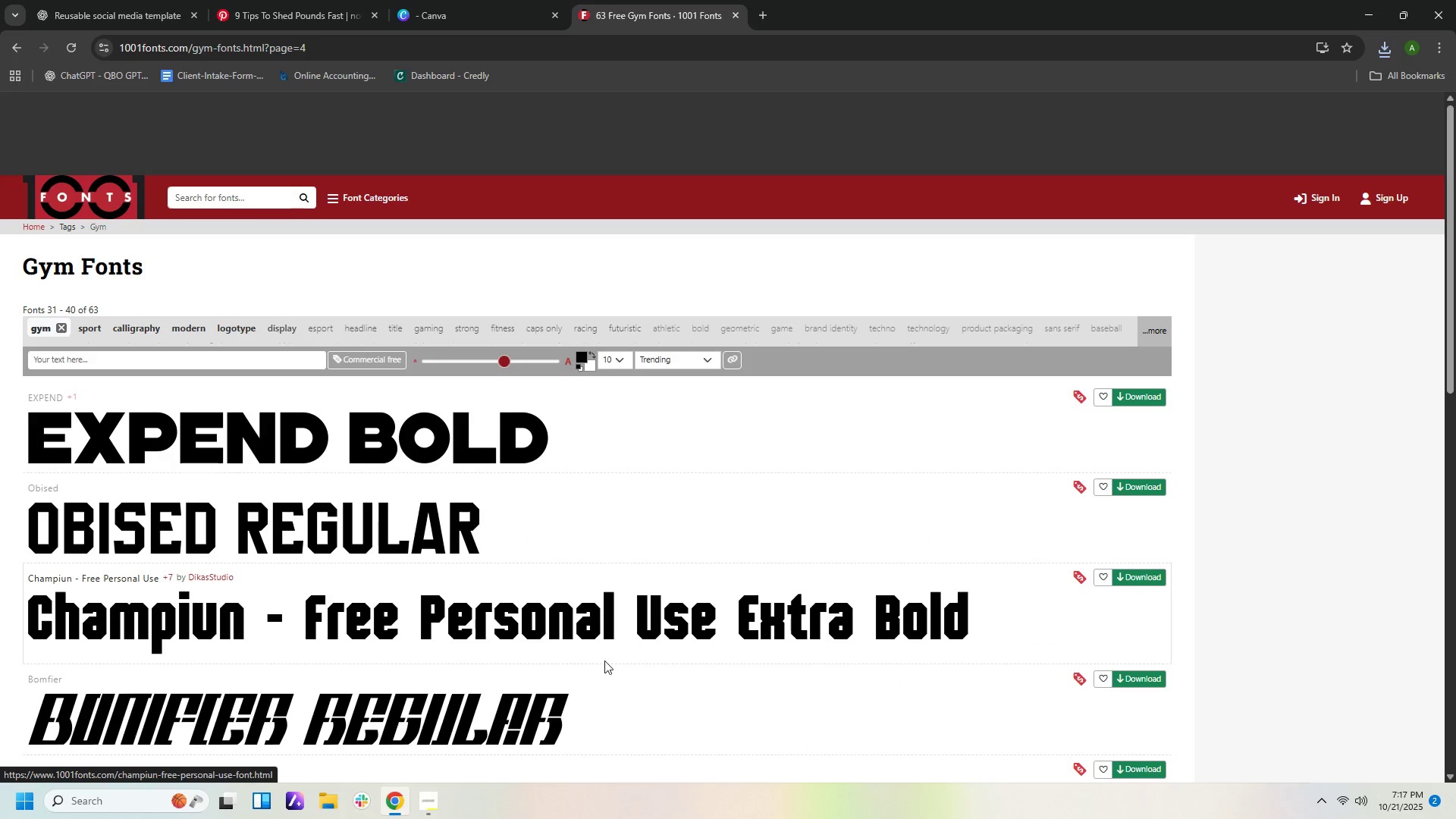 
scroll: coordinate [805, 588], scroll_direction: down, amount: 8.0
 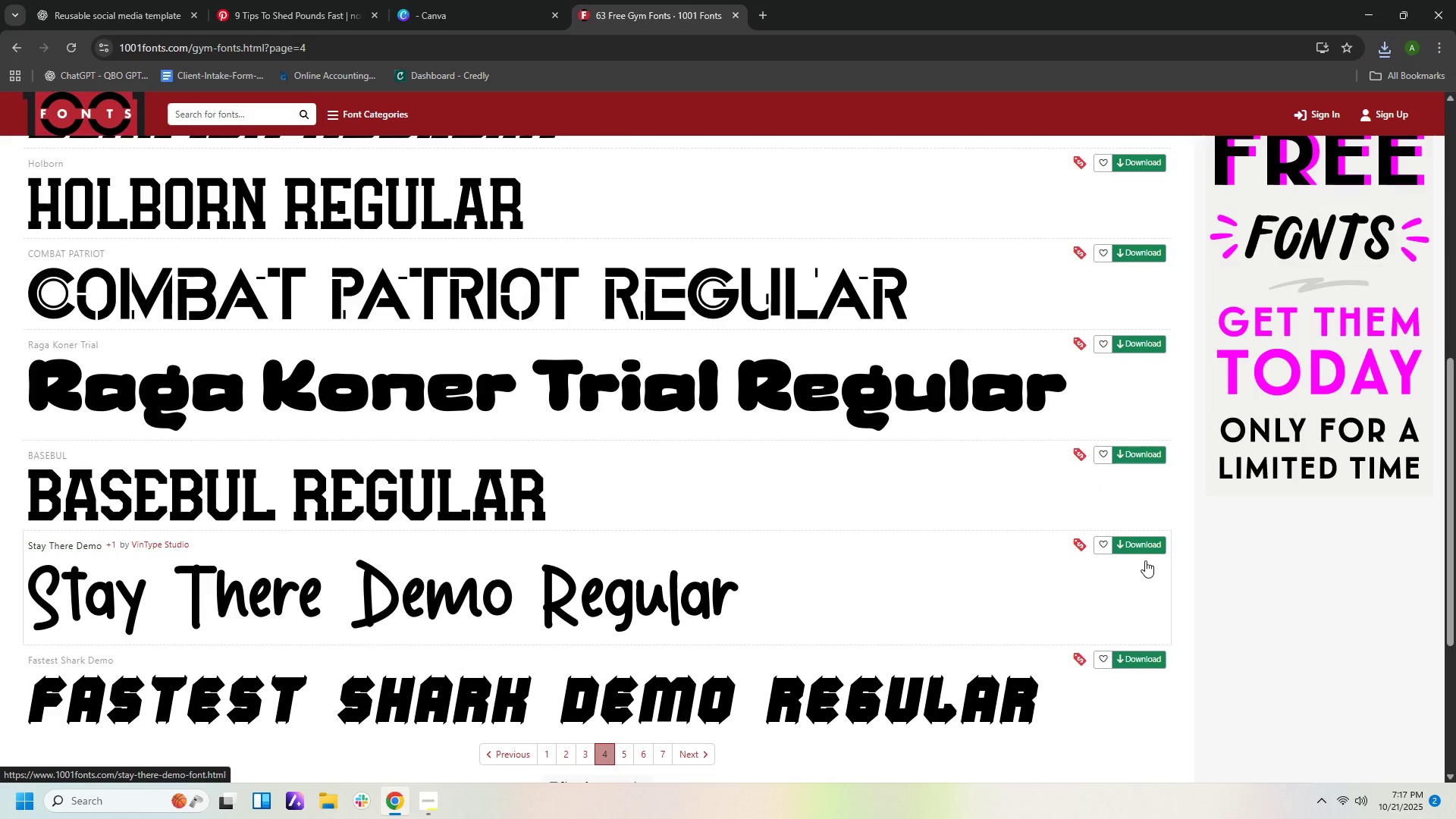 
left_click([1139, 549])
 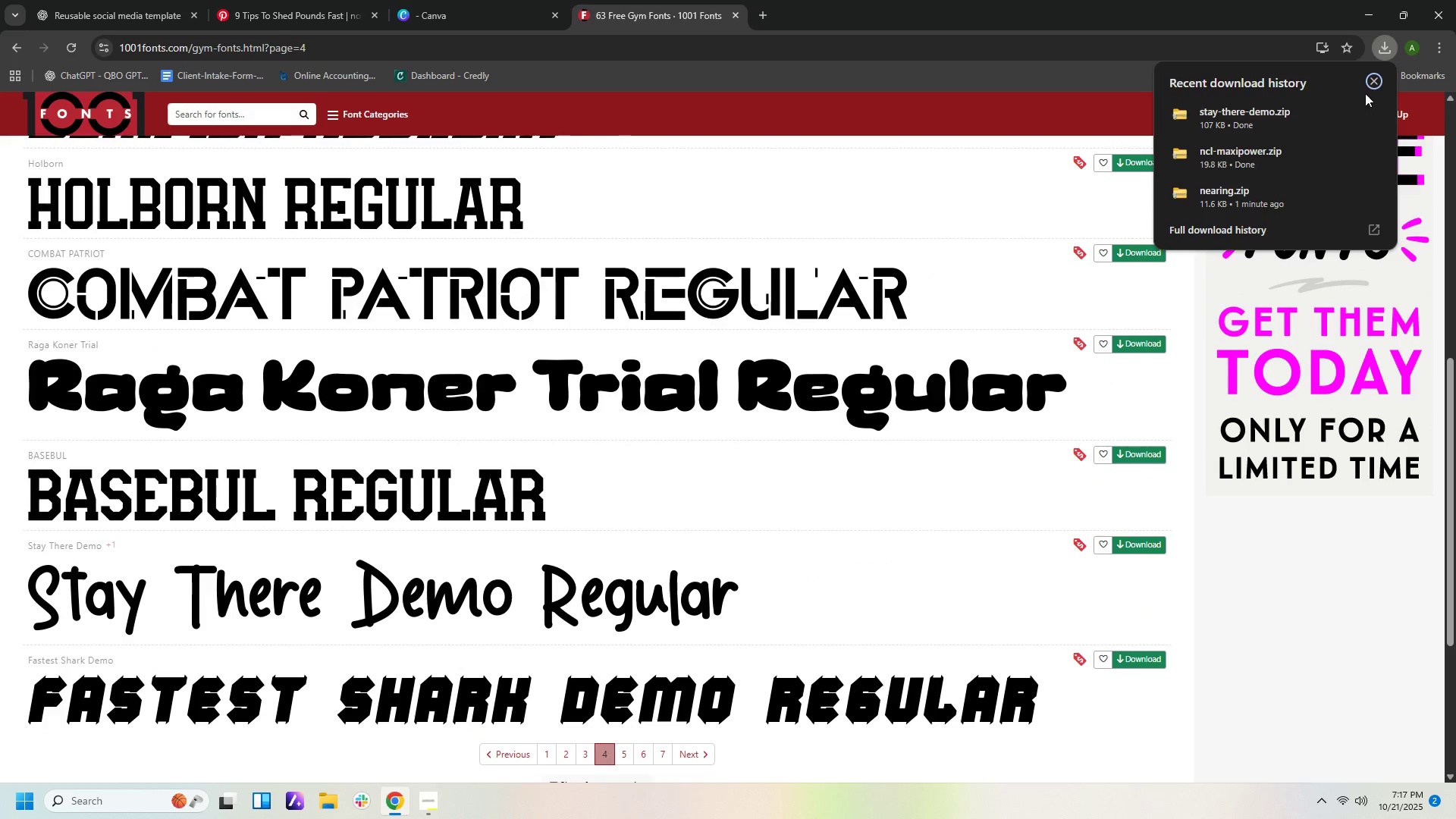 
wait(5.1)
 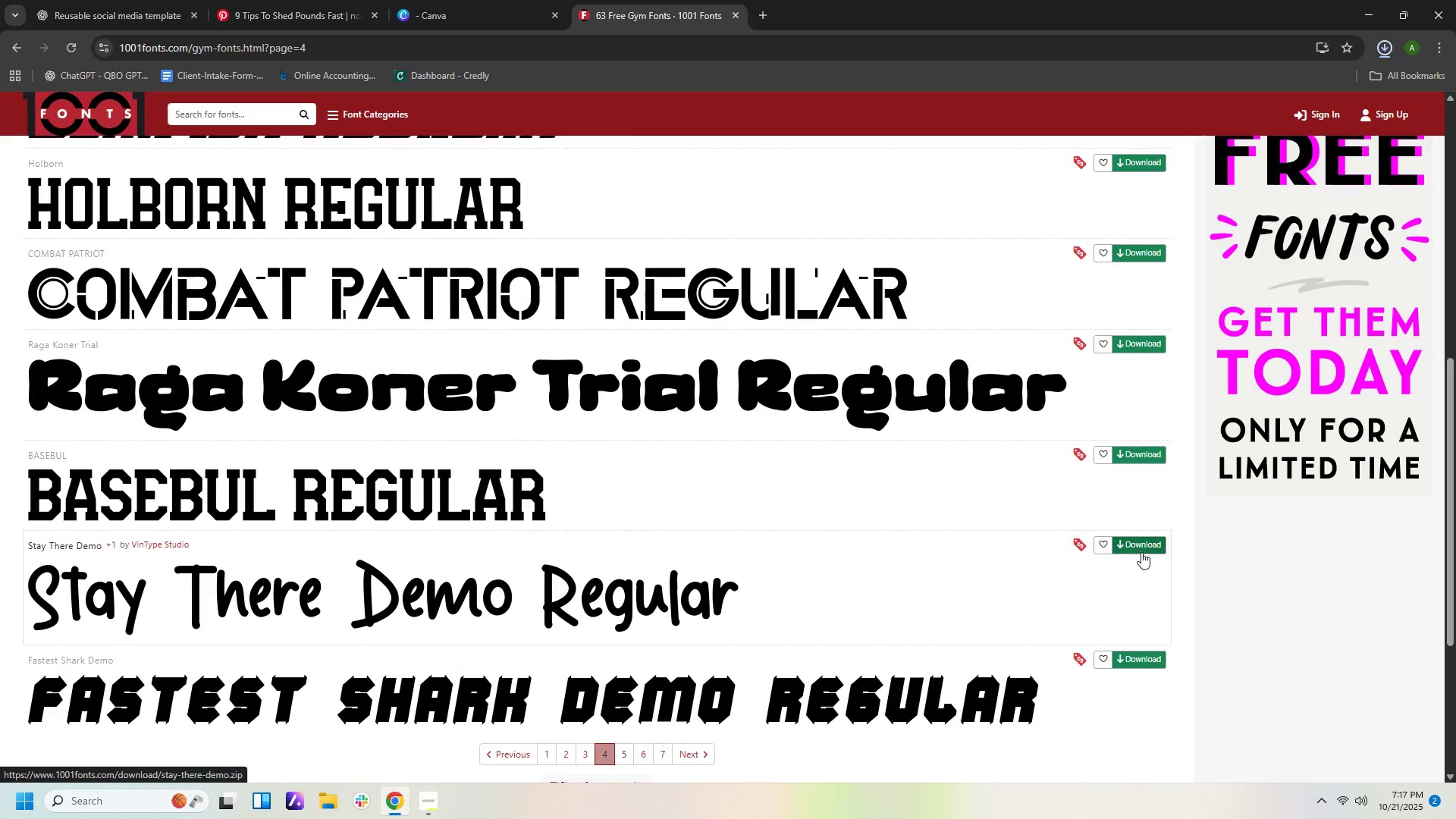 
left_click([1252, 126])
 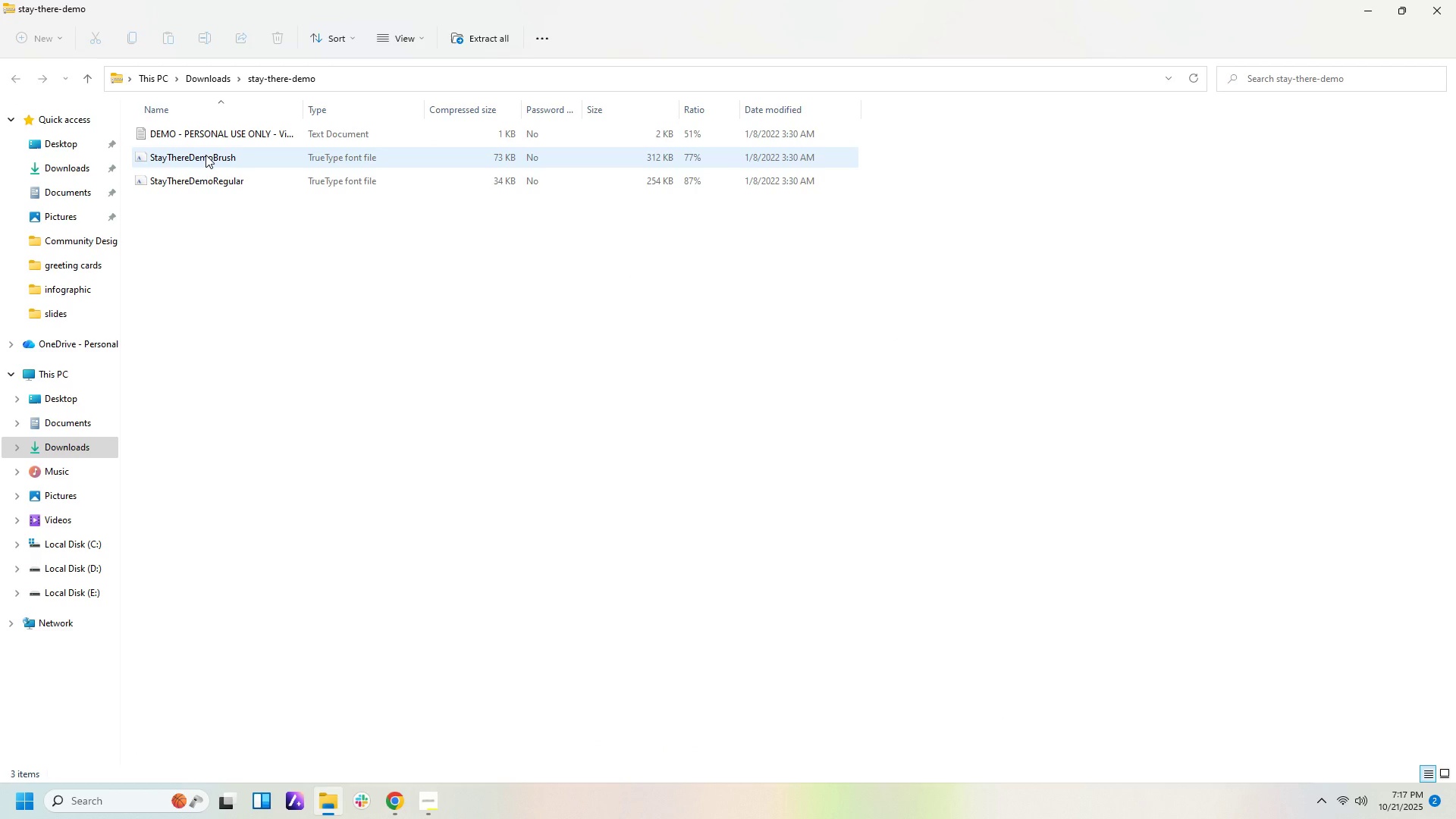 
double_click([215, 181])
 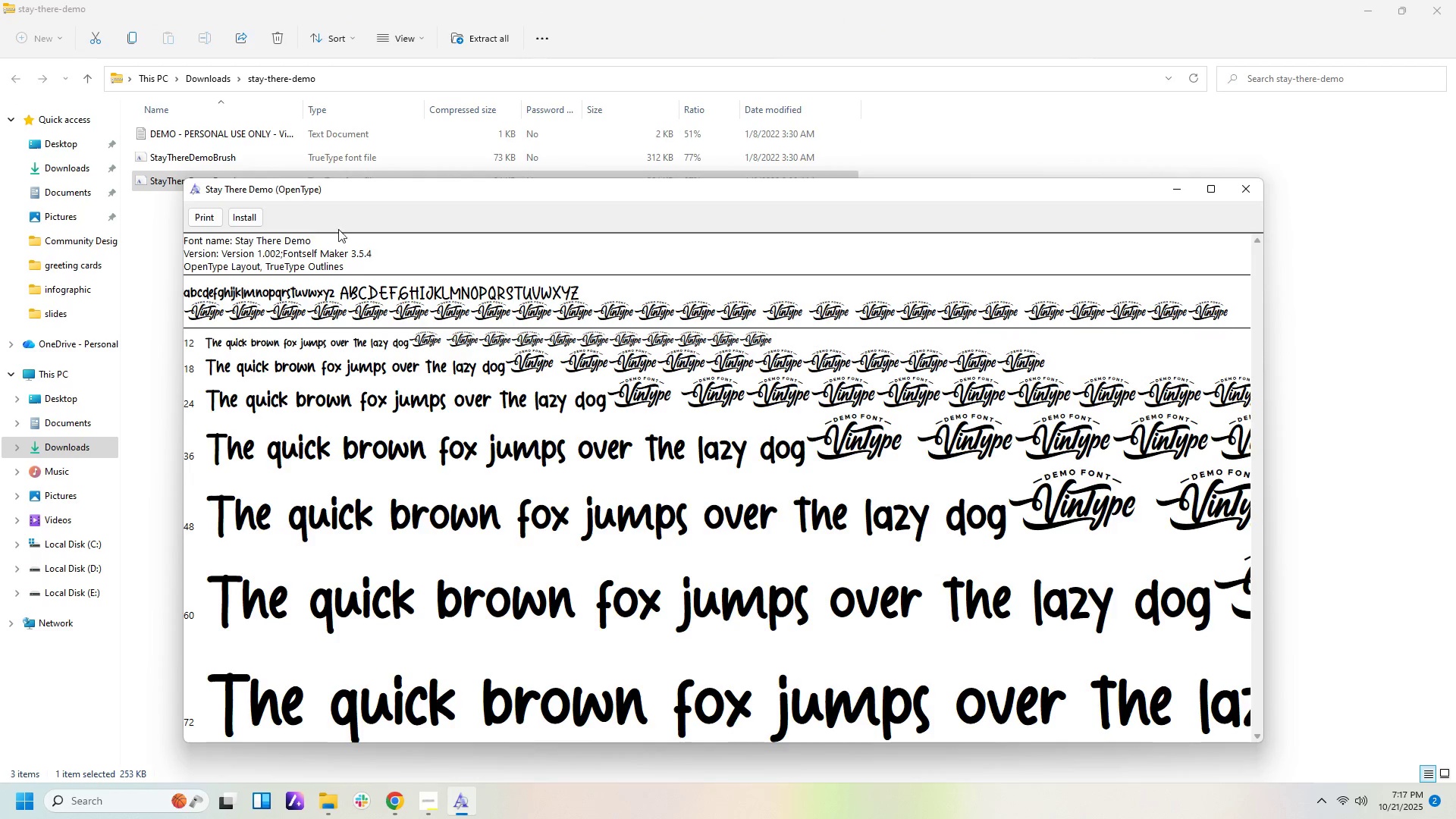 
left_click([254, 217])
 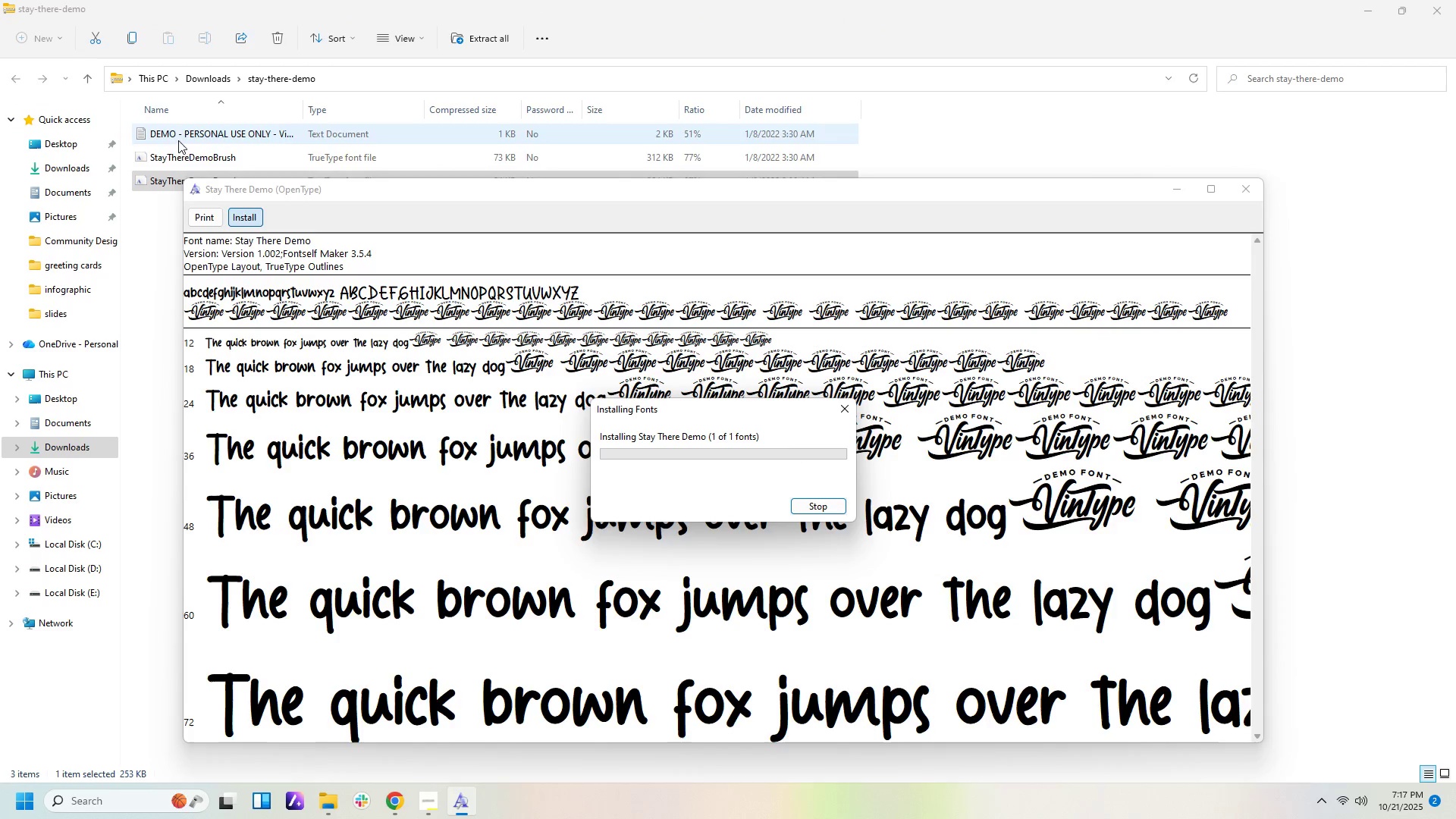 
double_click([196, 154])
 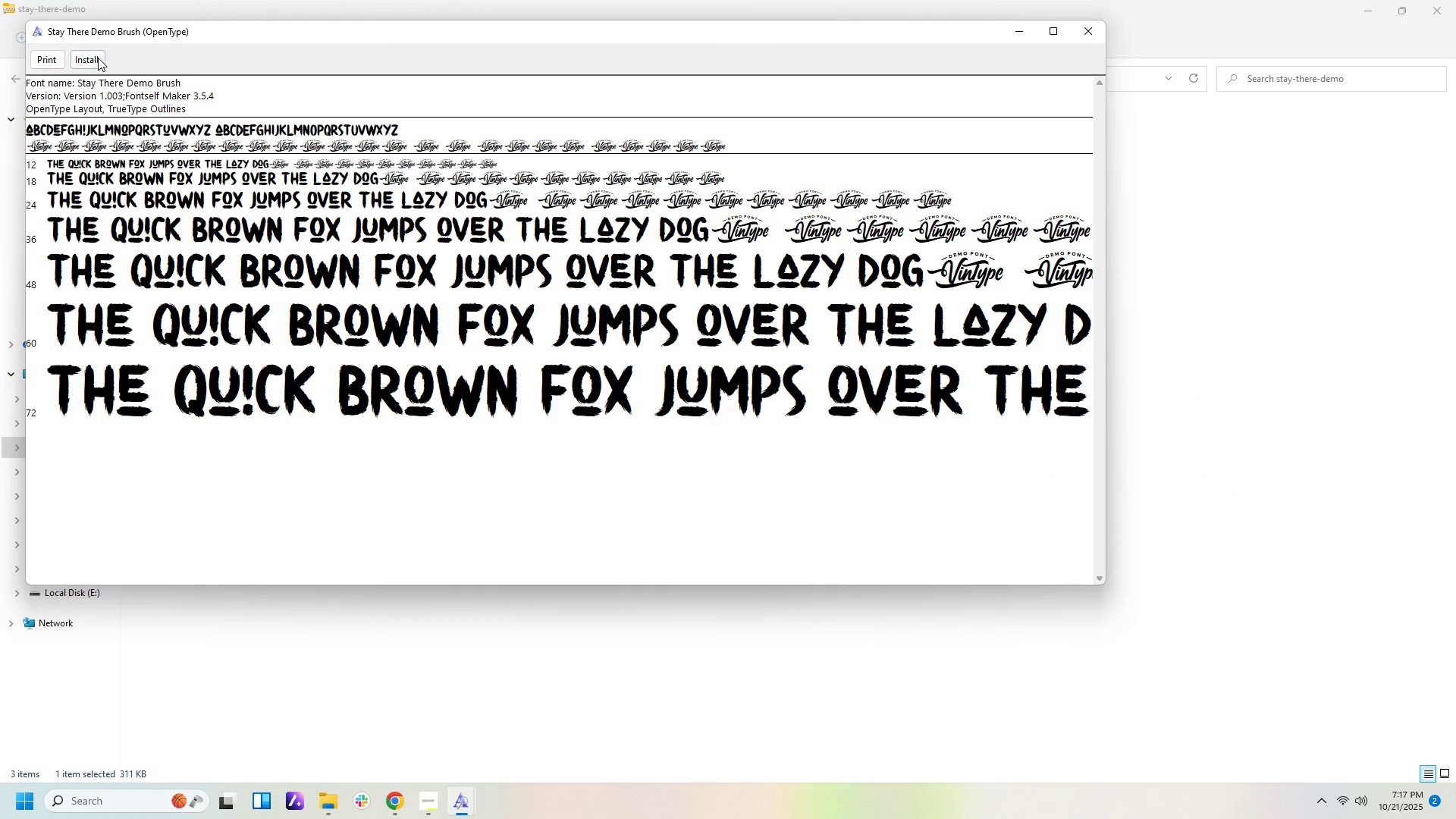 
left_click([92, 56])
 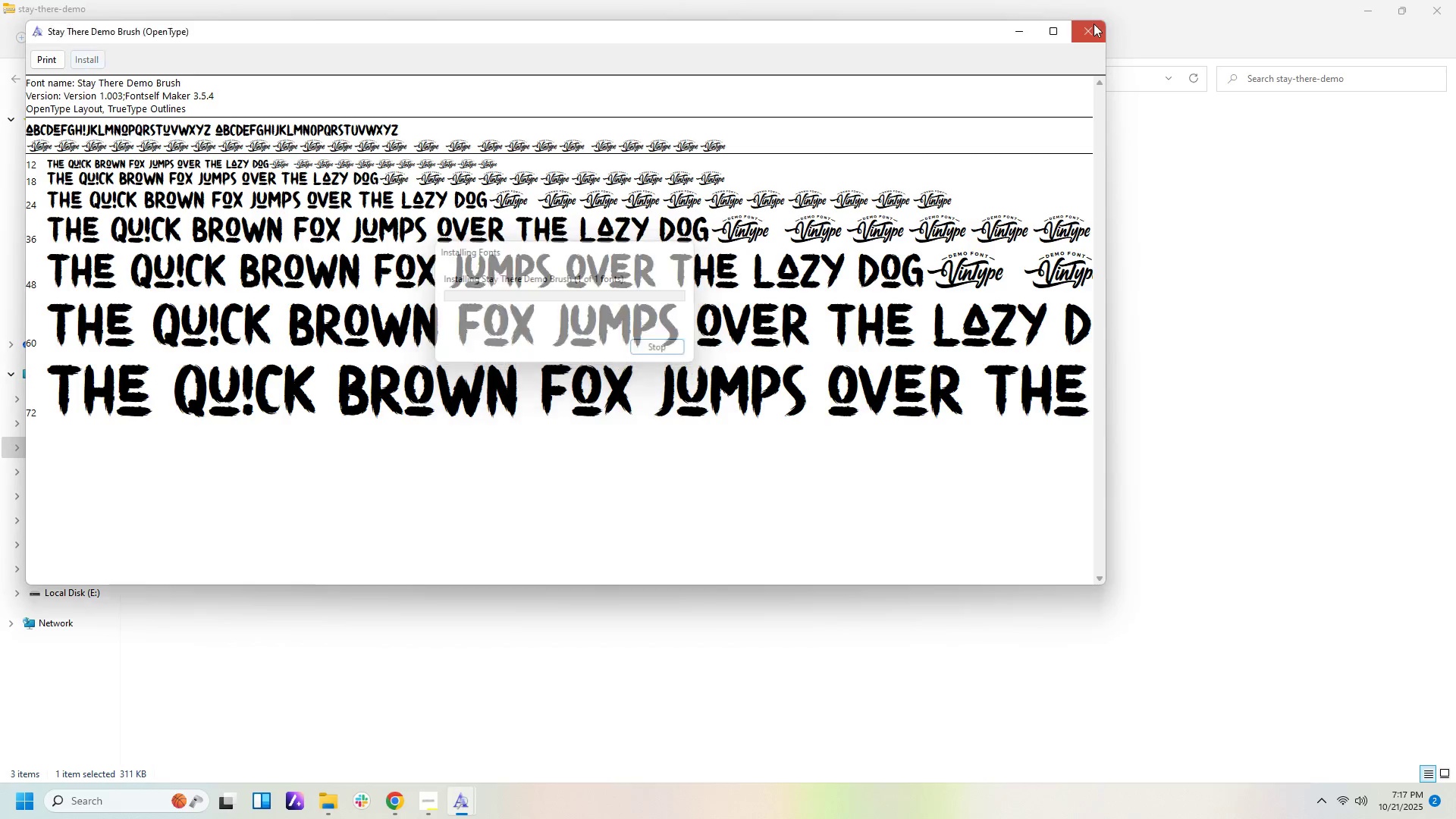 
left_click([1091, 27])
 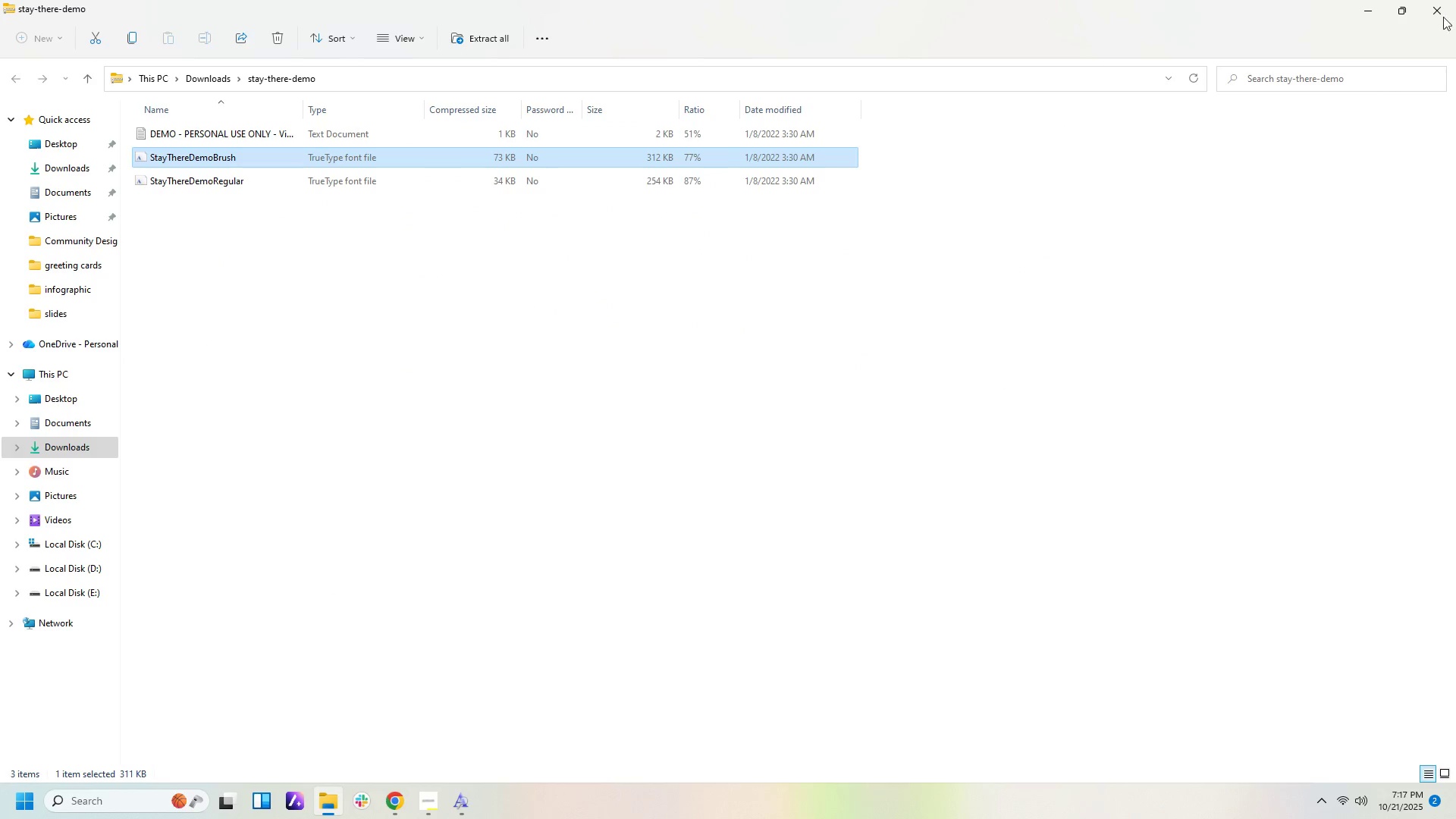 
left_click([1436, 6])
 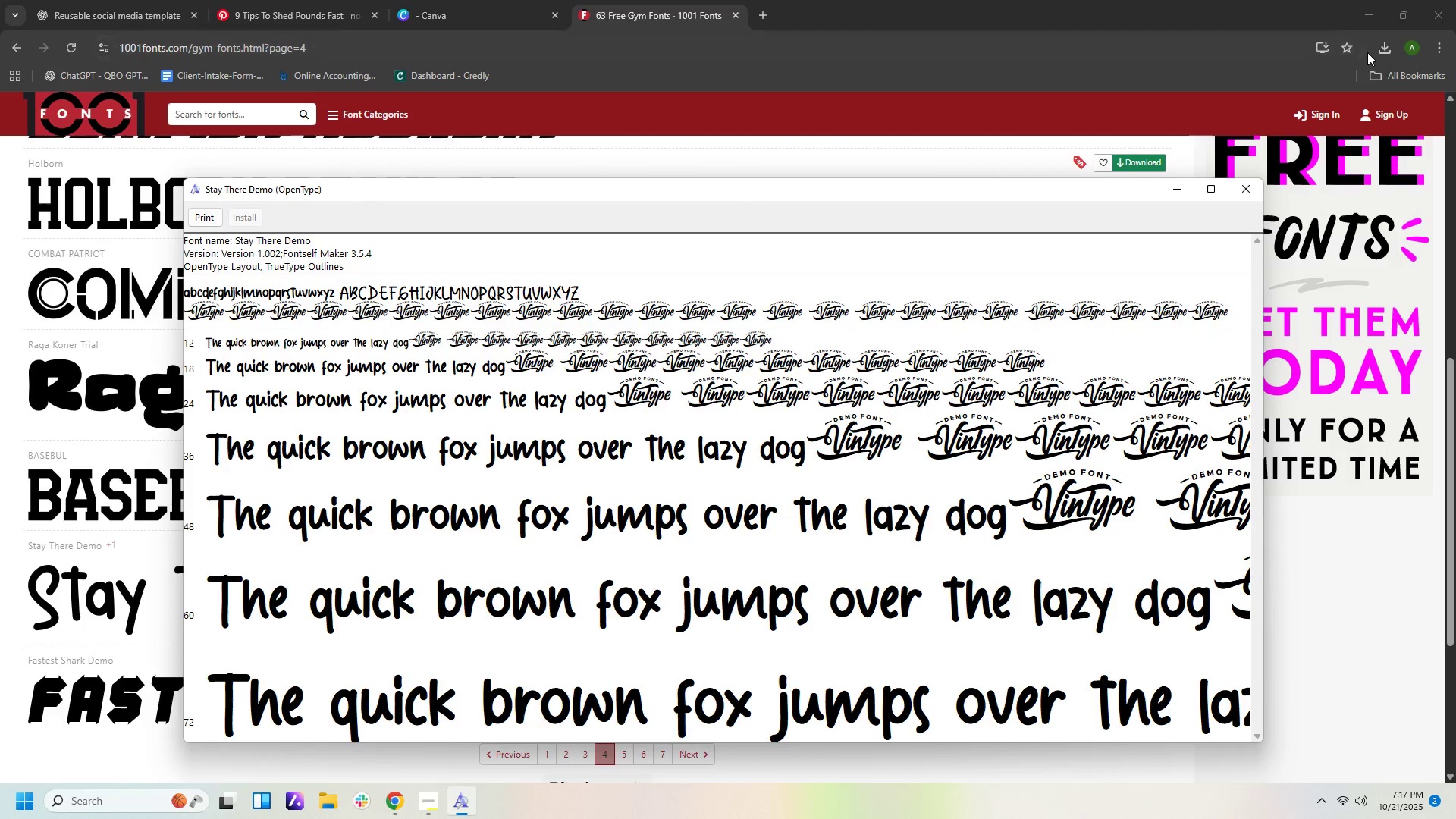 
left_click([1379, 50])
 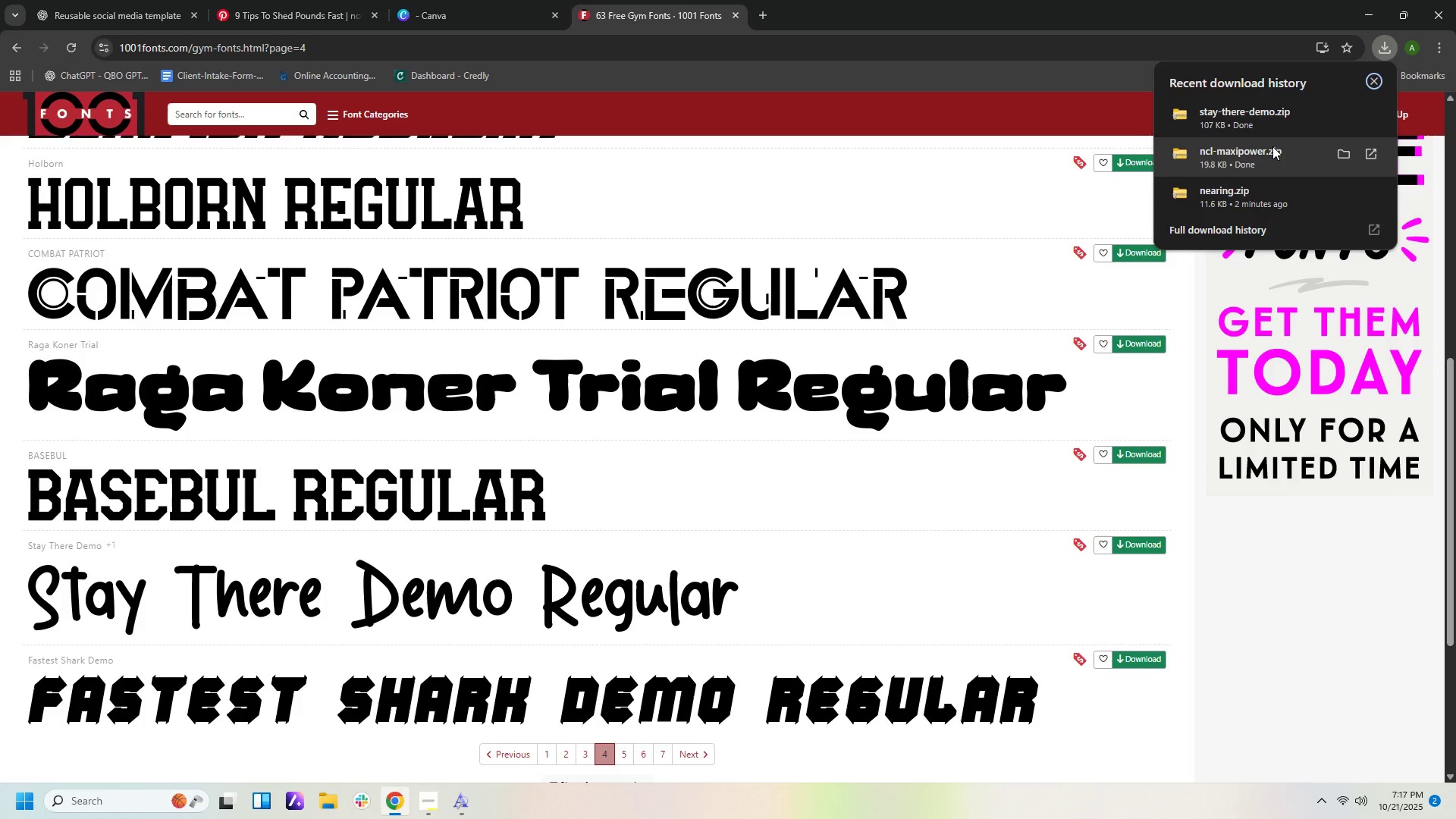 
double_click([1272, 146])
 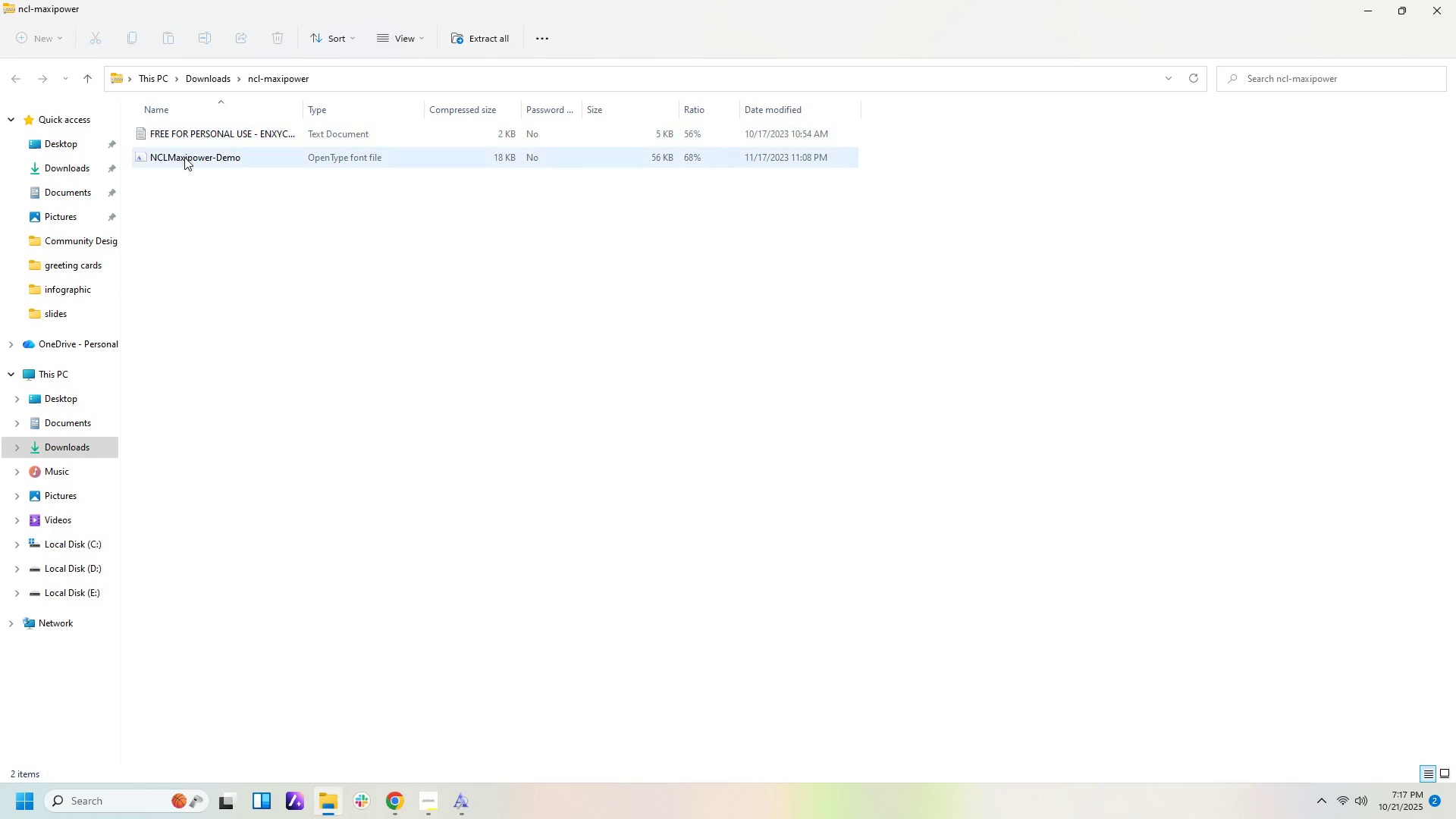 
left_click([184, 157])
 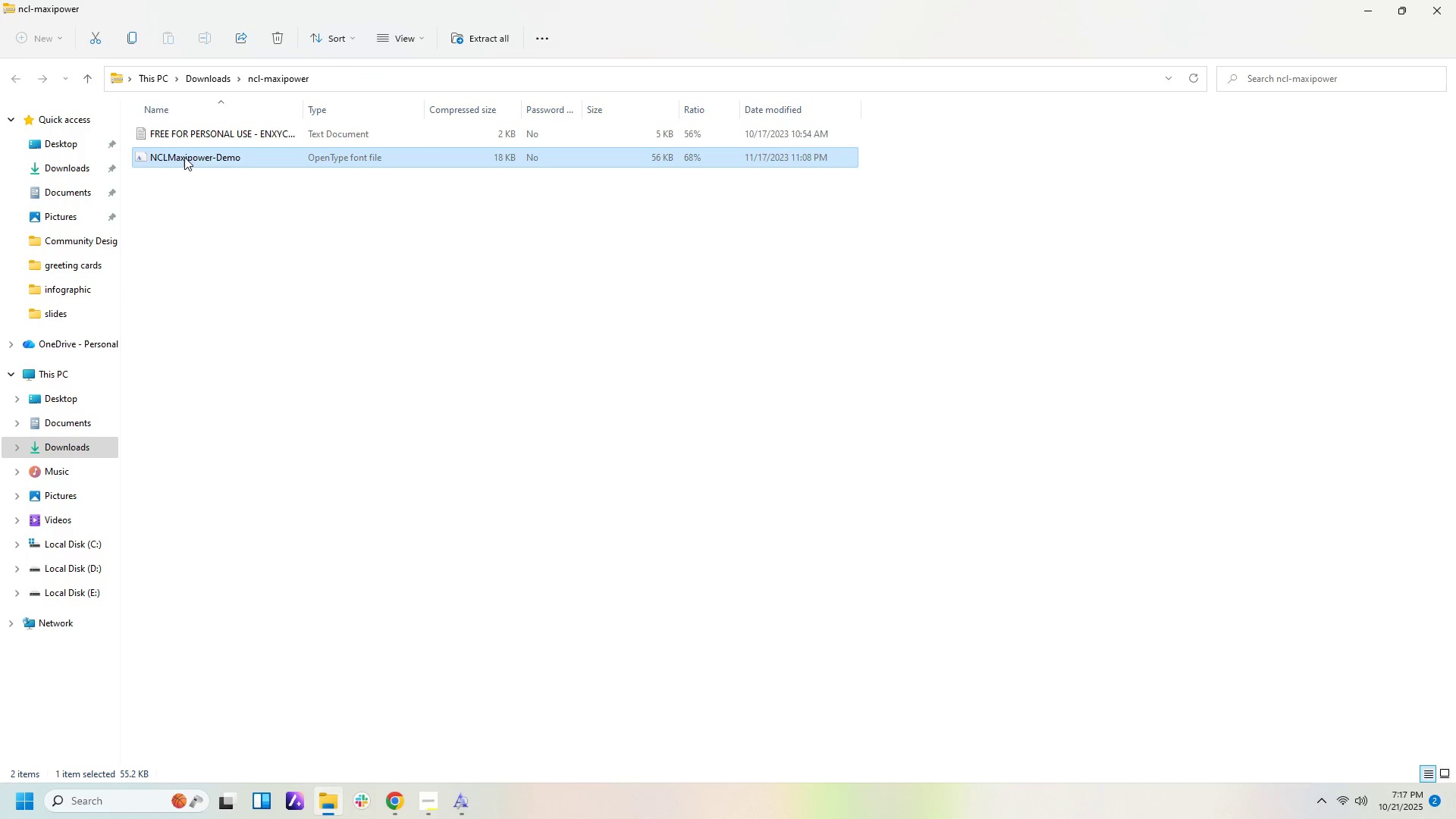 
double_click([184, 157])
 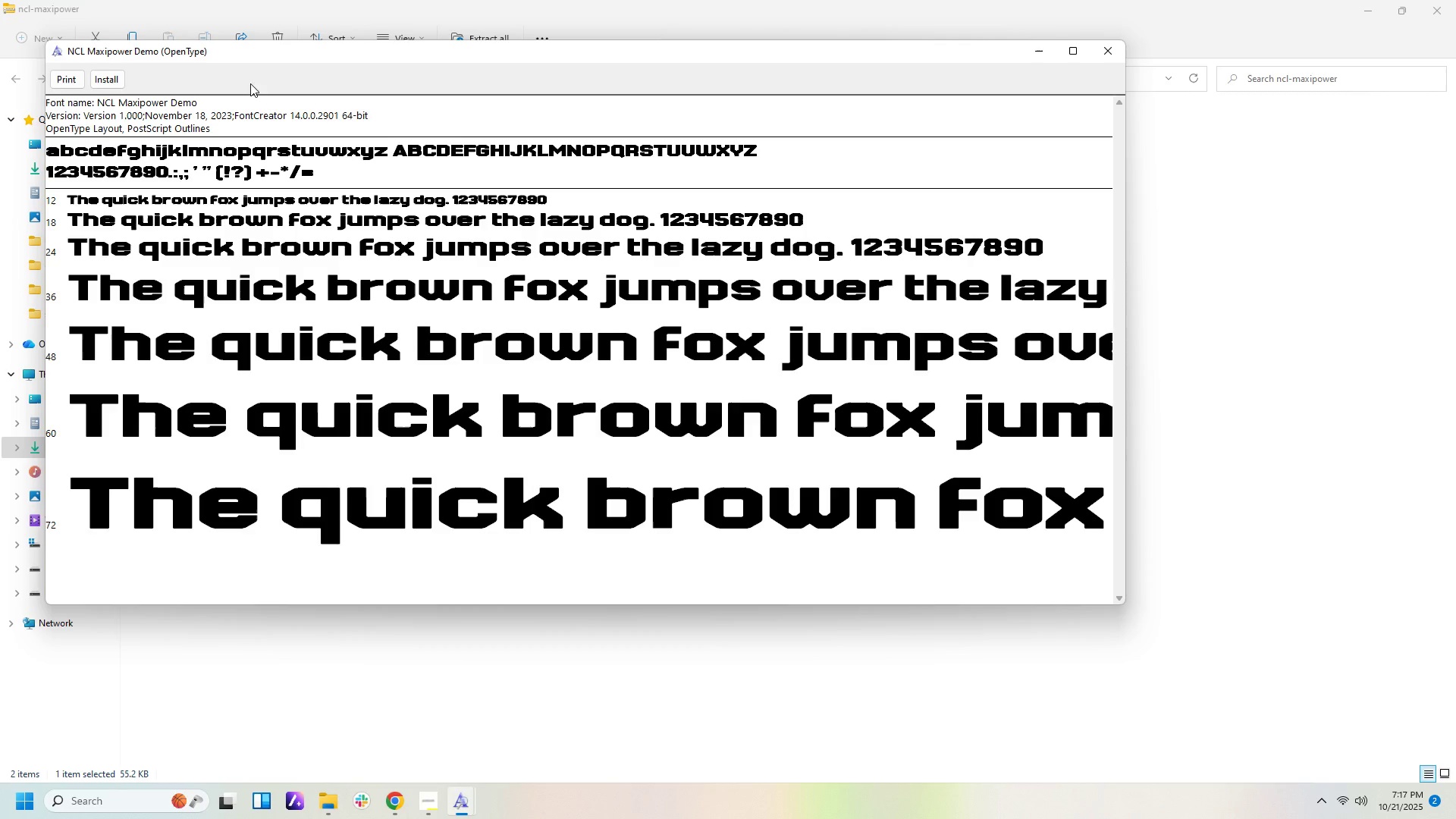 
left_click([114, 75])
 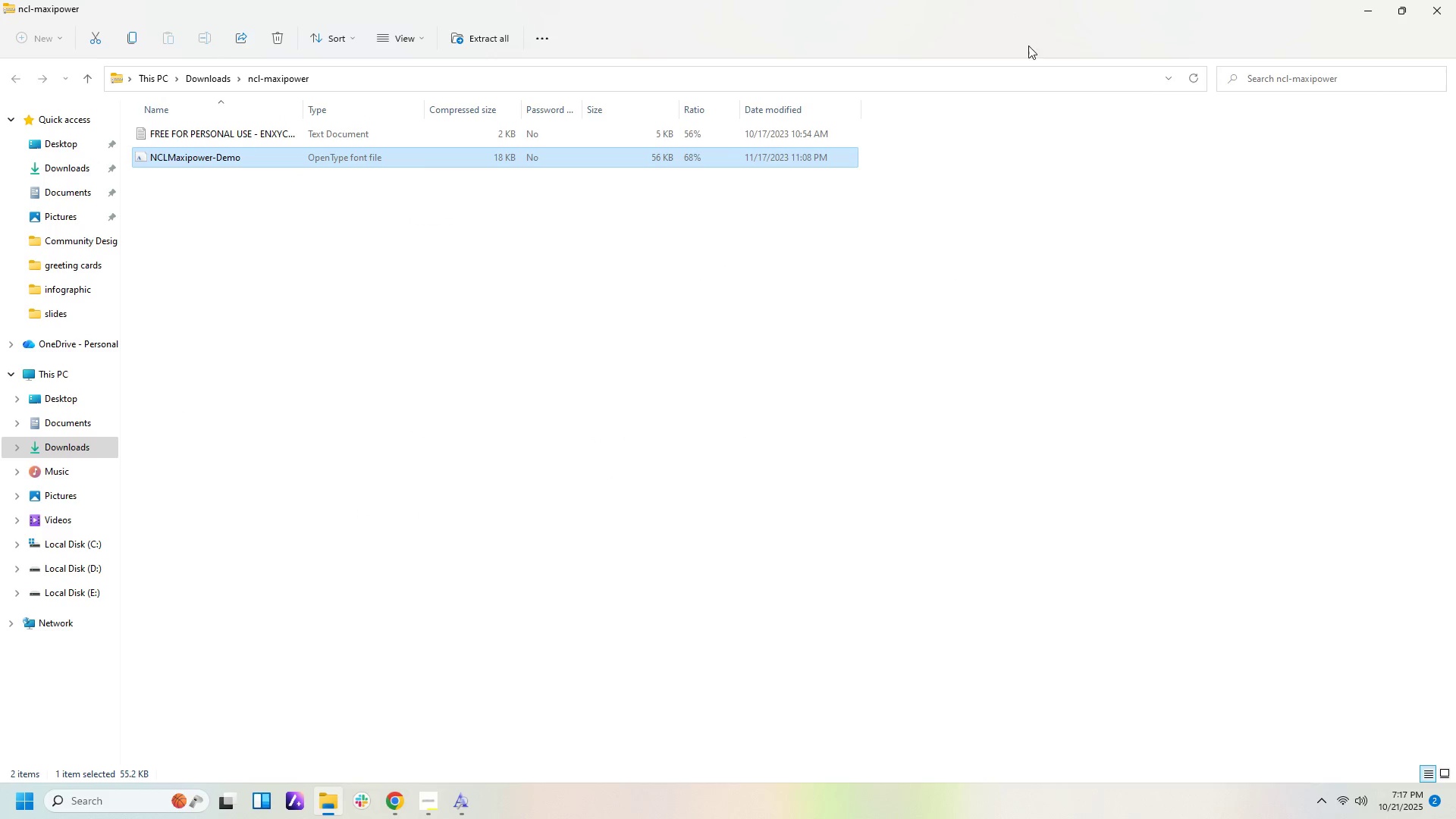 
left_click([1449, 7])
 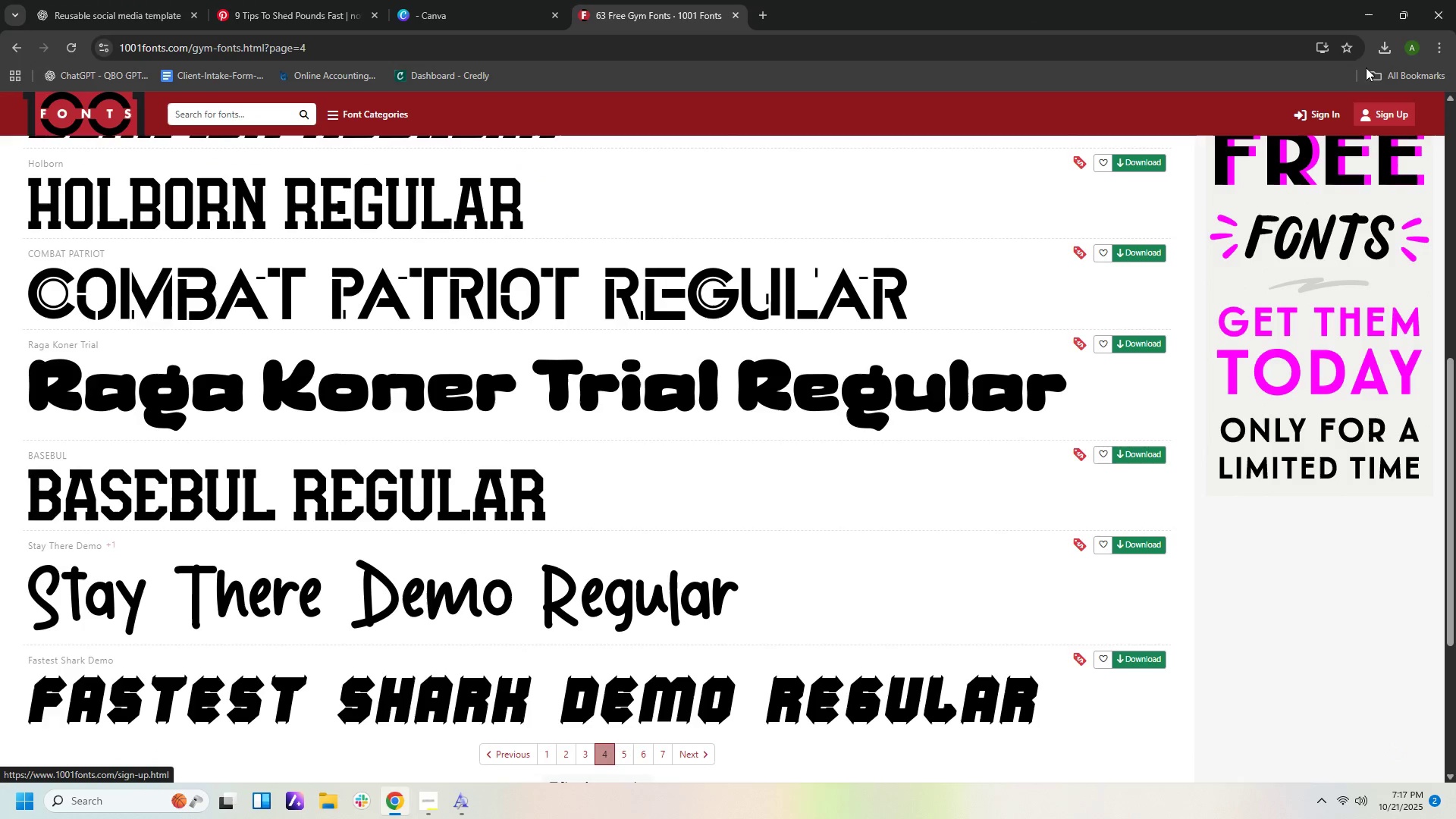 
left_click([1389, 49])
 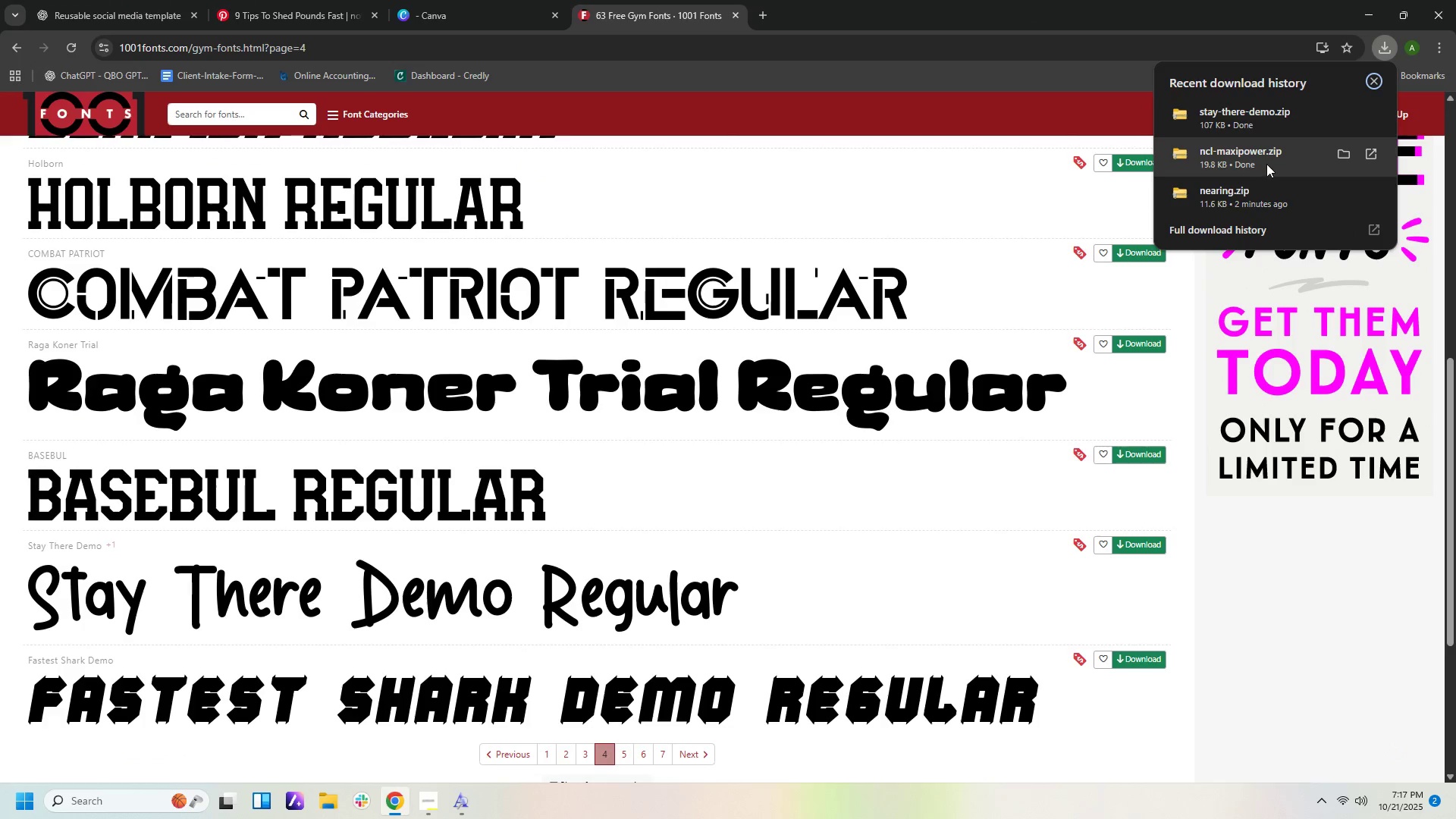 
left_click([1280, 206])
 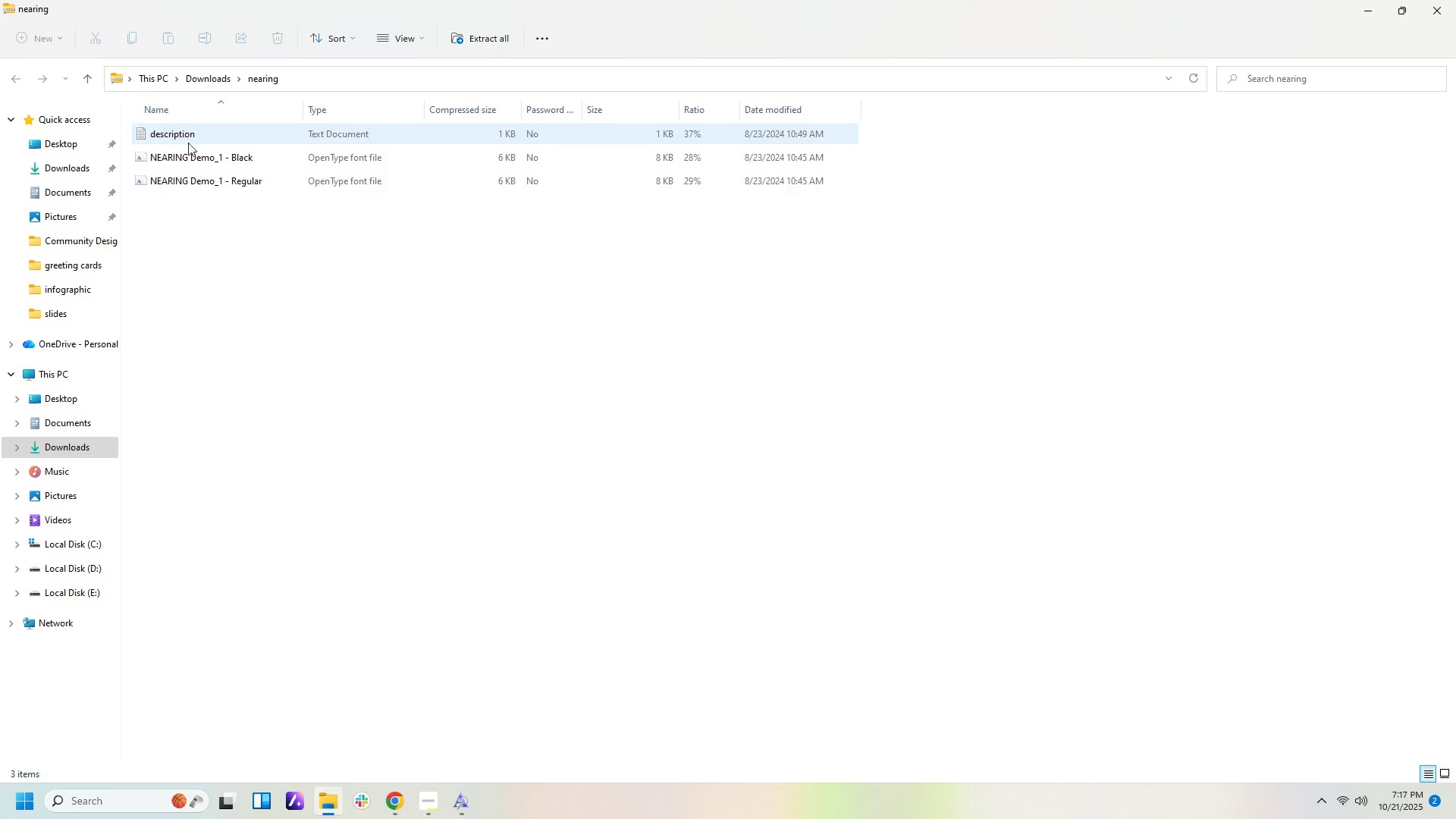 
left_click([203, 163])
 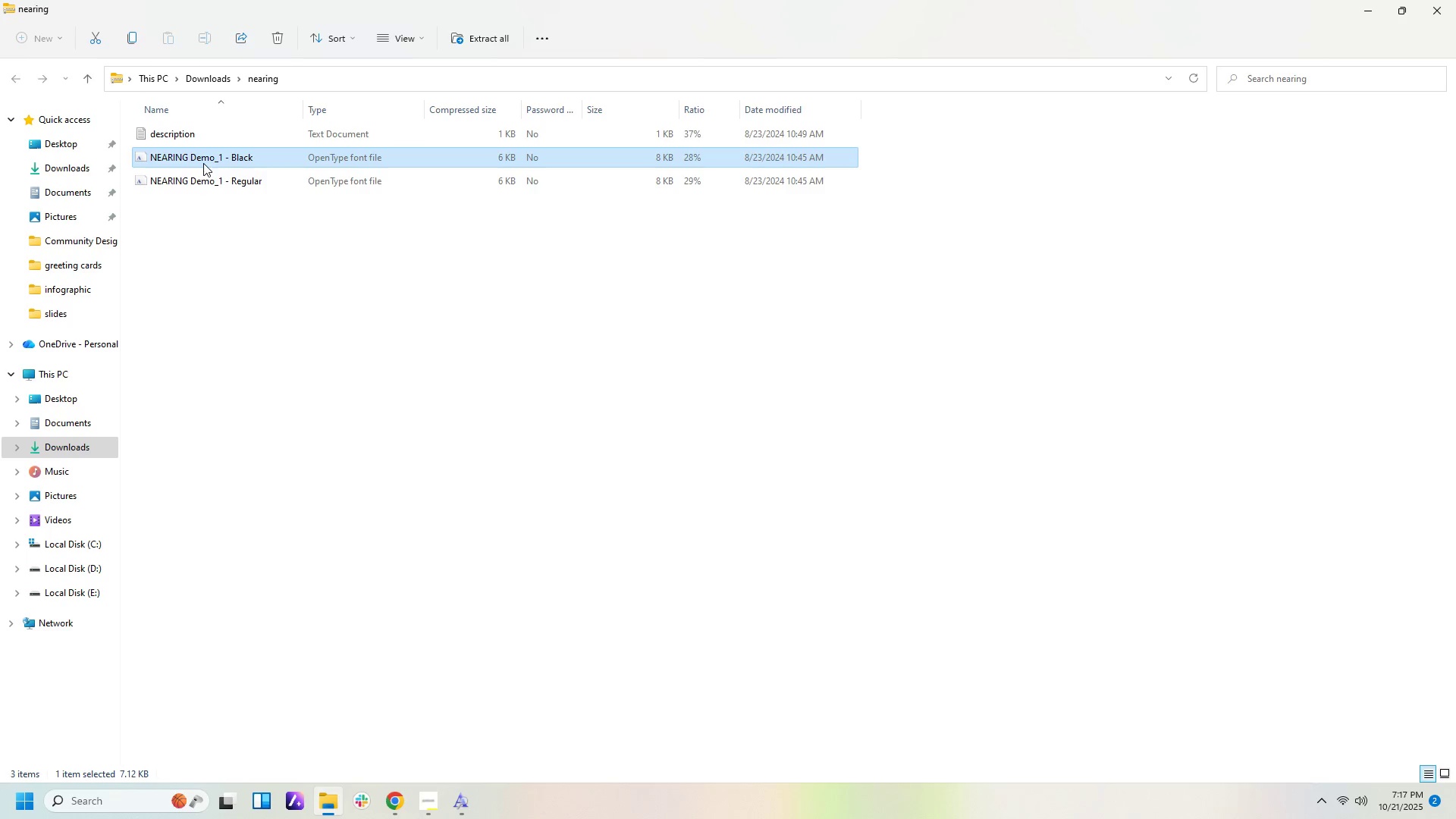 
double_click([203, 163])
 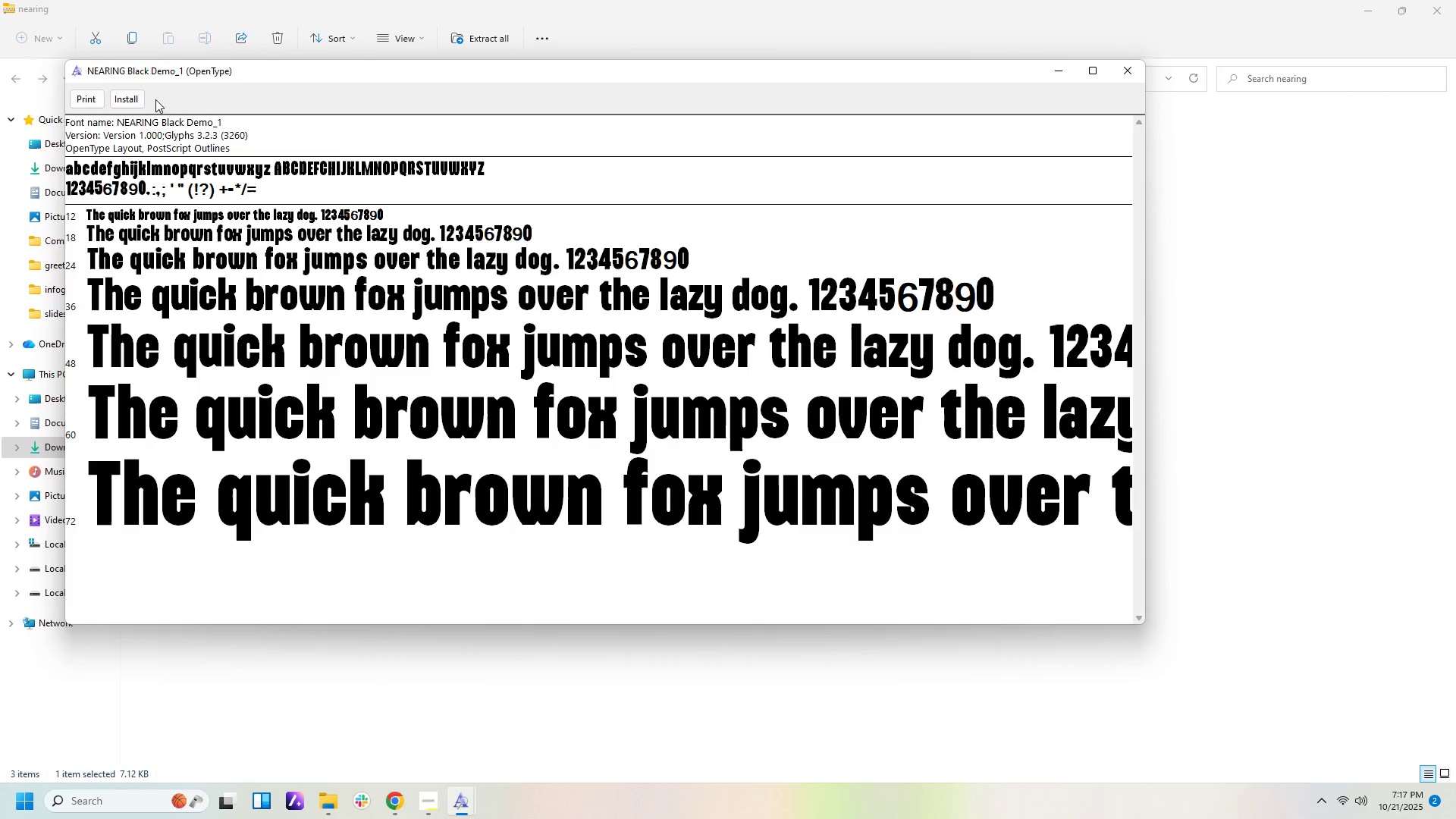 
left_click([128, 101])
 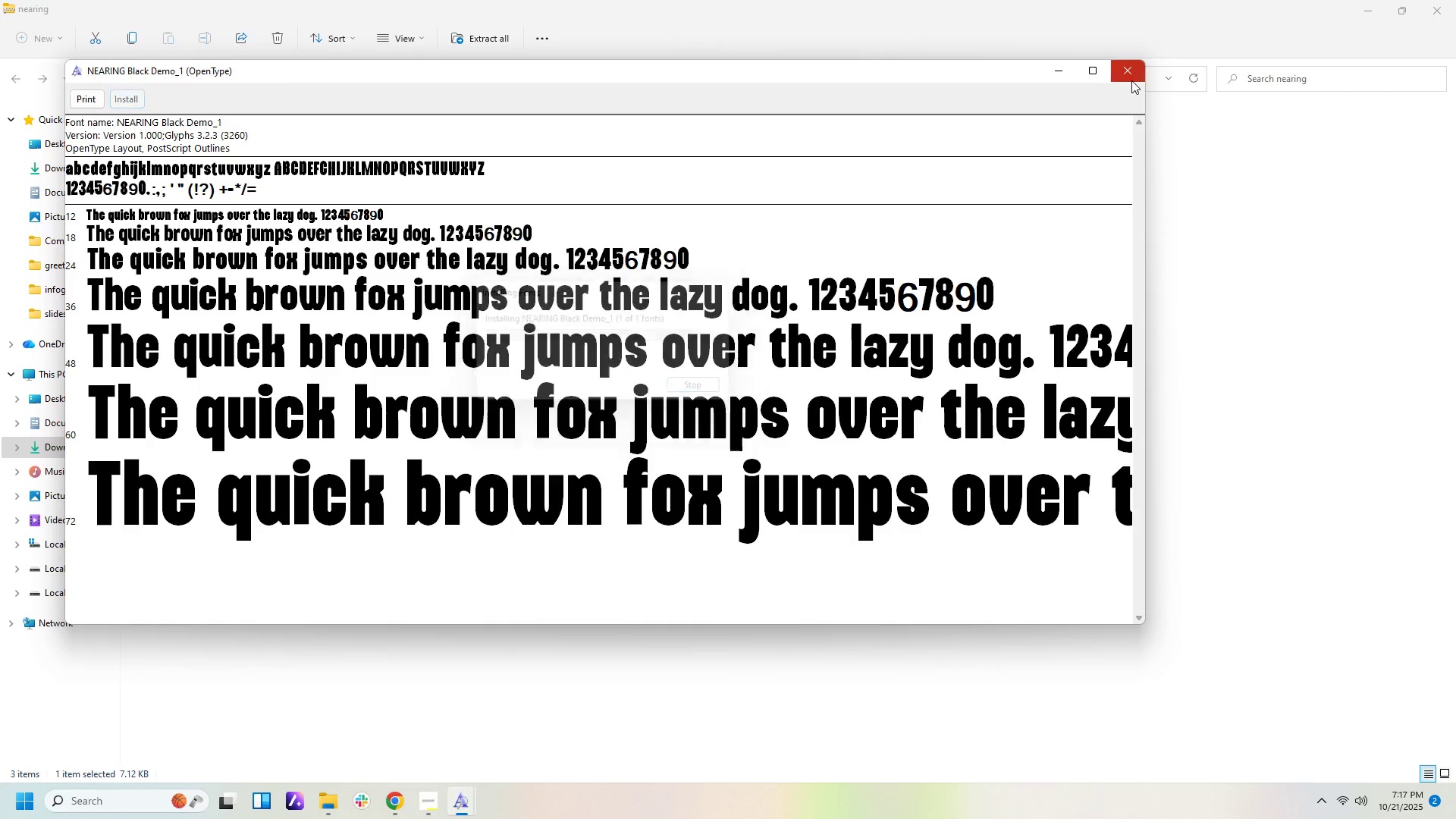 
left_click([1125, 70])
 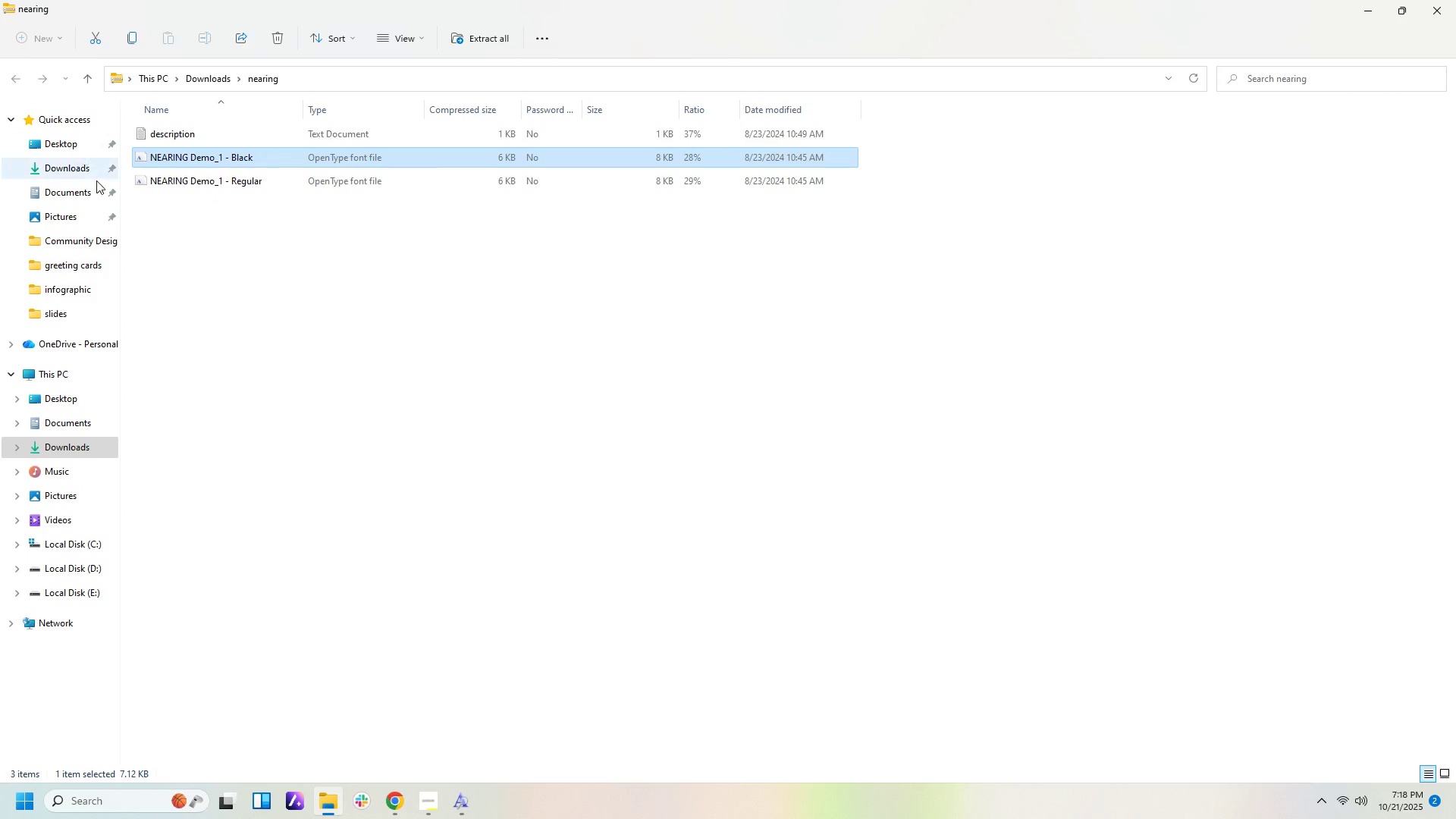 
double_click([172, 175])
 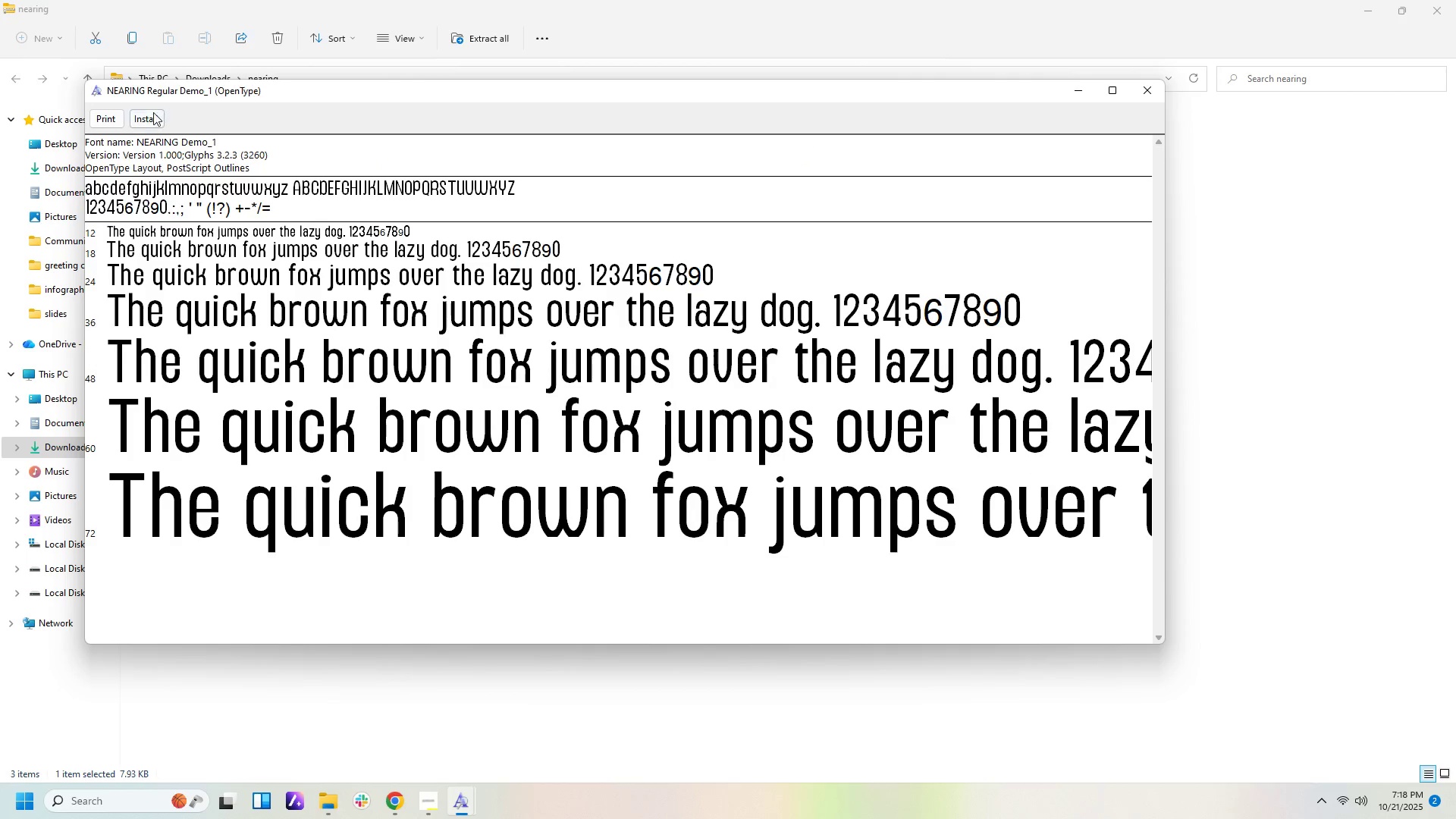 
left_click([147, 118])
 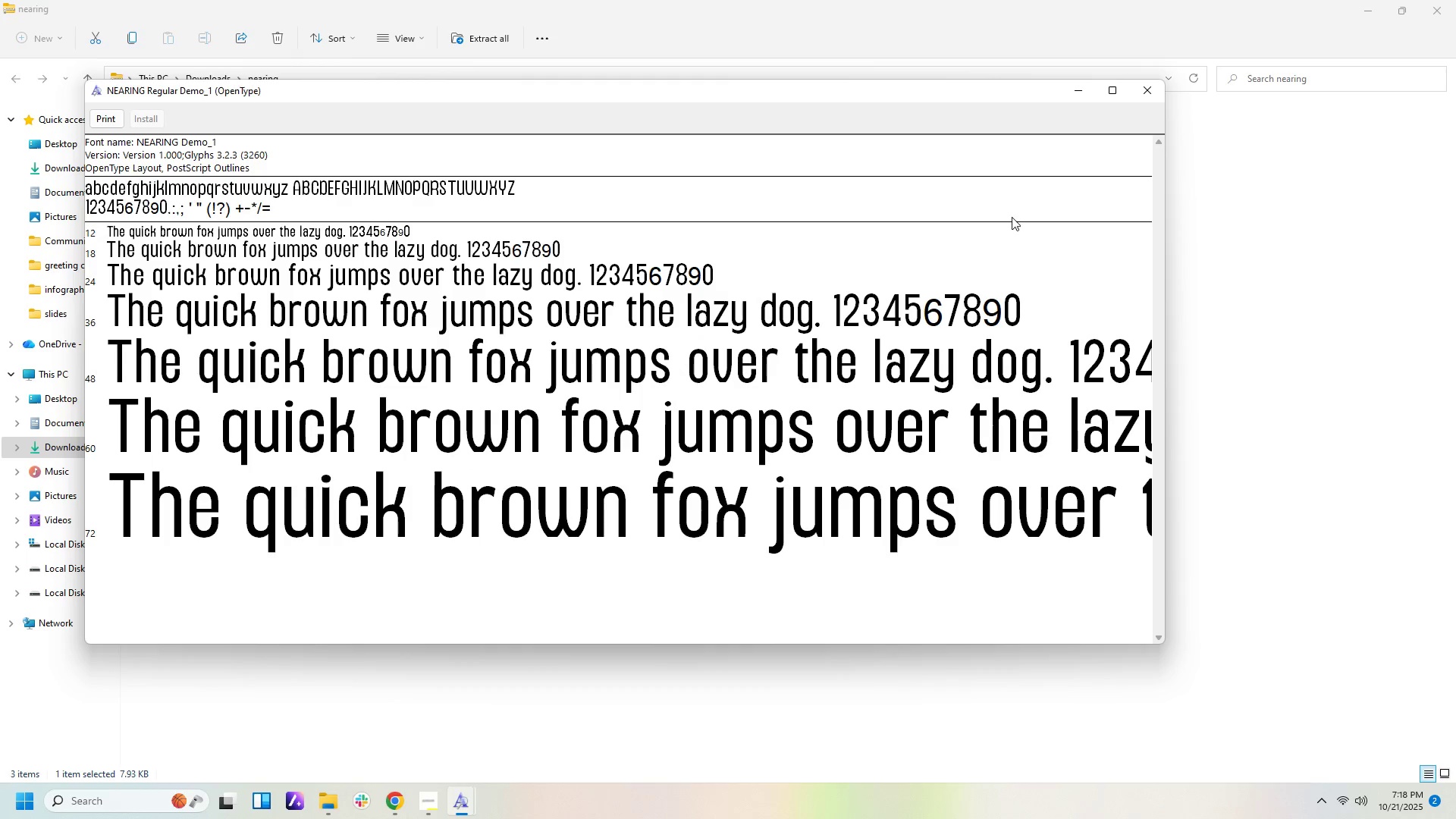 
left_click([1156, 92])
 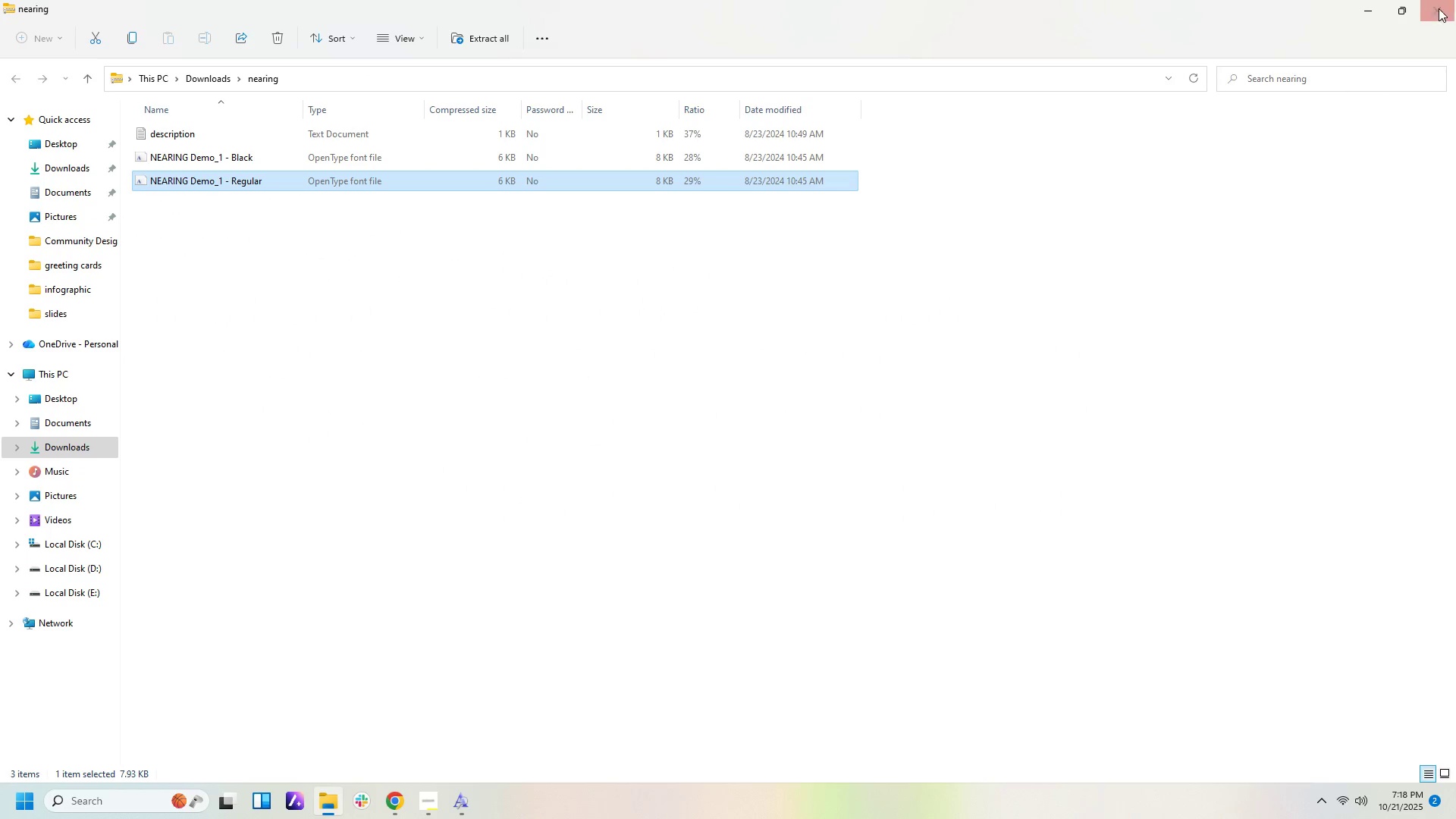 
left_click([1439, 8])
 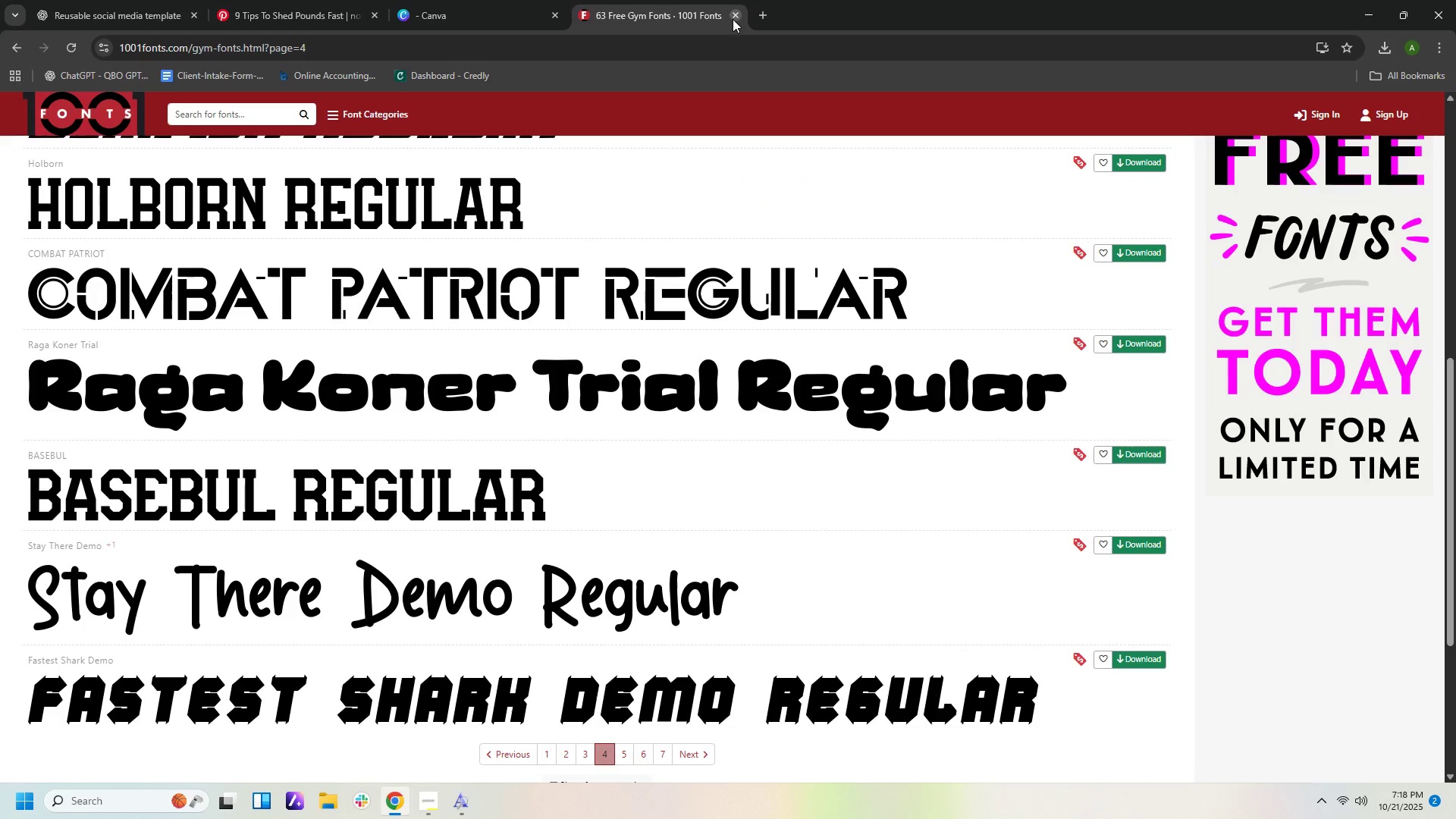 
left_click([733, 19])
 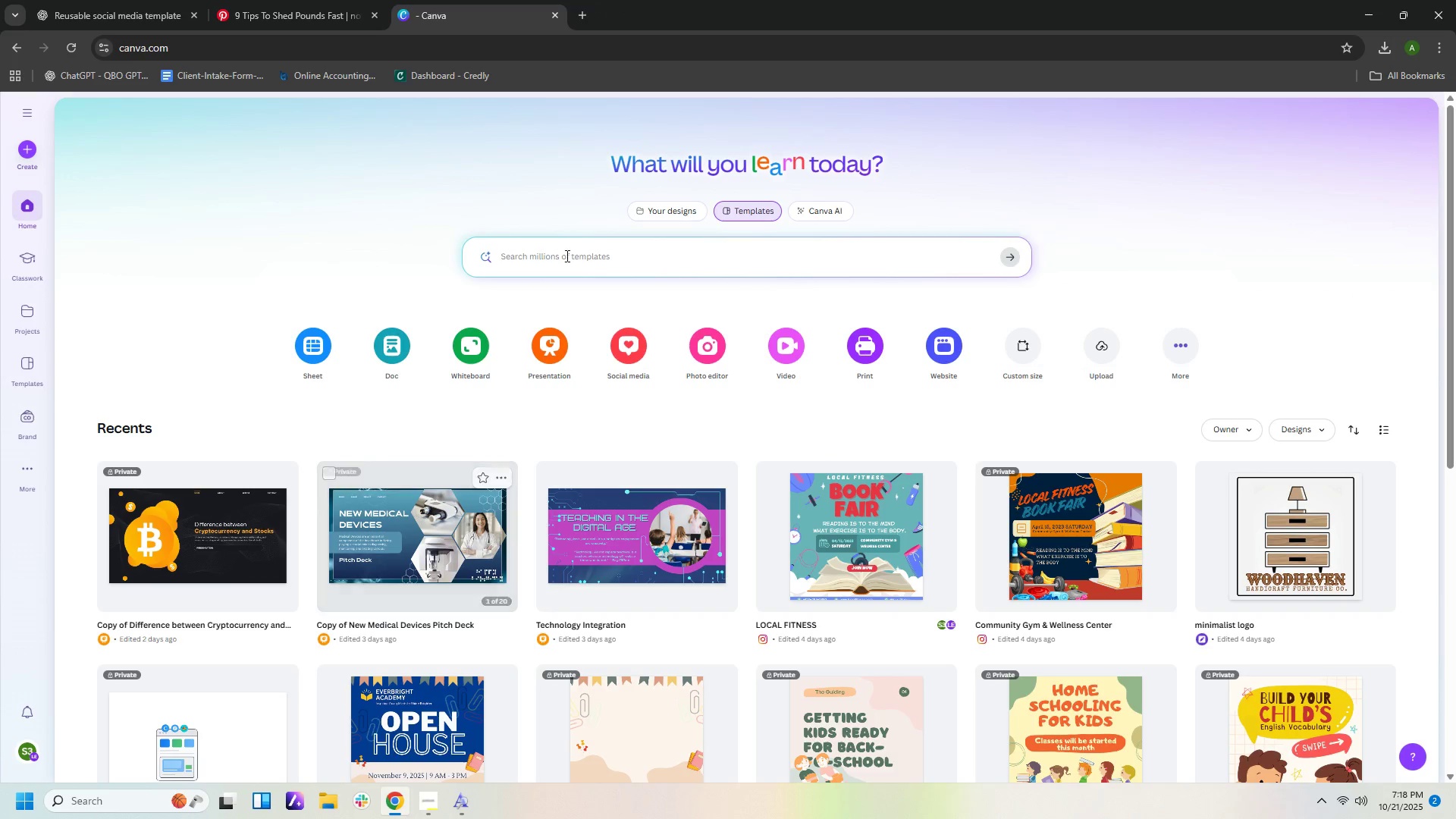 
left_click([629, 254])
 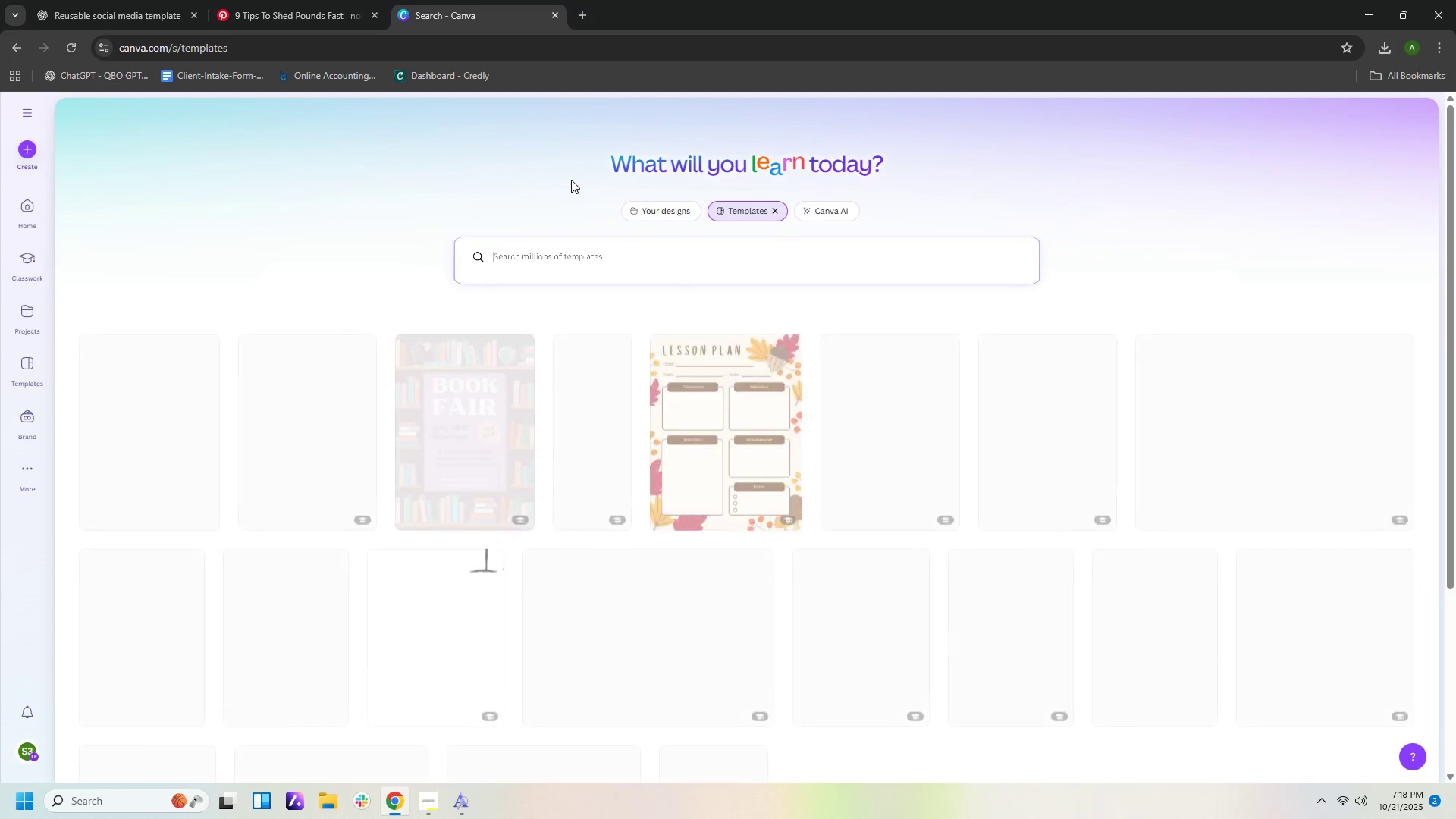 
type(1090)
key(Backspace)
key(Backspace)
type(8-)
key(Backspace)
type(0)
 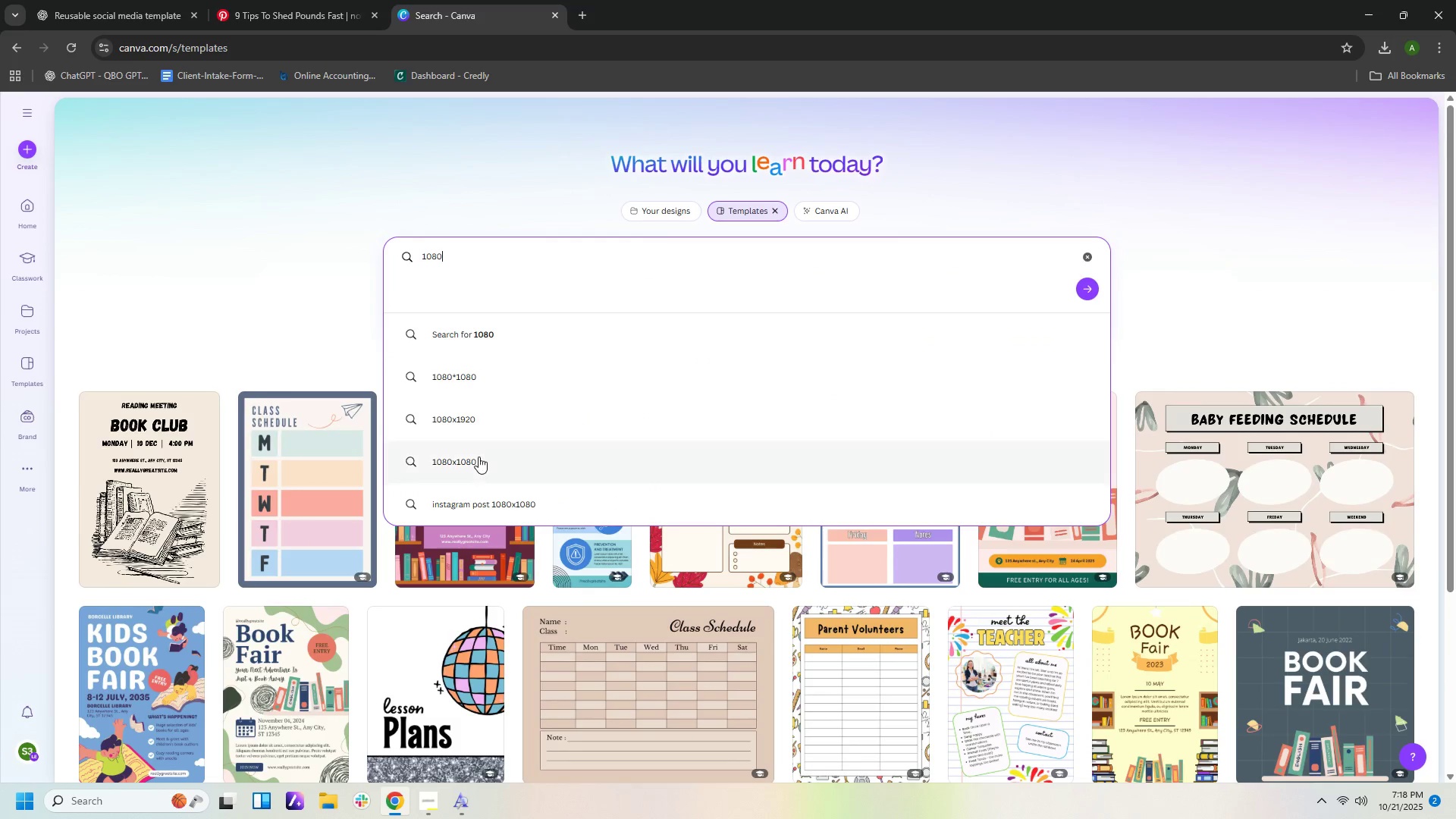 
left_click([501, 384])
 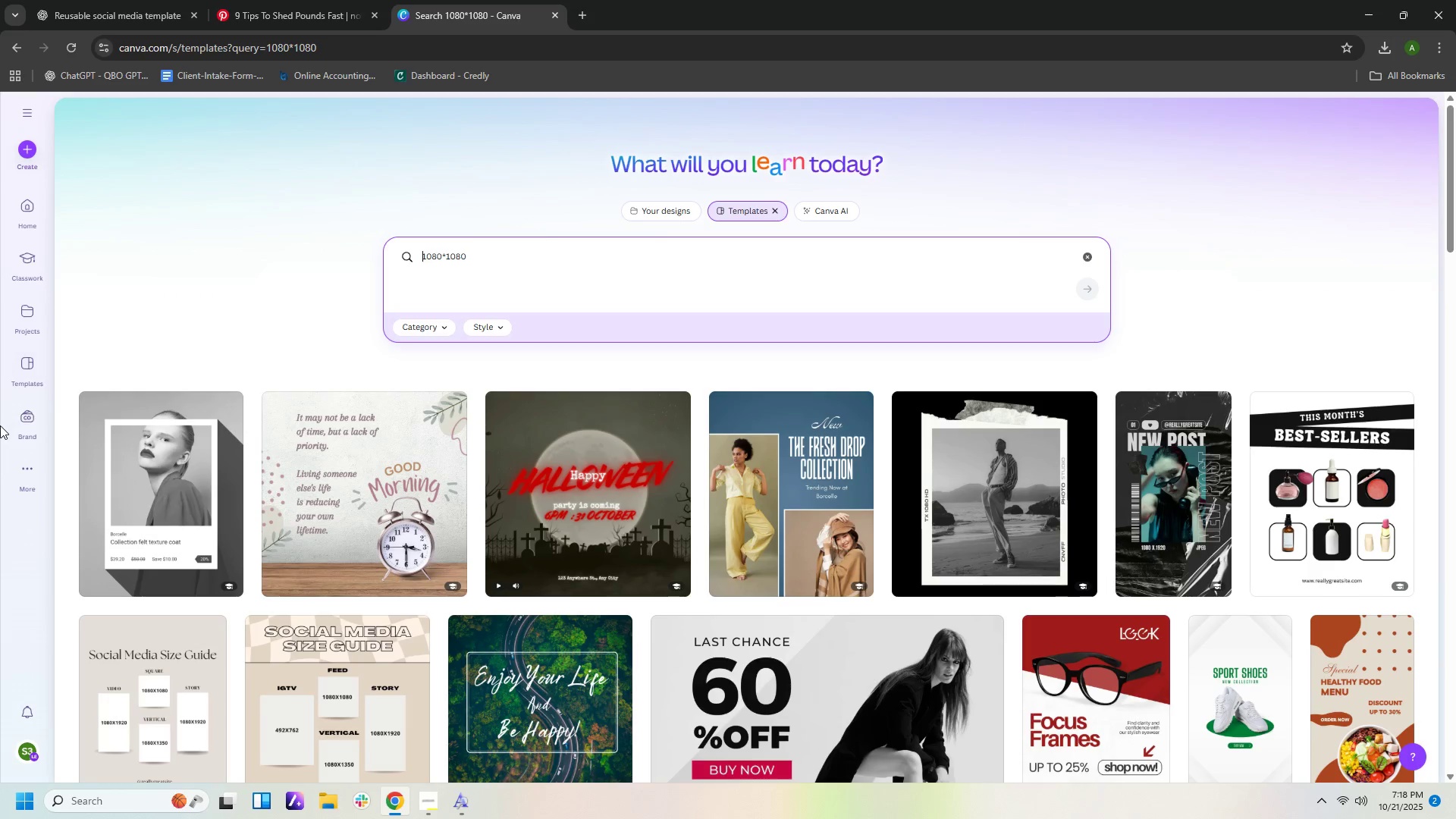 
mouse_move([42, 367])
 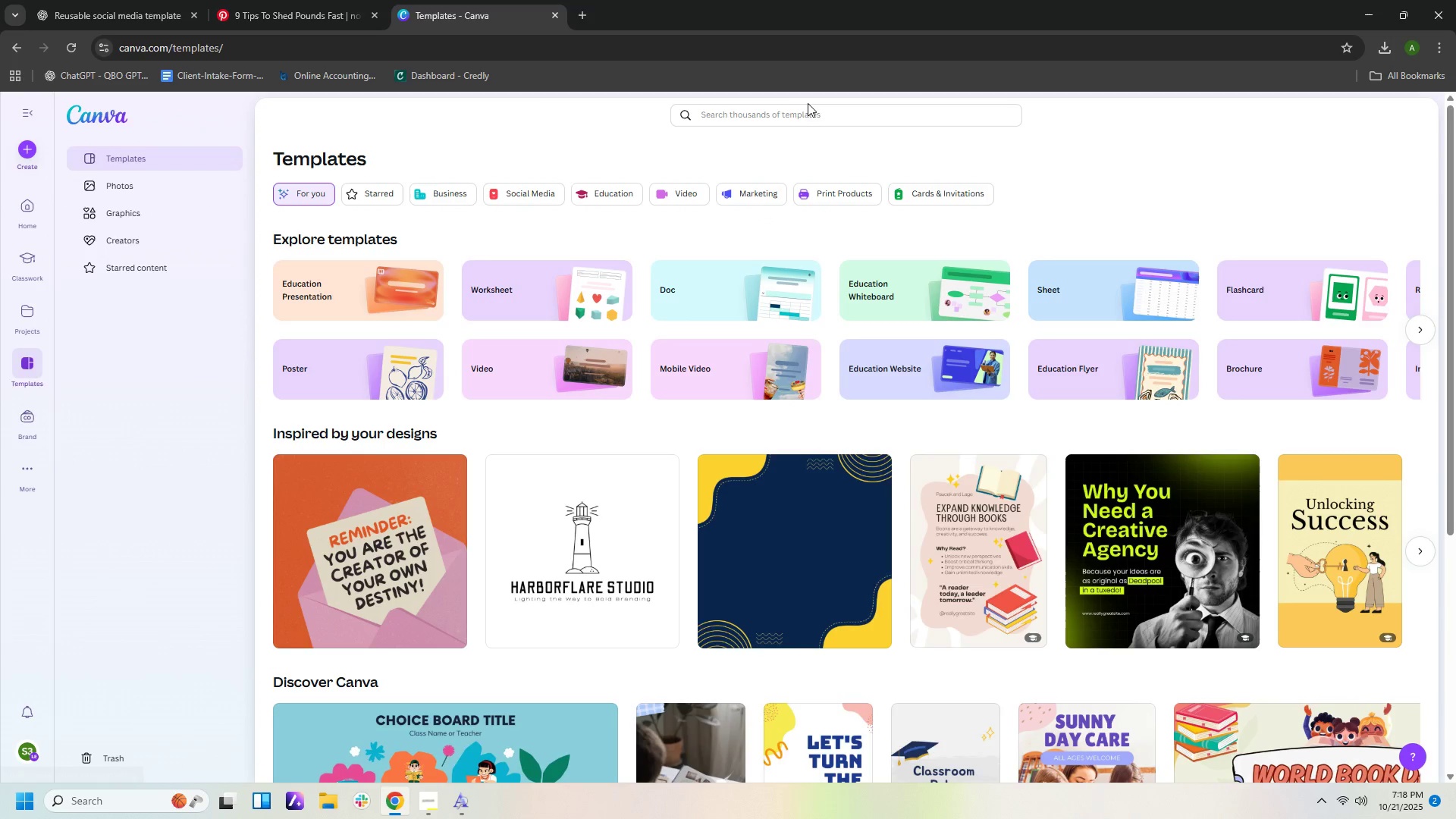 
wait(6.43)
 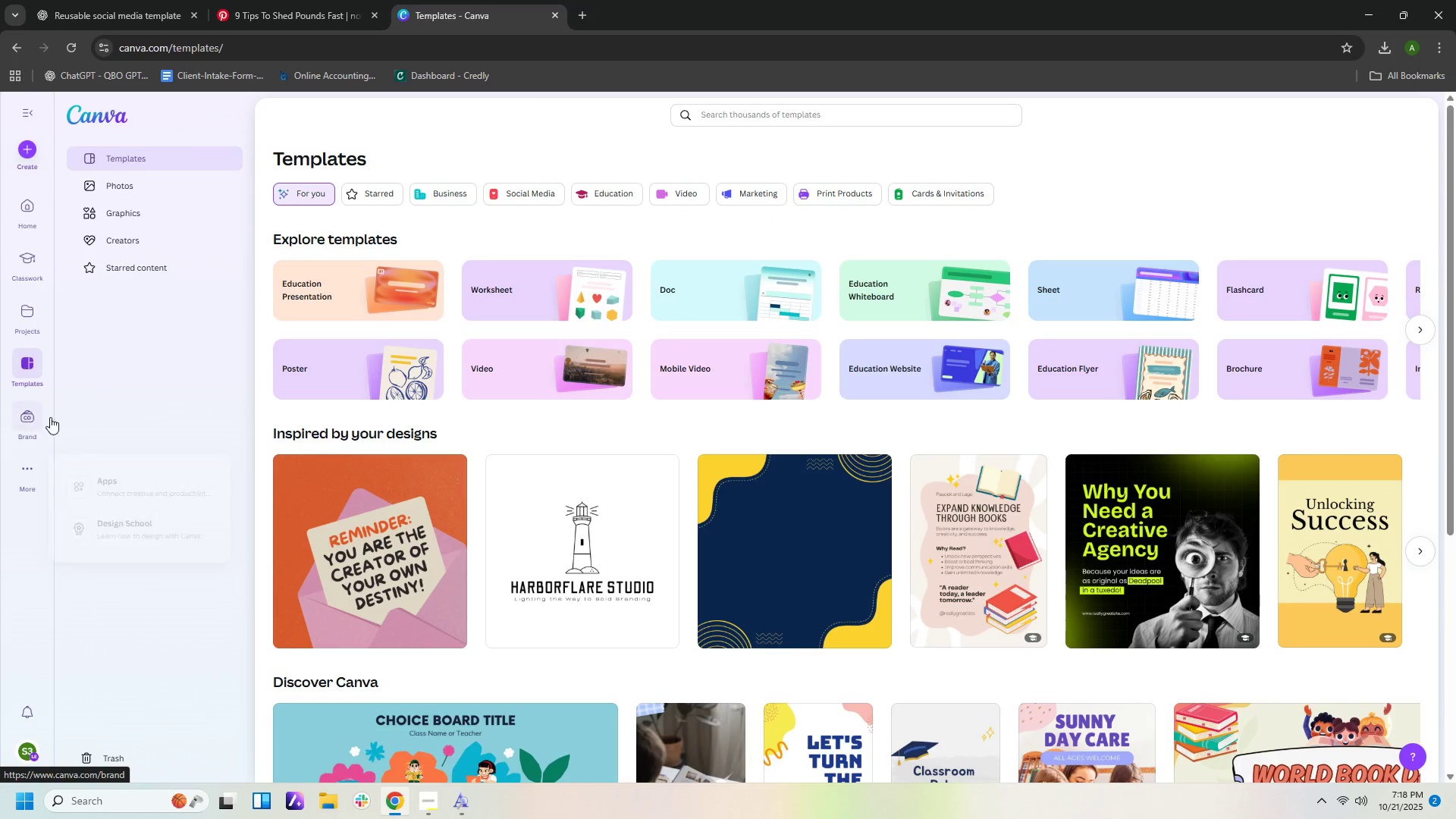 
left_click([136, 15])
 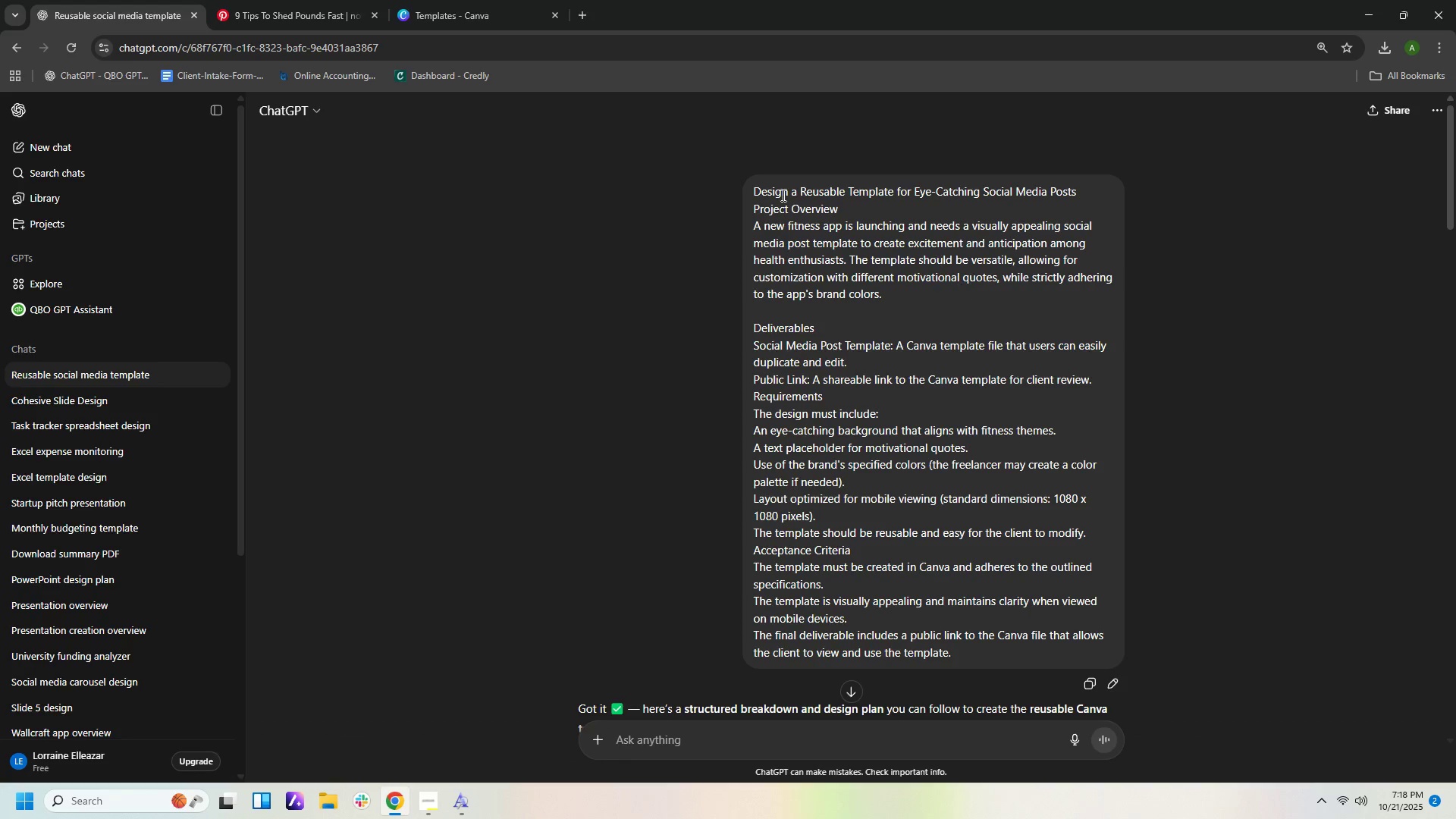 
left_click([432, 11])
 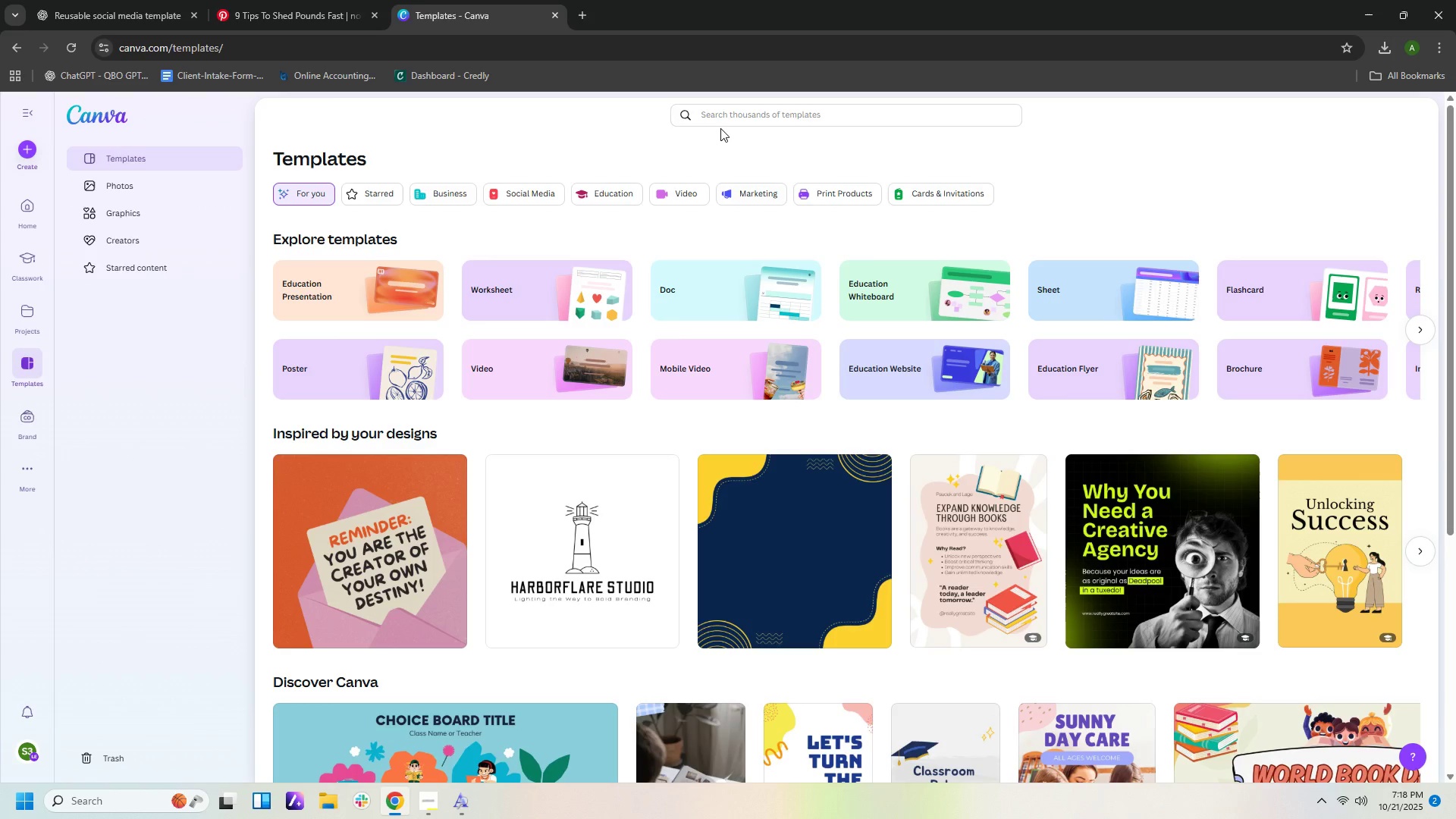 
left_click([727, 118])
 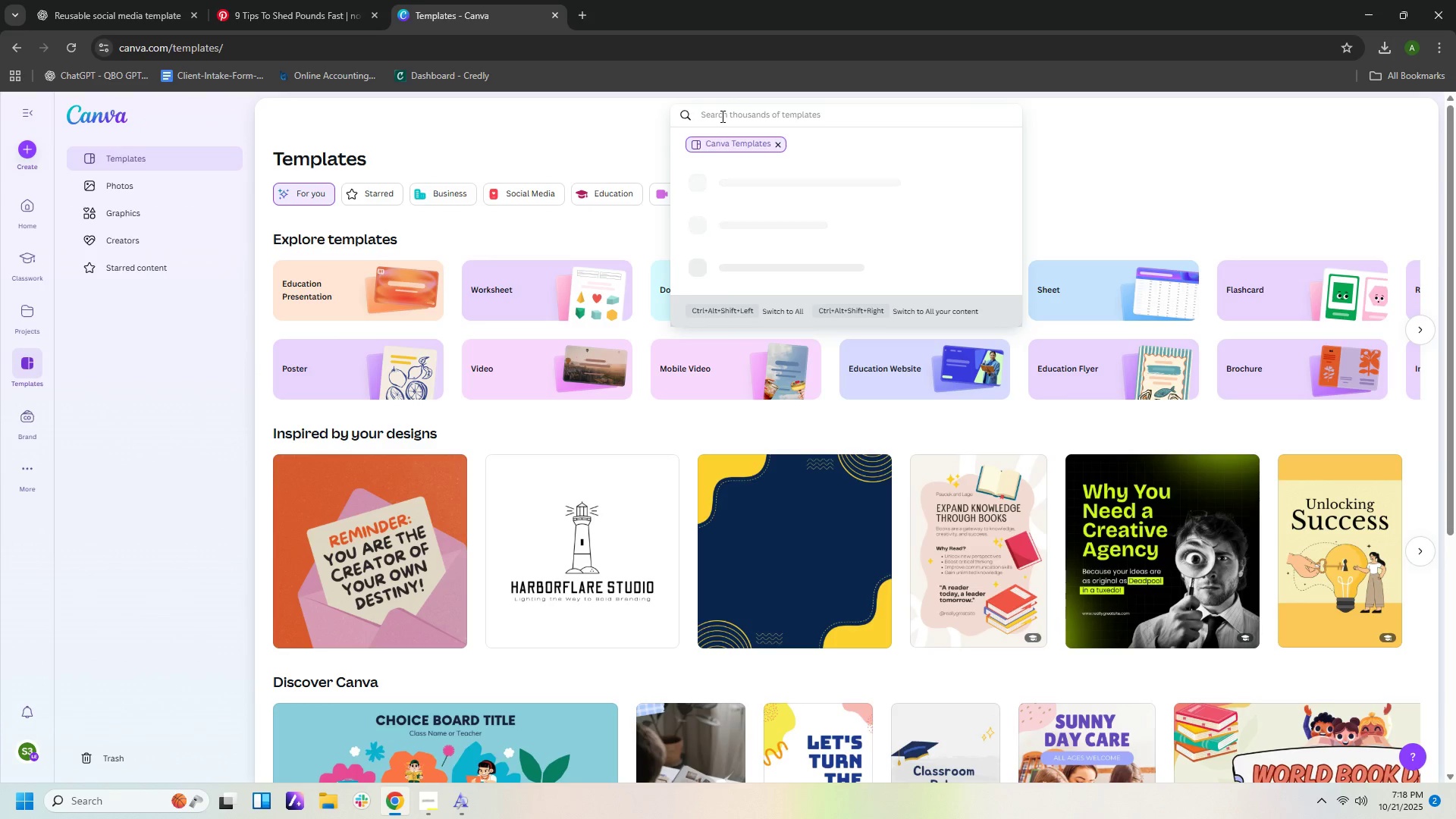 
type(socai)
key(Backspace)
key(Backspace)
type(ial medoa [Home])
key(Backspace)
key(Backspace)
key(Backspace)
type(ia post)
 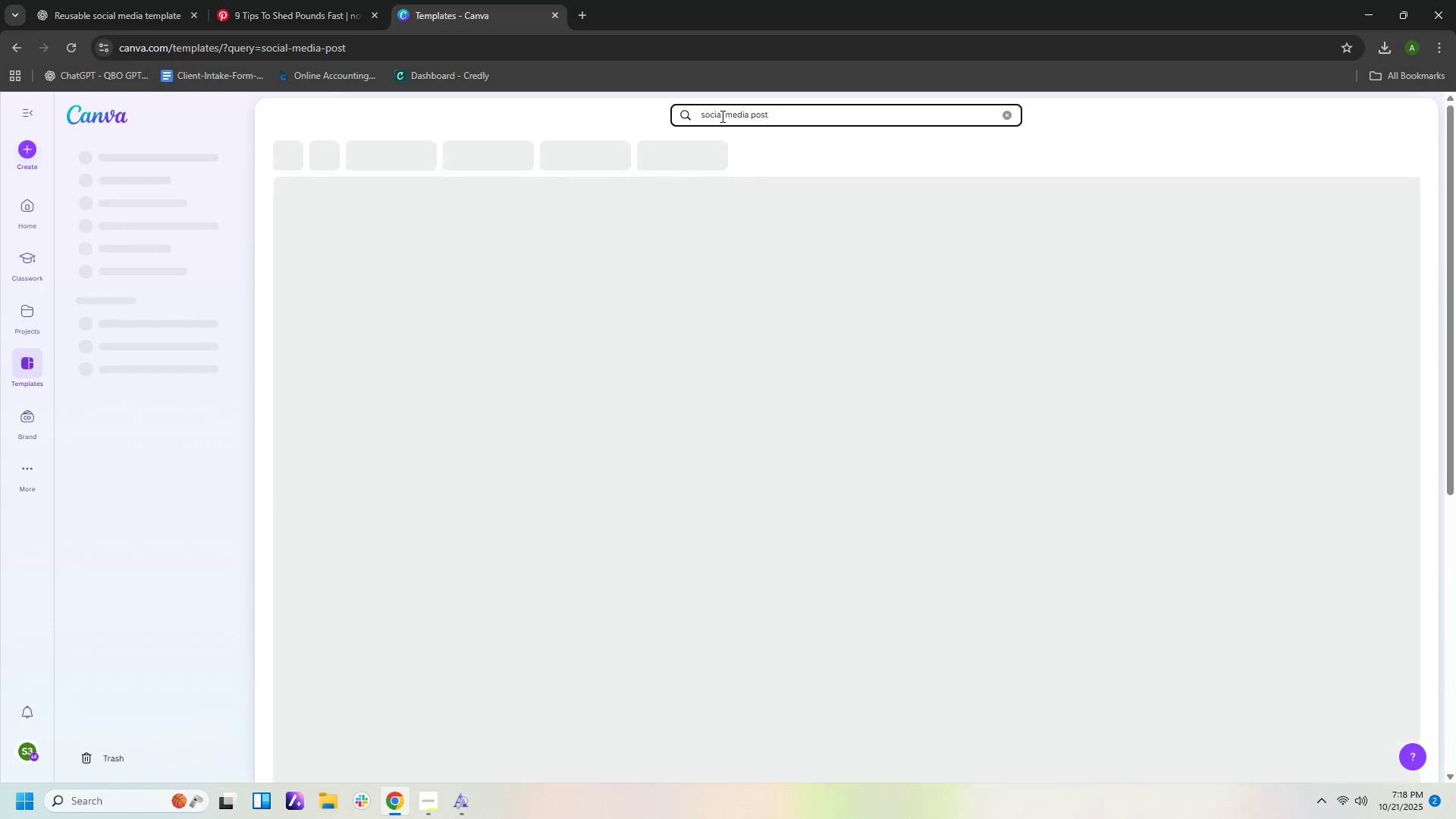 
key(Shift+Enter)
 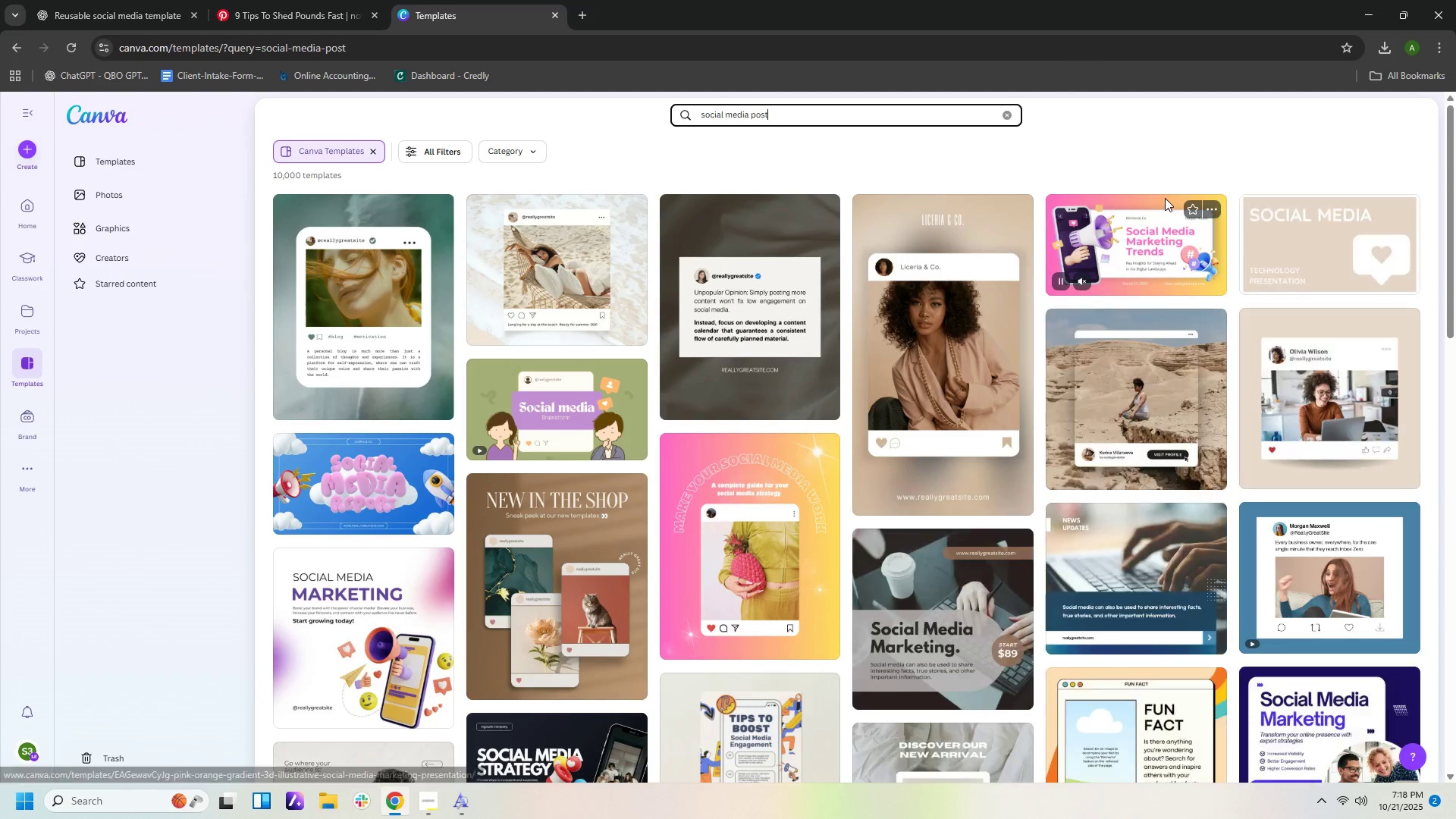 
wait(8.61)
 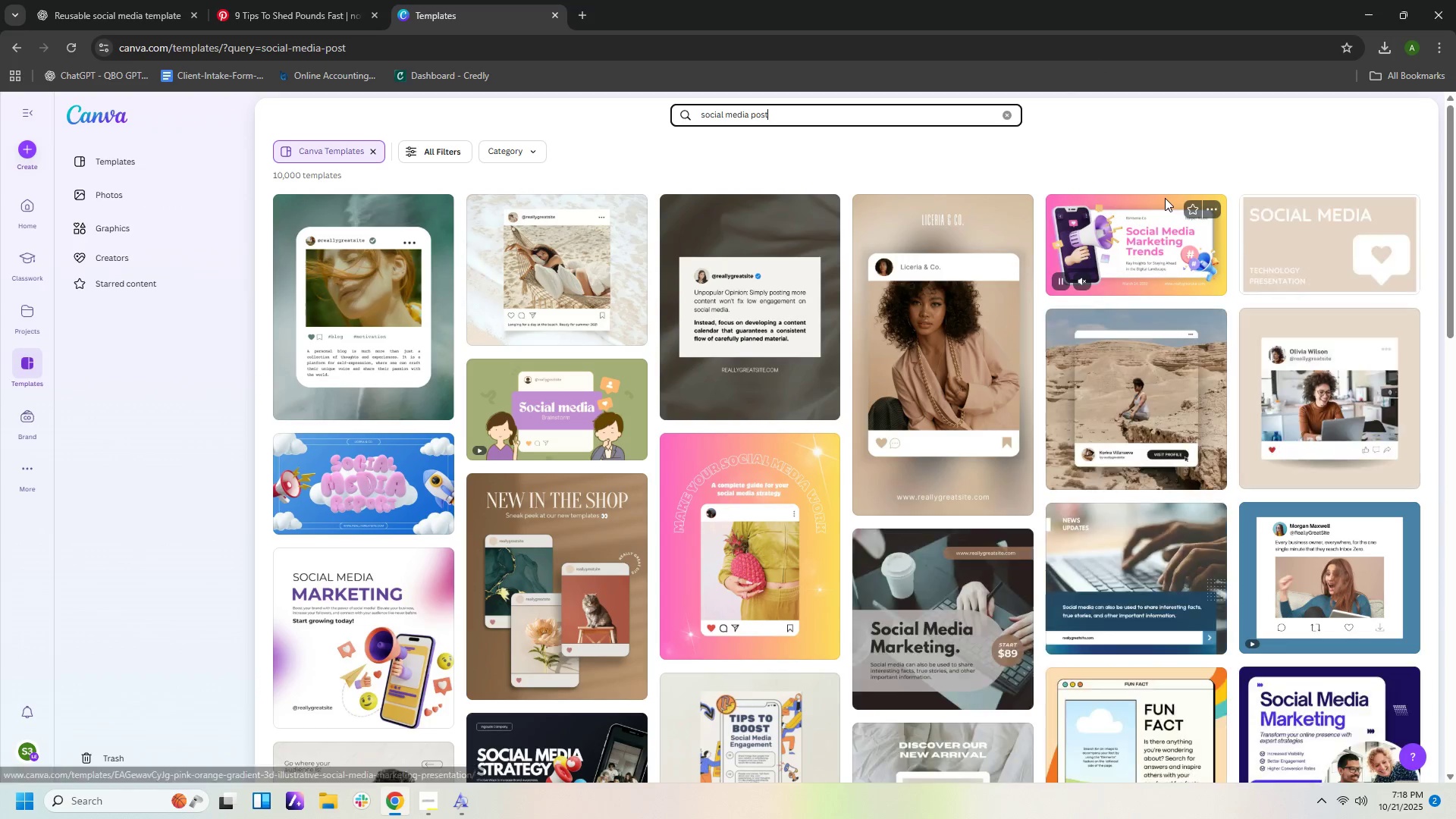 
scroll: coordinate [1031, 661], scroll_direction: down, amount: 5.0
 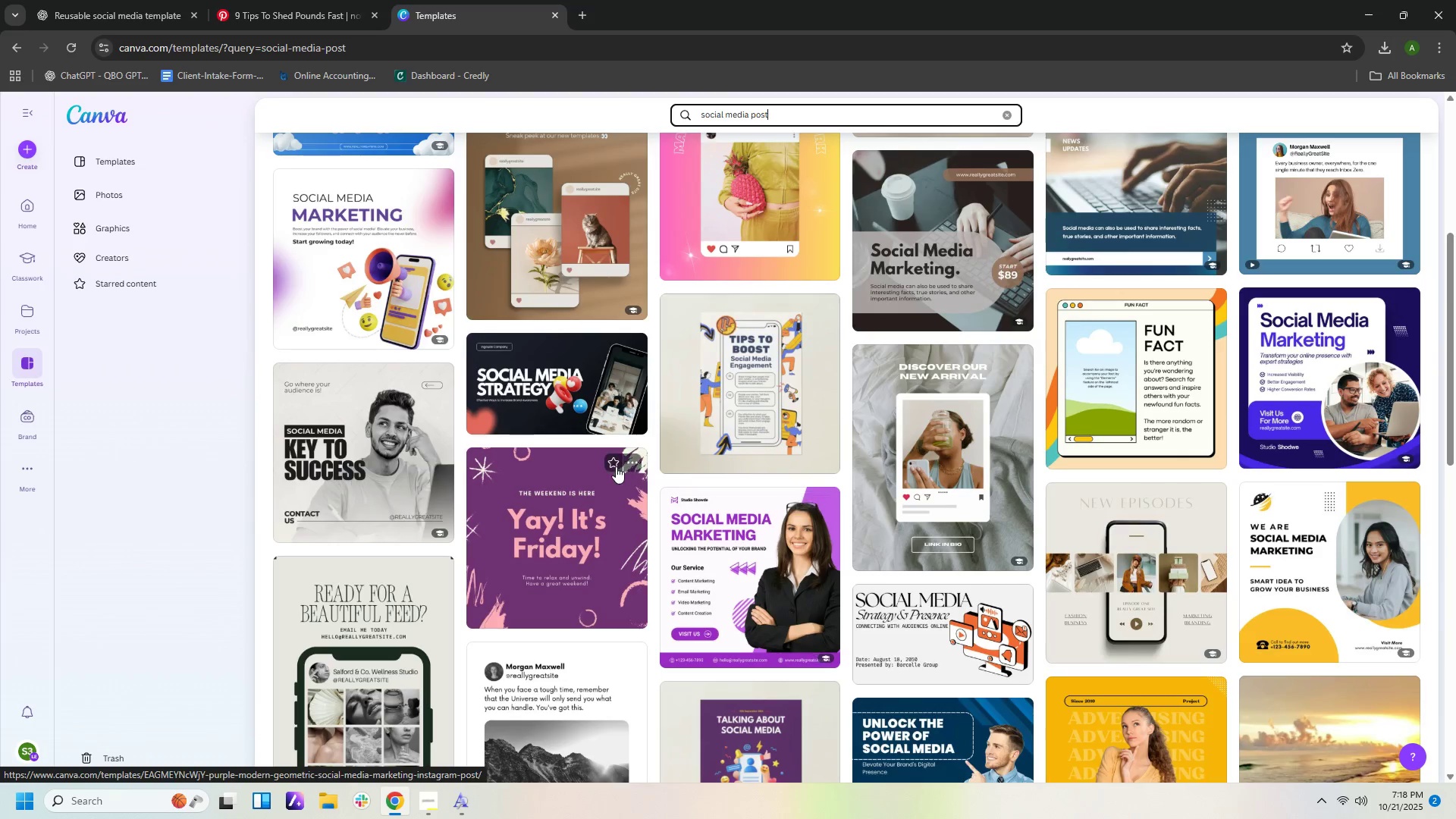 
left_click([576, 506])
 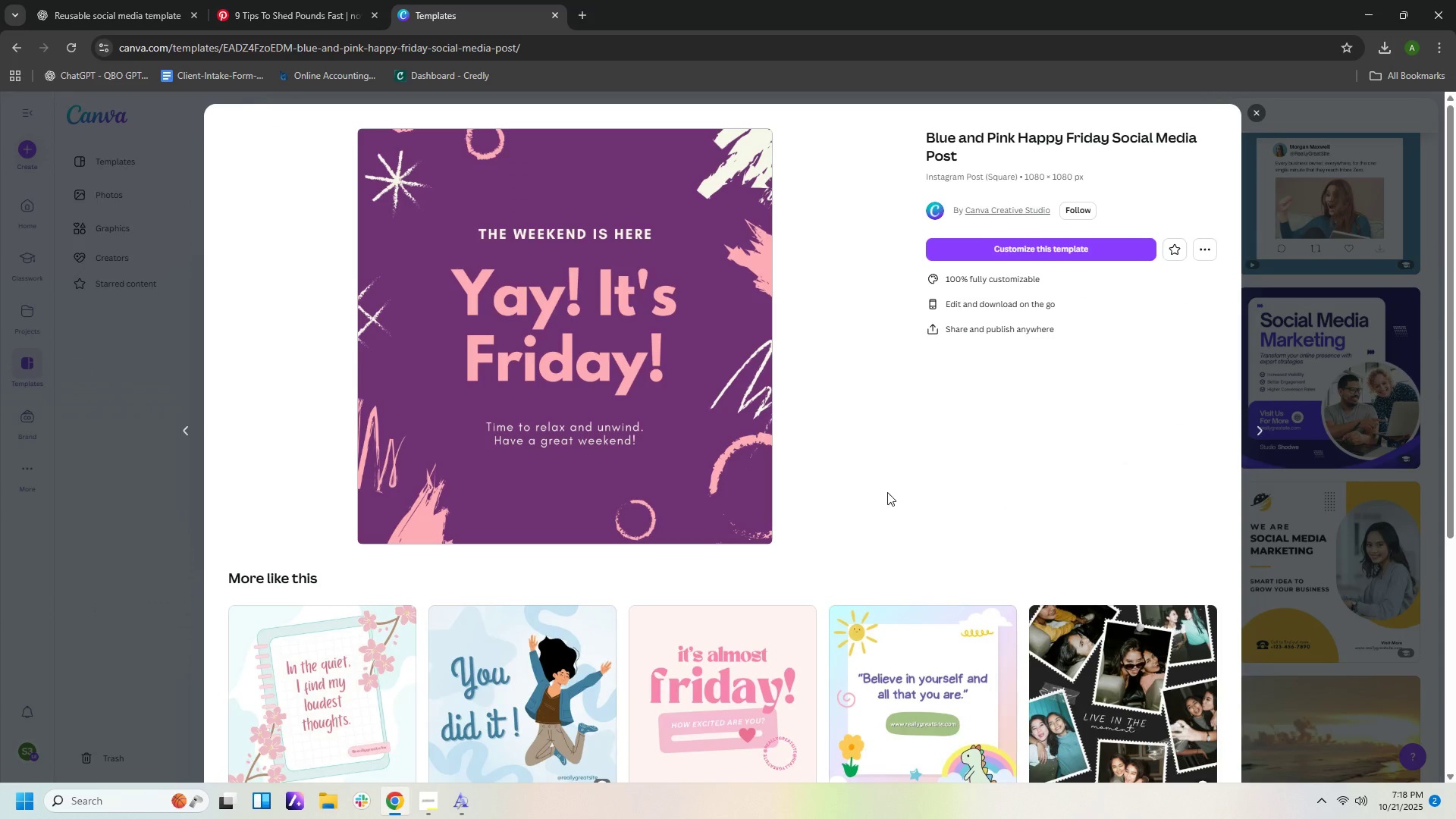 
scroll: coordinate [894, 501], scroll_direction: down, amount: 3.0
 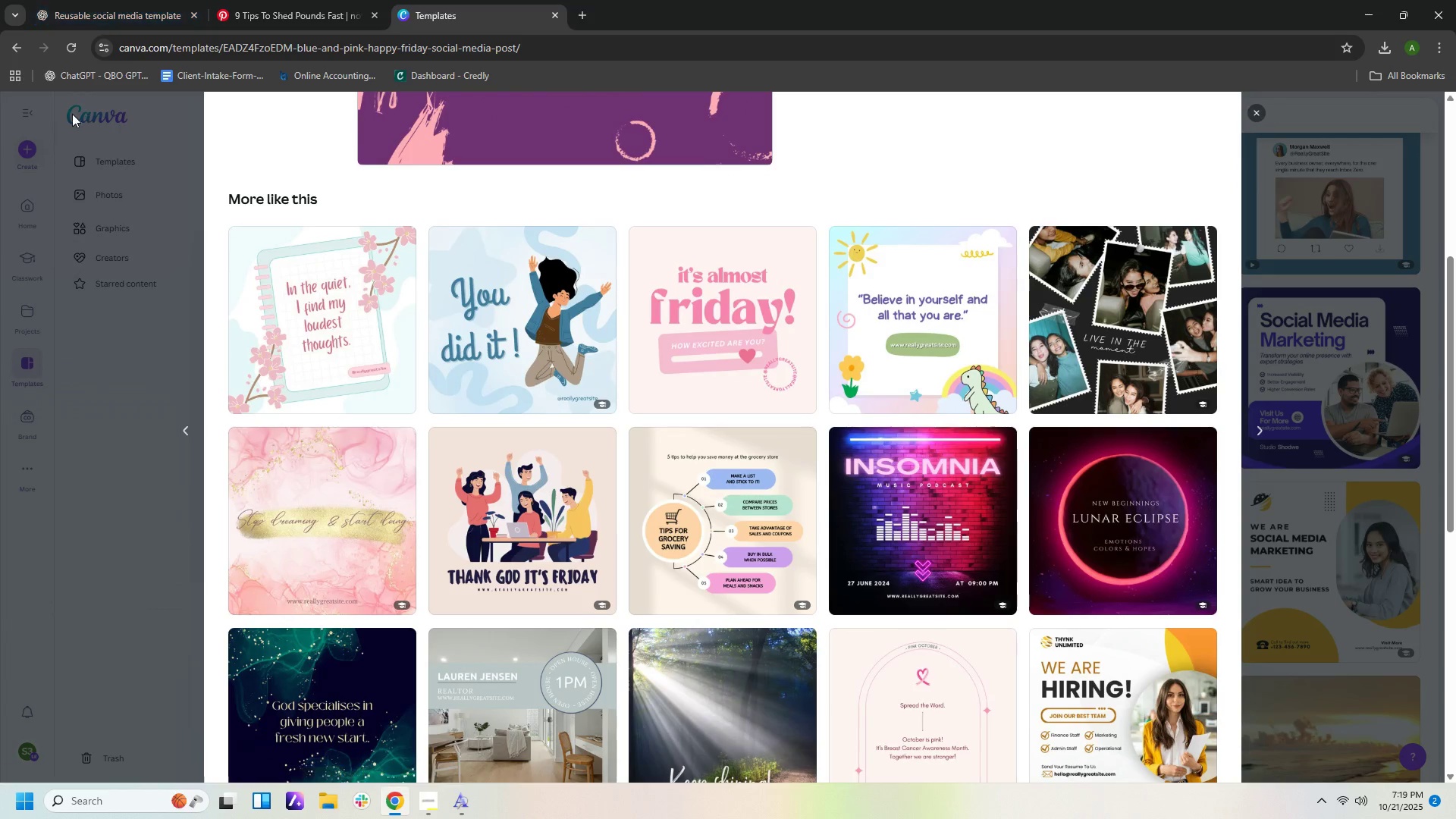 
left_click([158, 139])
 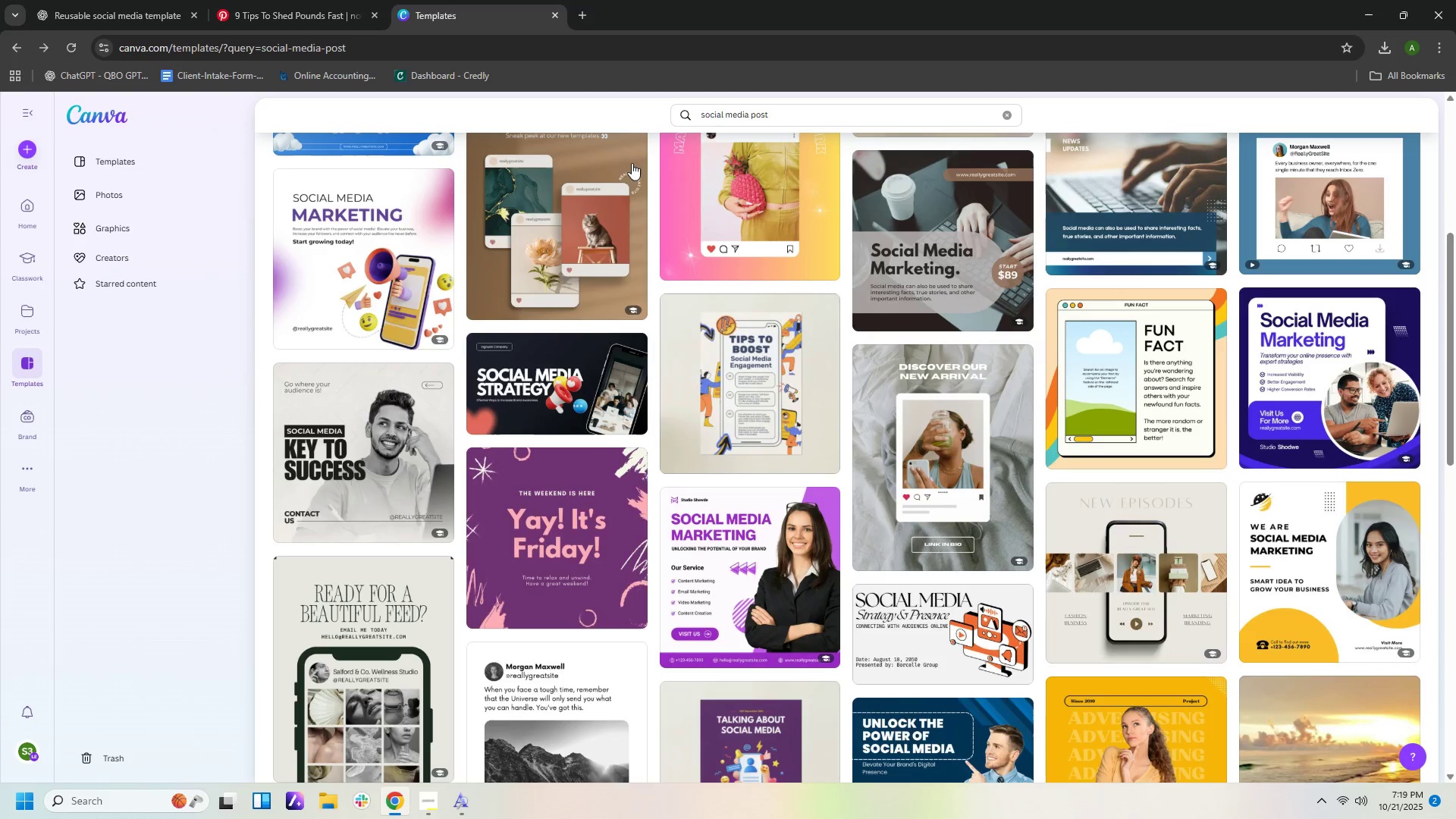 
scroll: coordinate [647, 156], scroll_direction: up, amount: 3.0
 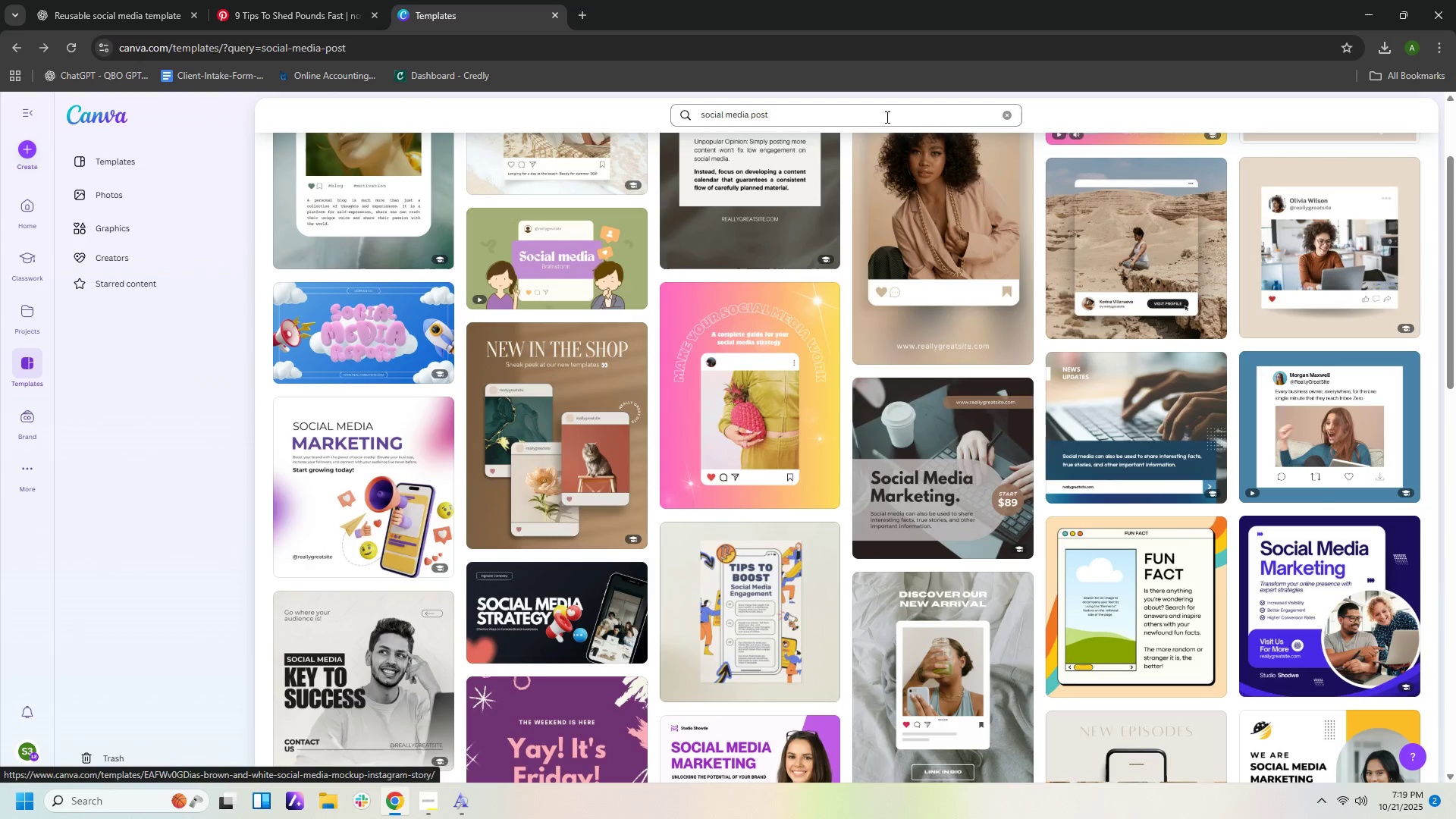 
left_click([886, 117])
 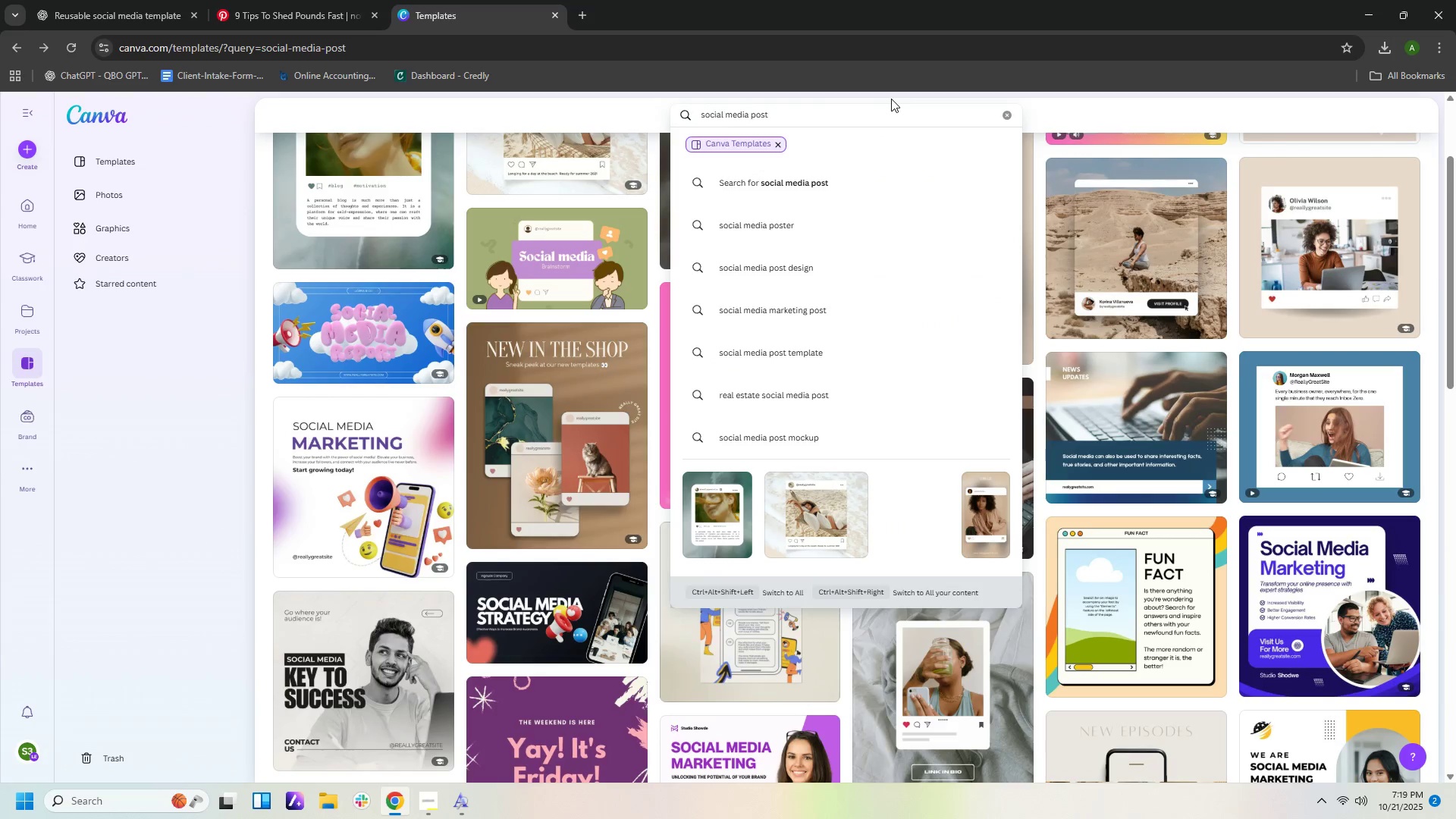 
type( fite)
key(Backspace)
type(m)
key(Backspace)
type(ness)
 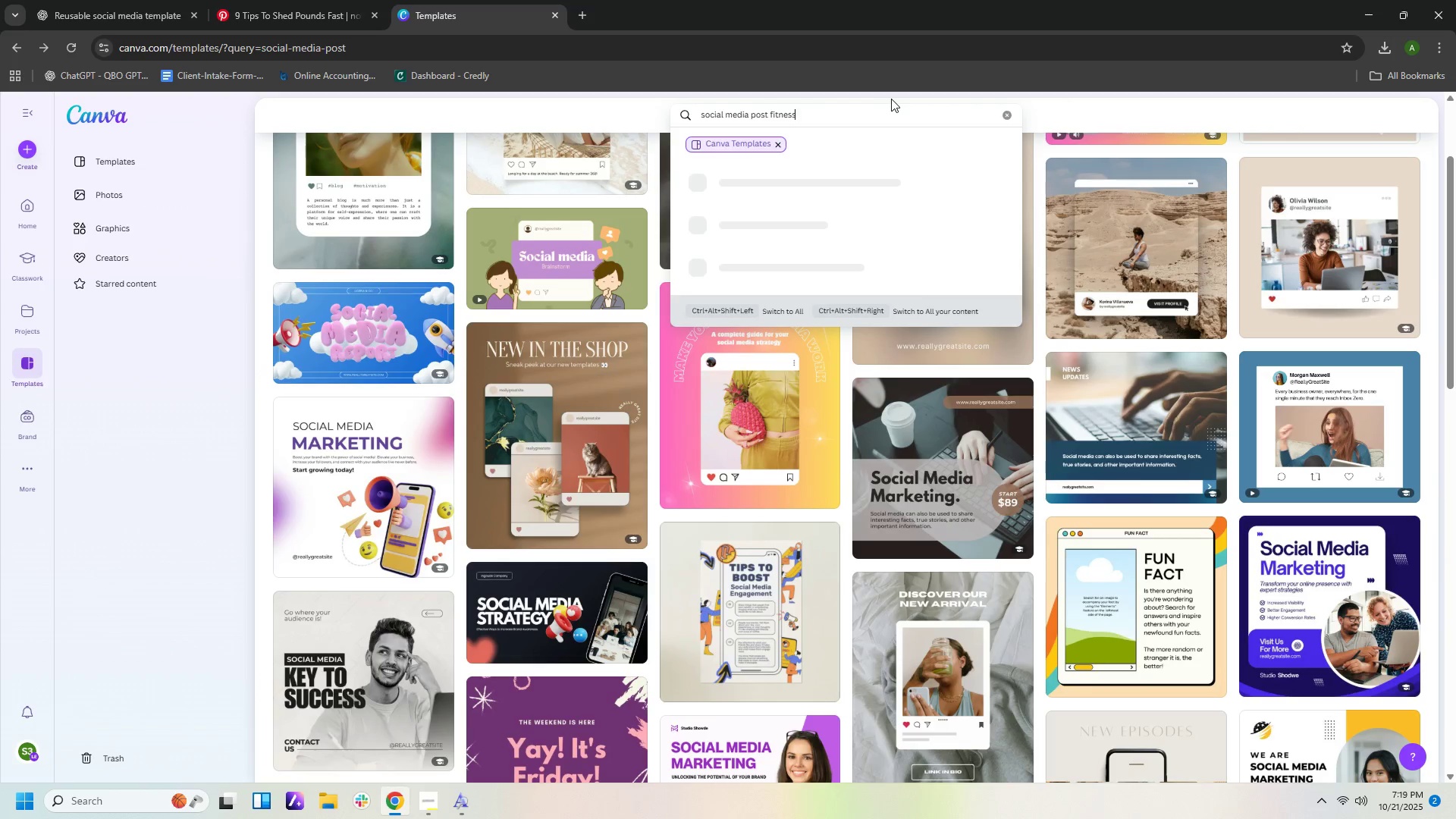 
key(Enter)
 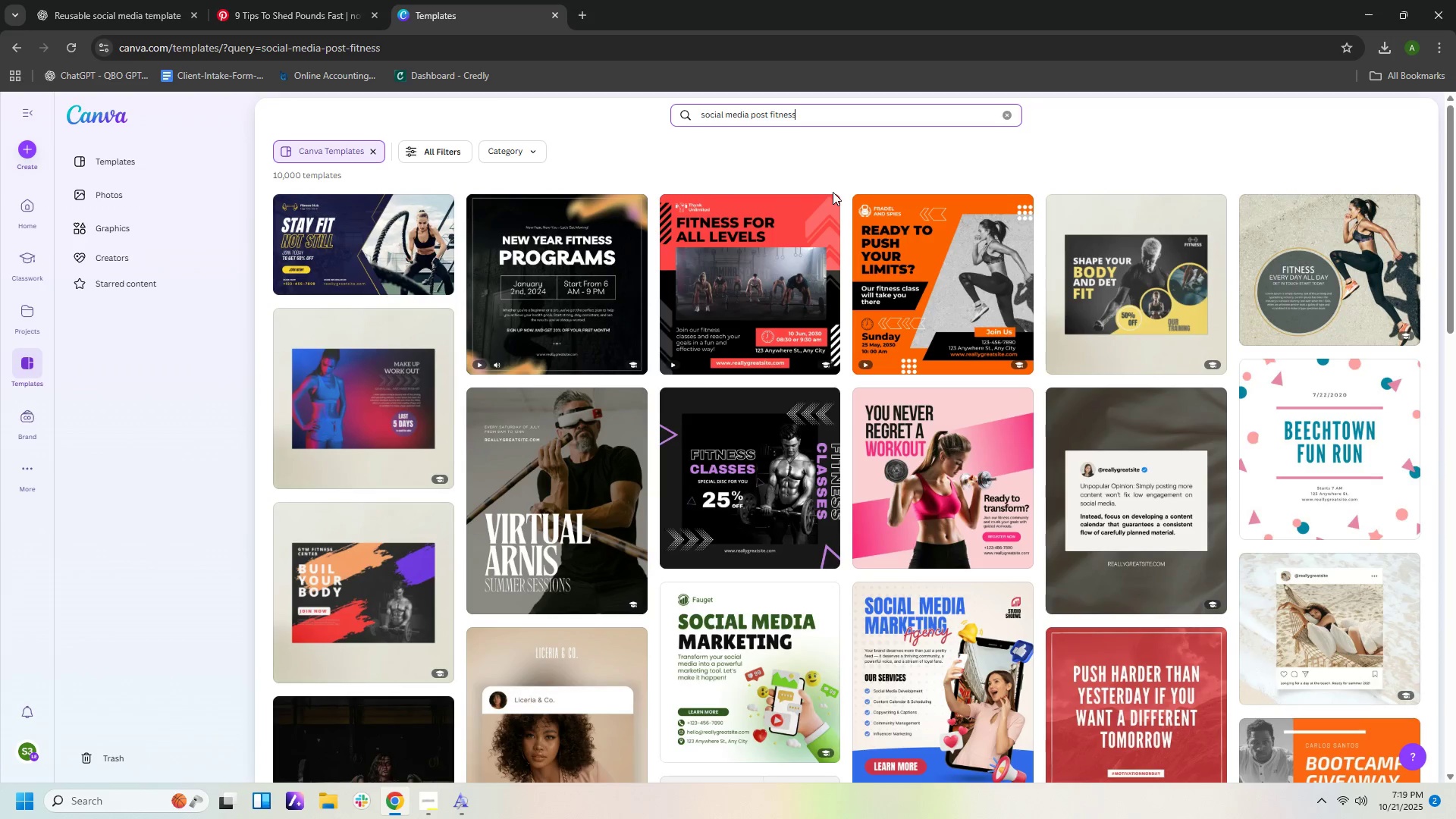 
wait(13.36)
 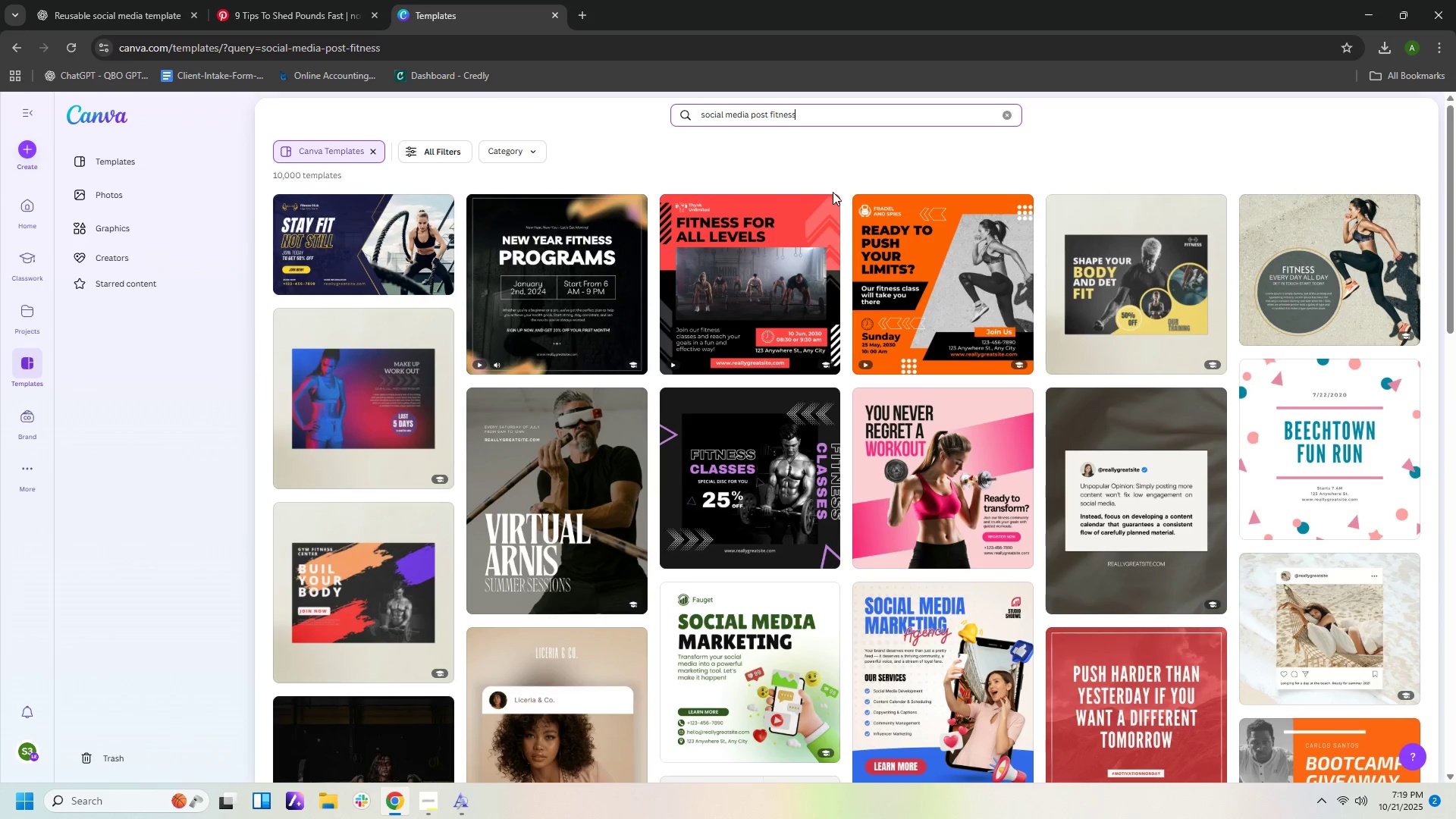 
left_click([74, 13])
 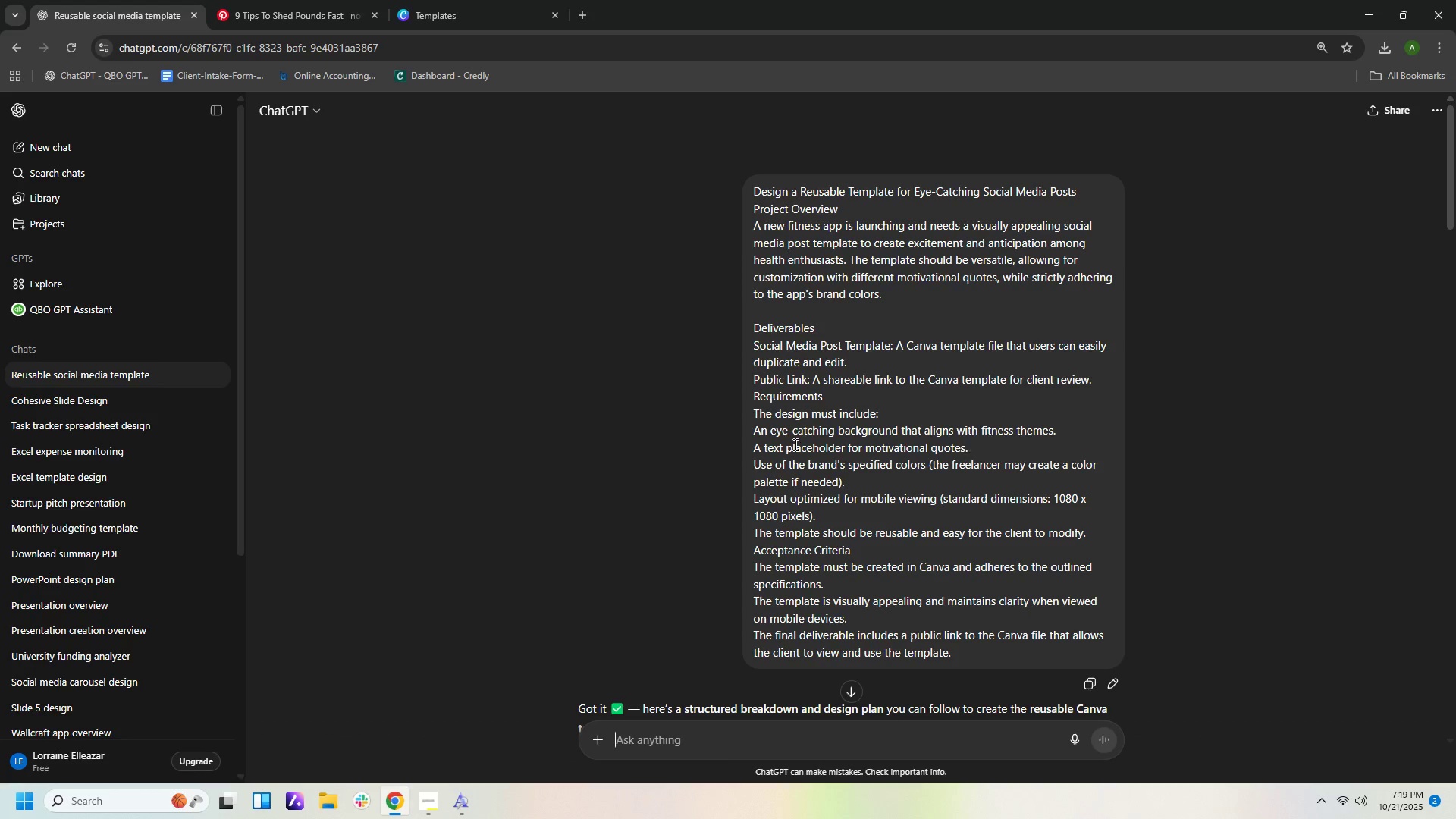 
wait(18.75)
 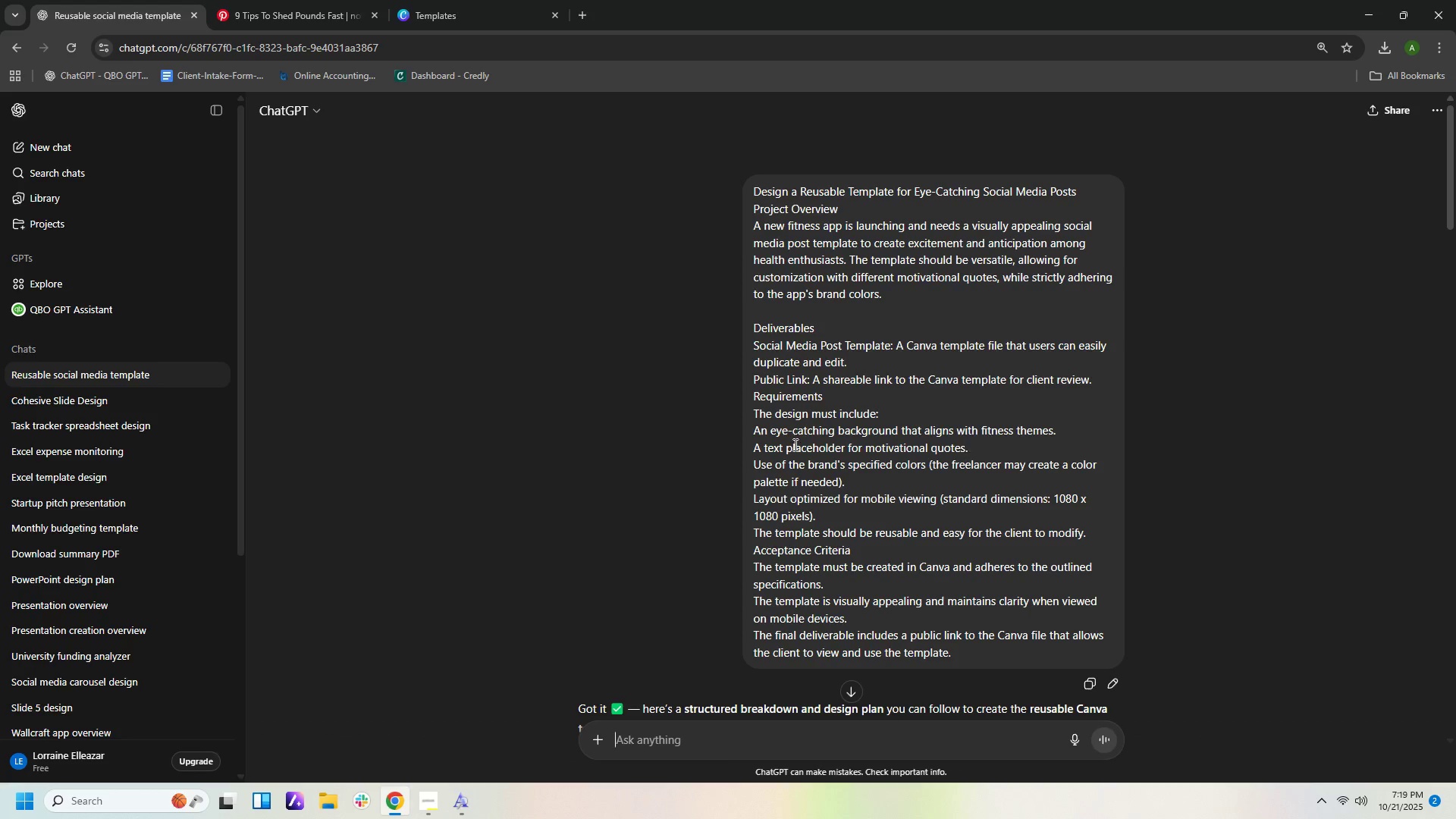 
left_click([439, 5])
 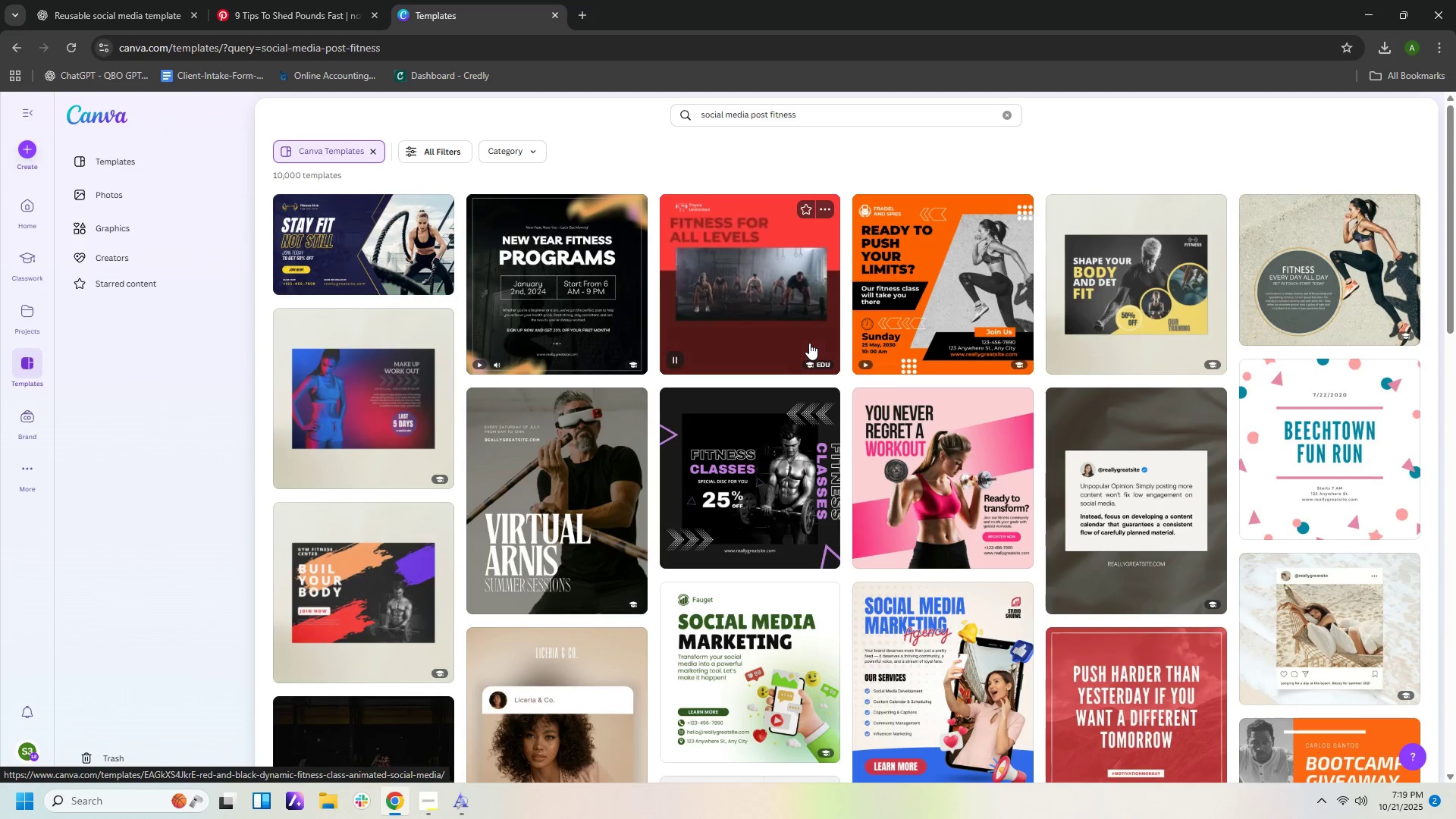 
scroll: coordinate [809, 343], scroll_direction: down, amount: 2.0
 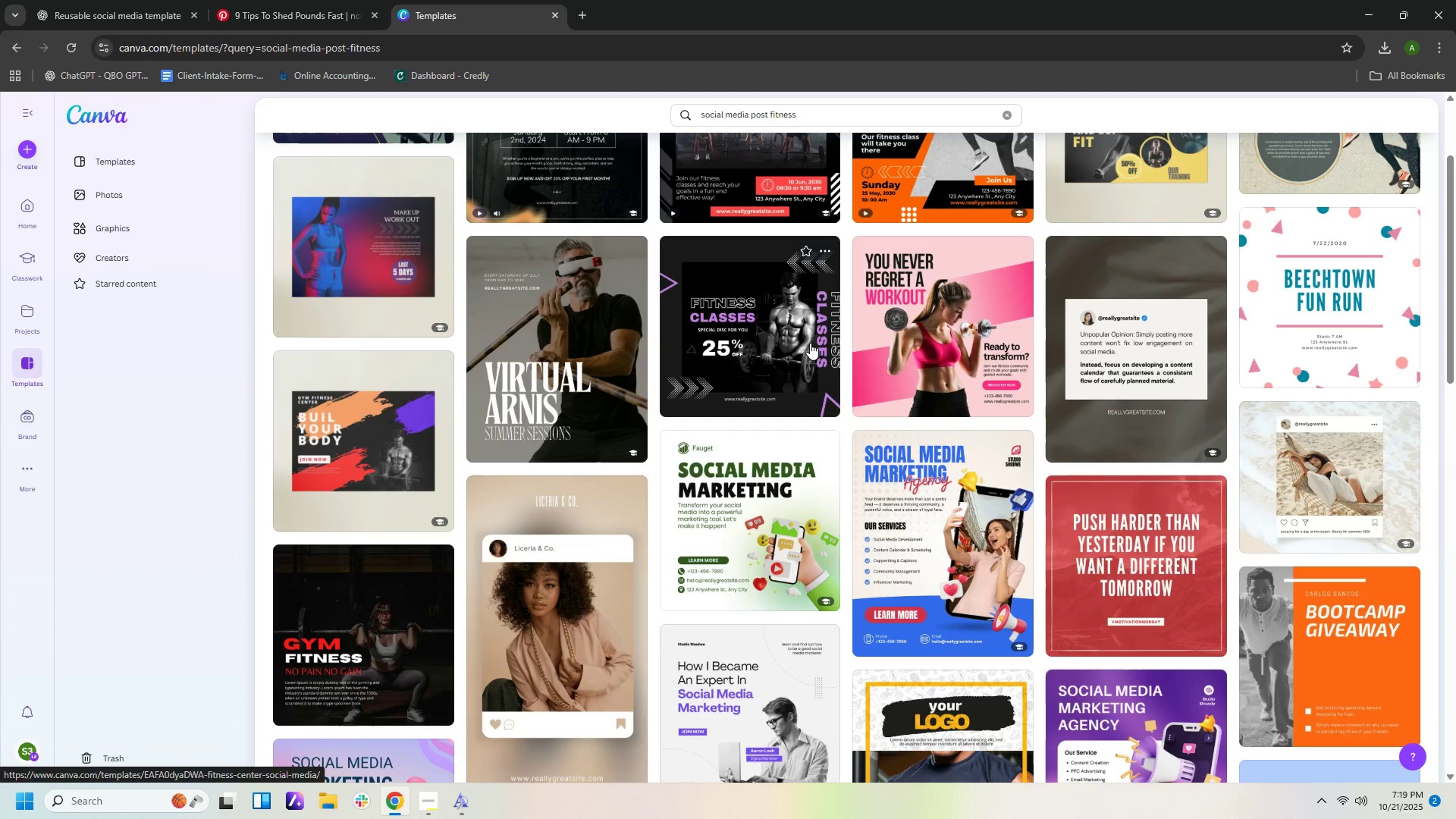 
wait(10.77)
 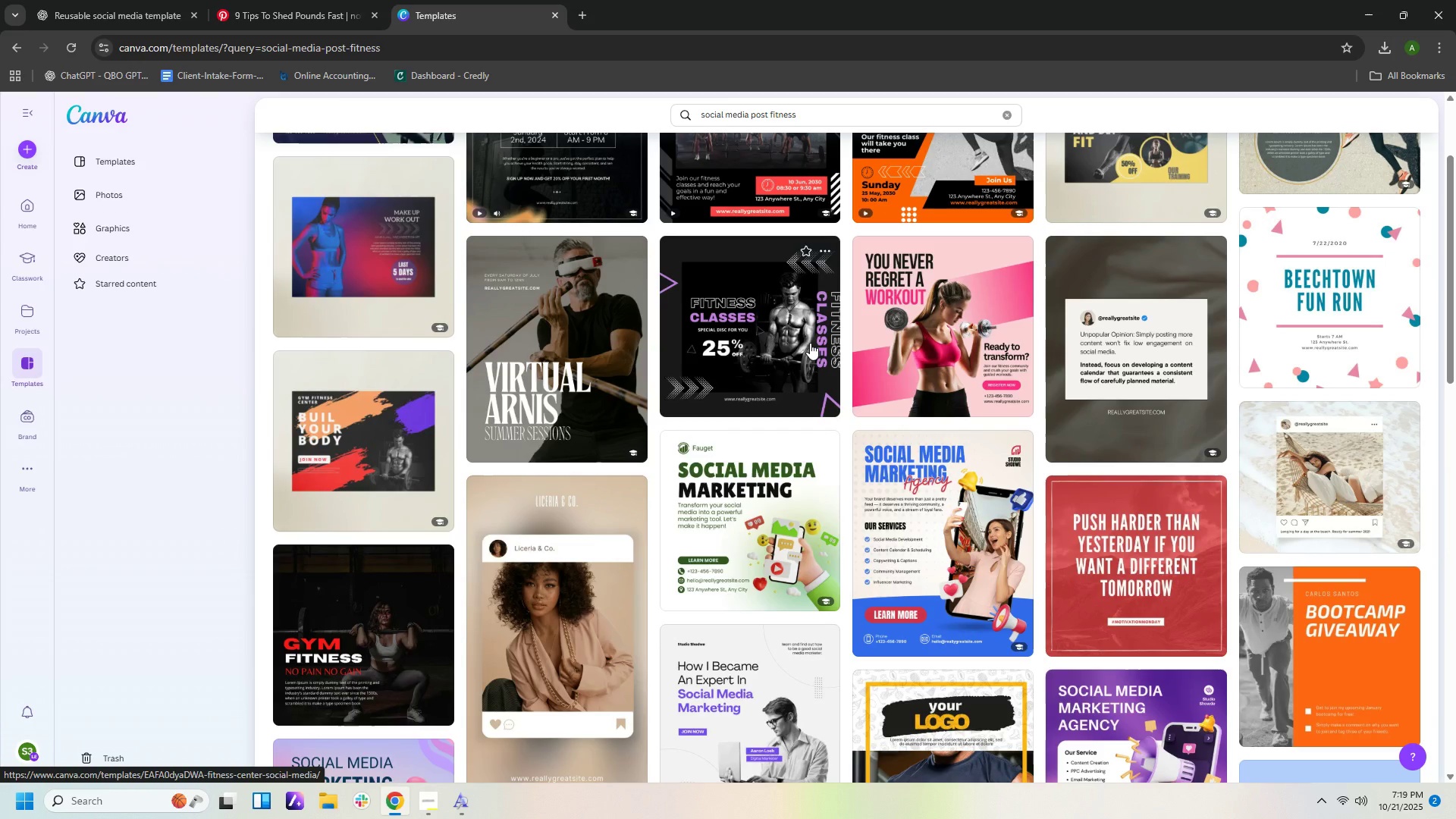 
scroll: coordinate [810, 347], scroll_direction: down, amount: 1.0
 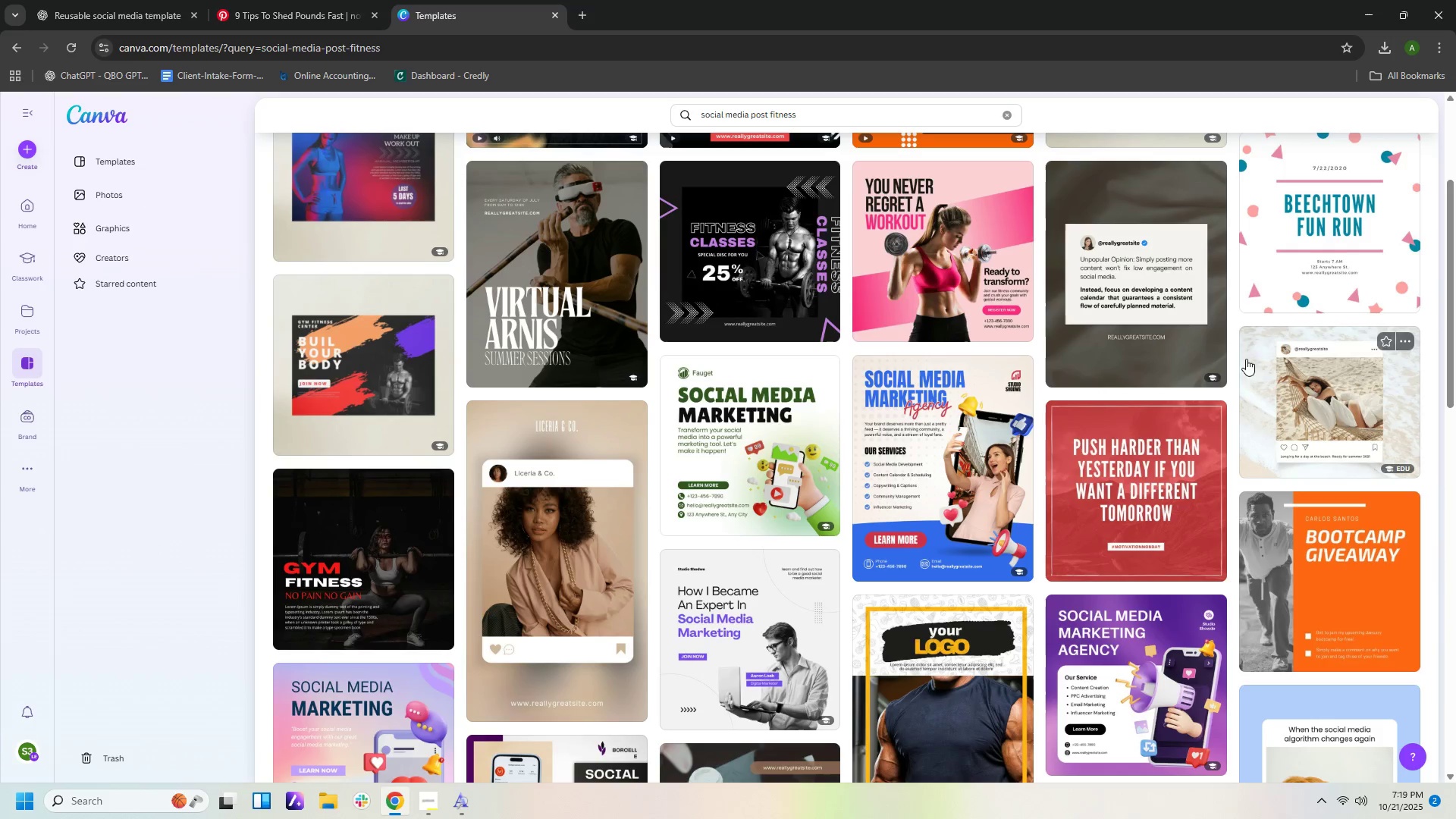 
left_click([1191, 475])
 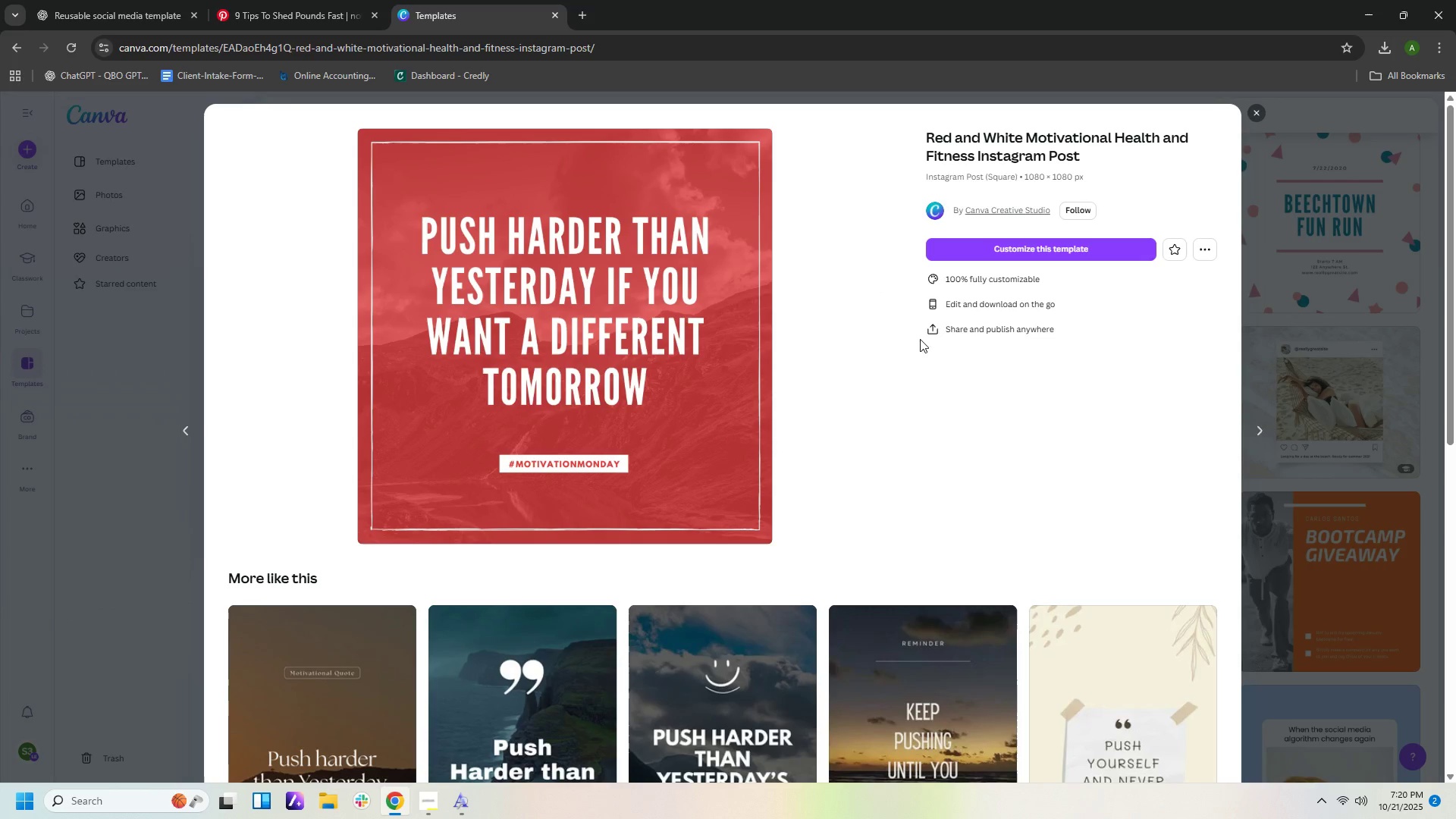 
scroll: coordinate [919, 340], scroll_direction: down, amount: 1.0
 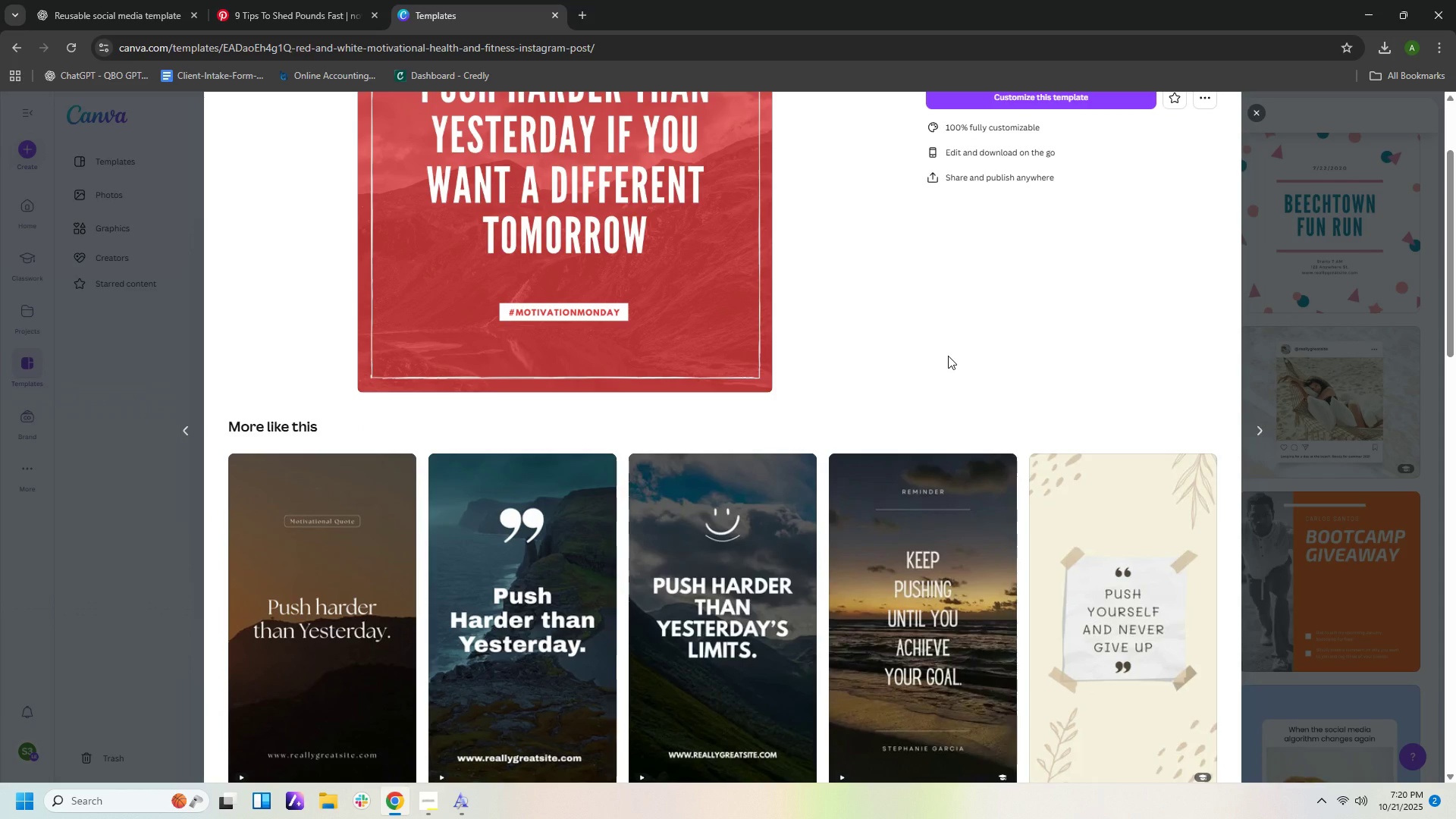 
wait(6.01)
 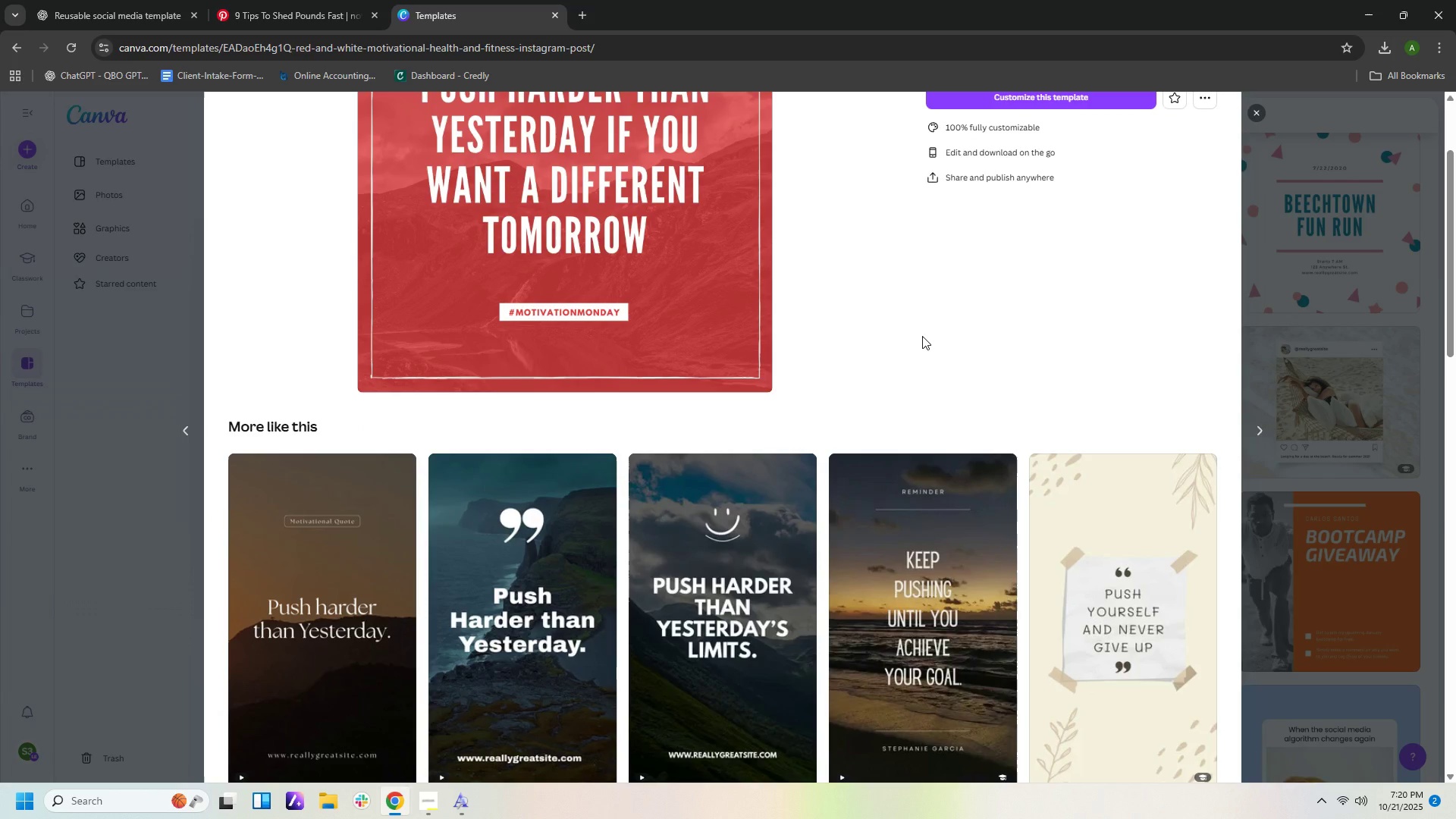 
scroll: coordinate [635, 296], scroll_direction: down, amount: 10.0
 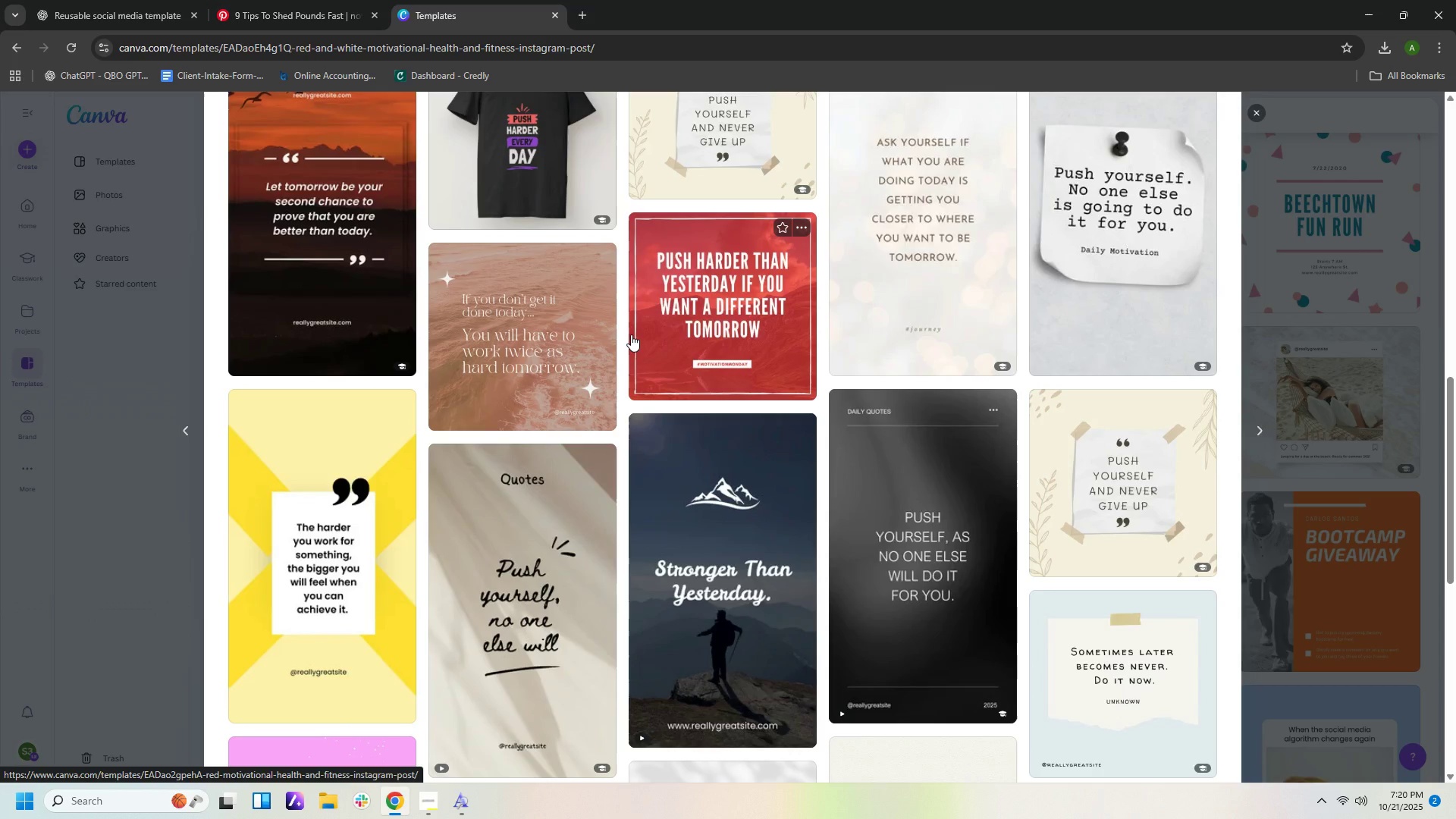 
mouse_move([478, 179])
 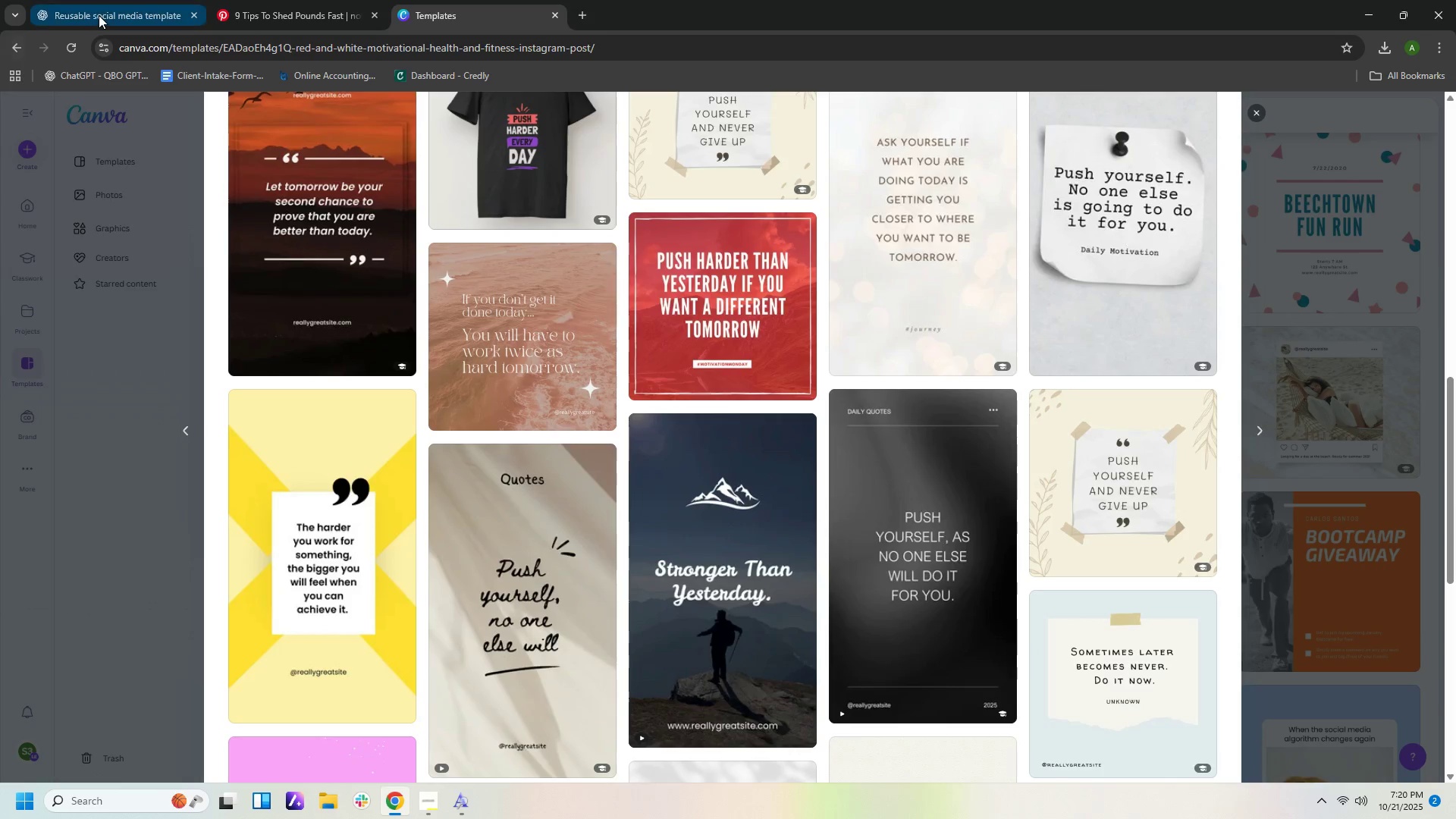 
left_click([99, 15])
 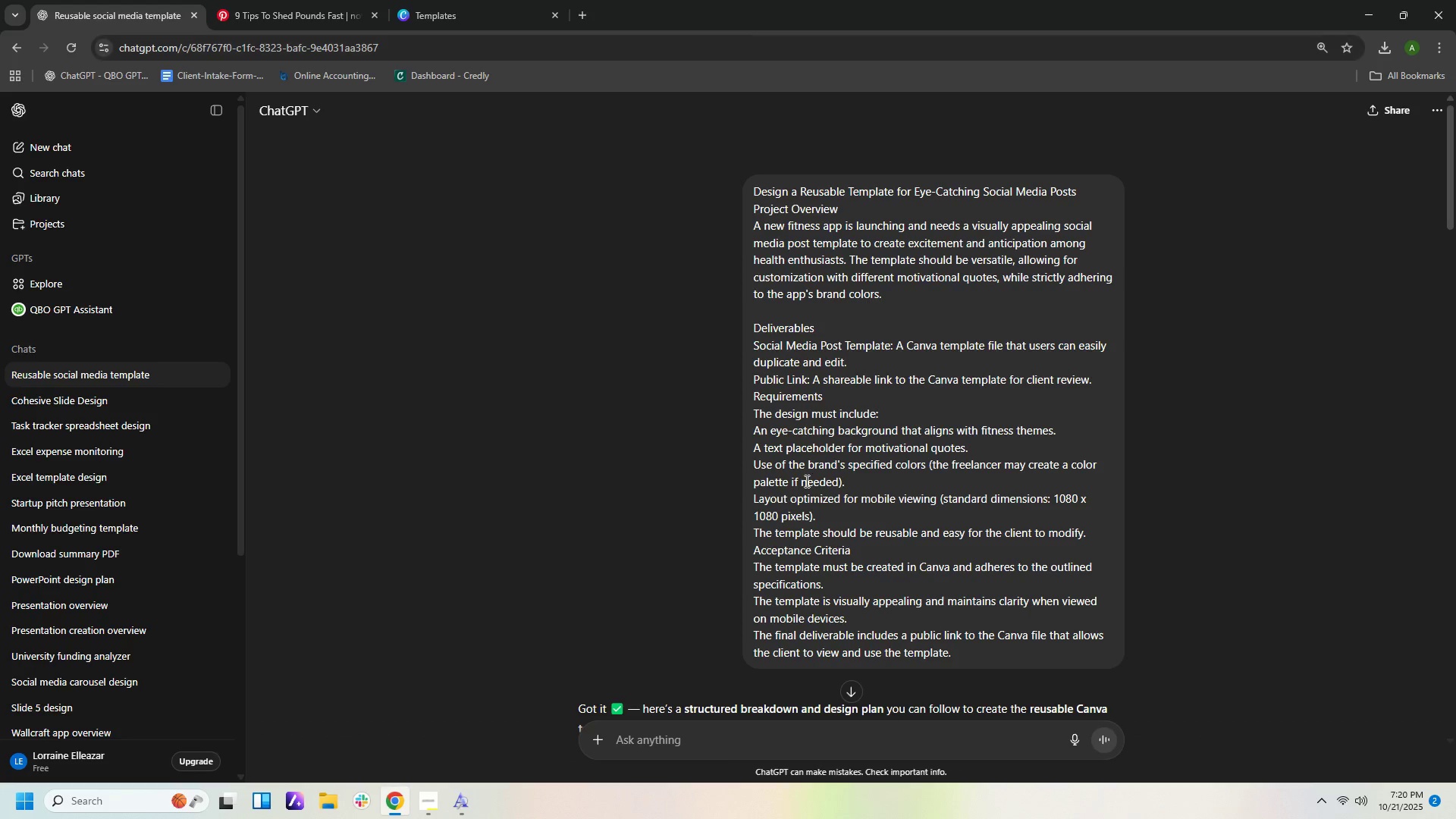 
scroll: coordinate [831, 477], scroll_direction: down, amount: 35.0
 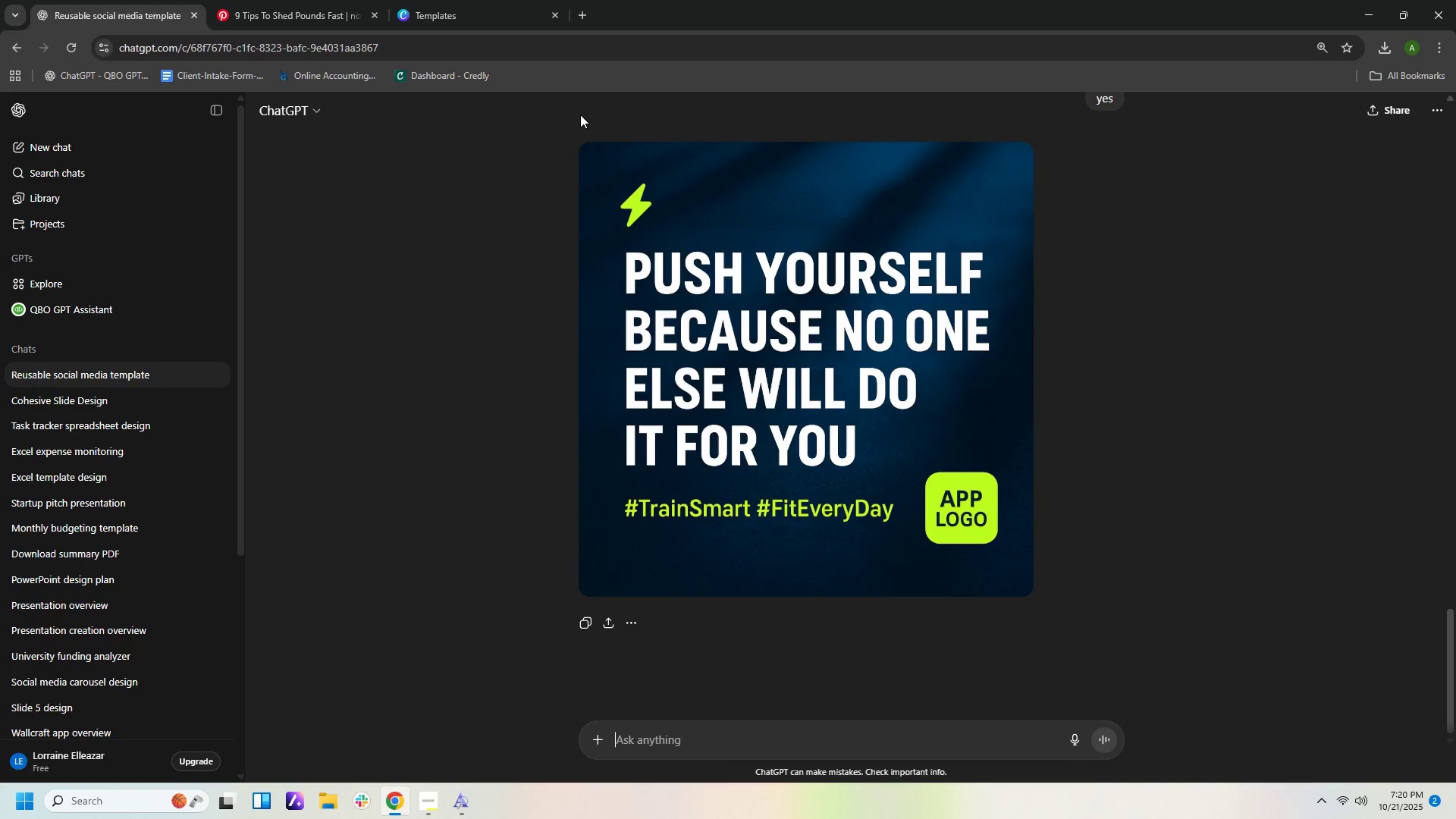 
left_click([424, 16])
 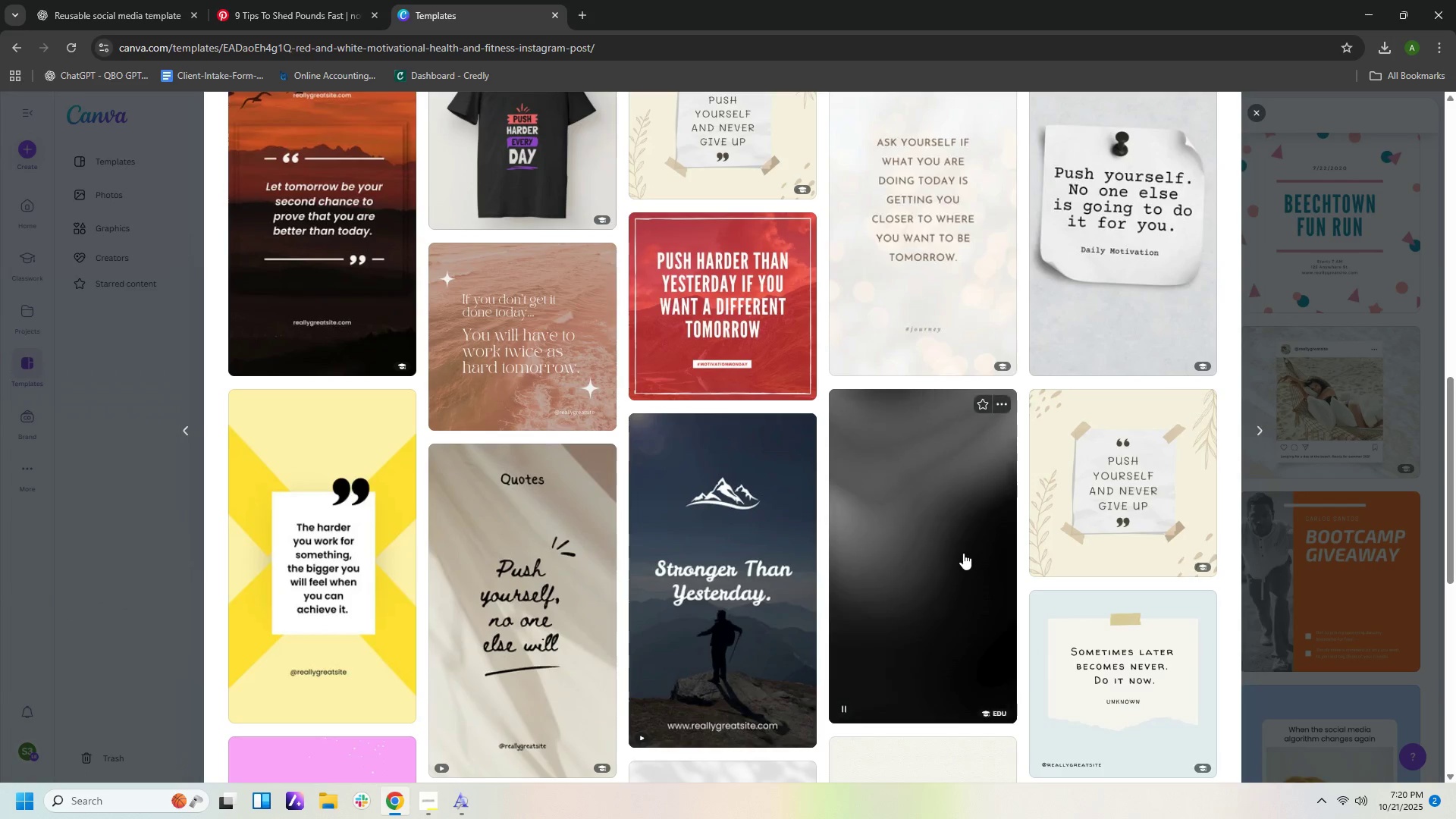 
wait(5.46)
 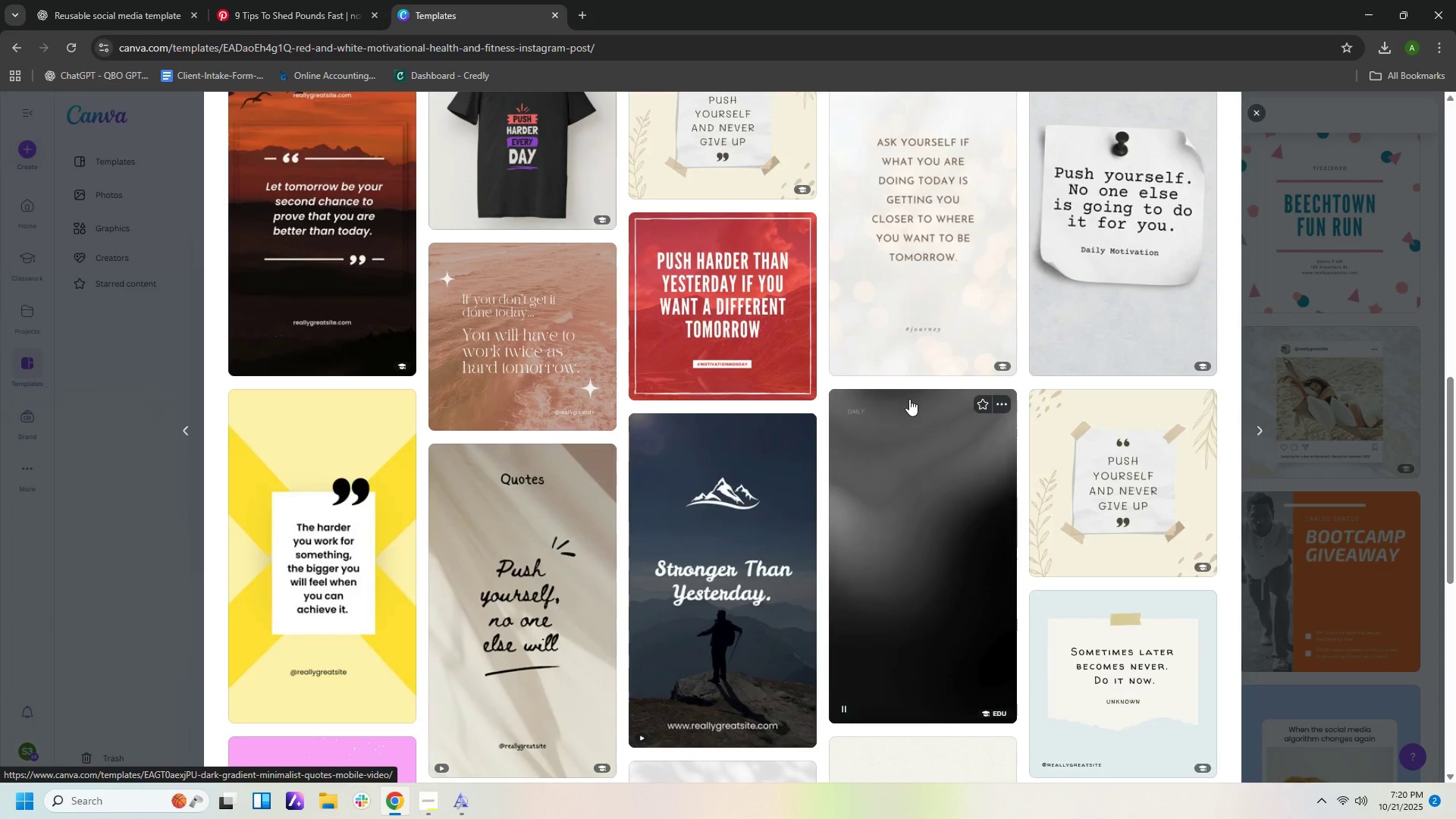 
scroll: coordinate [974, 559], scroll_direction: down, amount: 7.0
 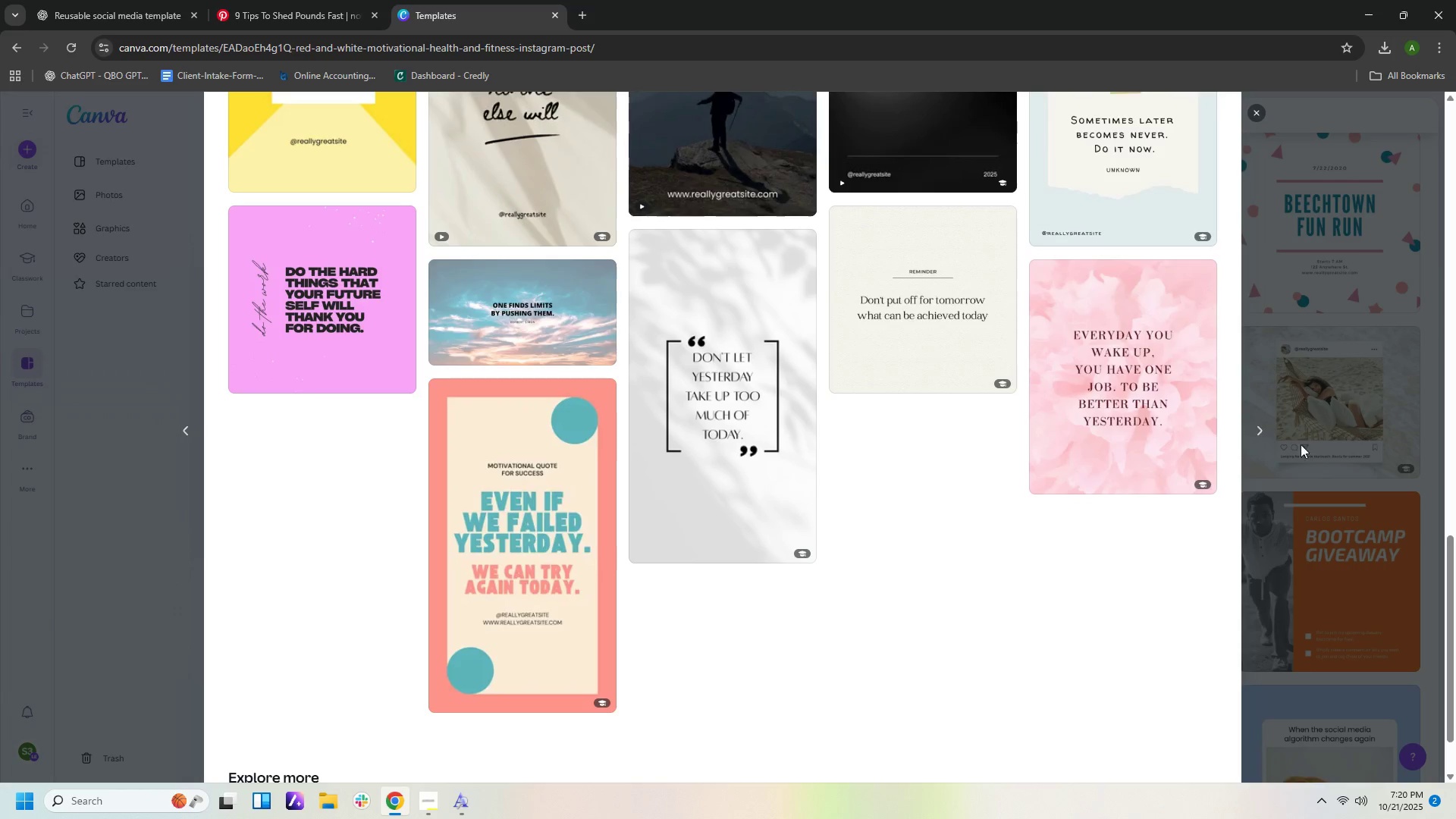 
scroll: coordinate [1260, 494], scroll_direction: up, amount: 21.0
 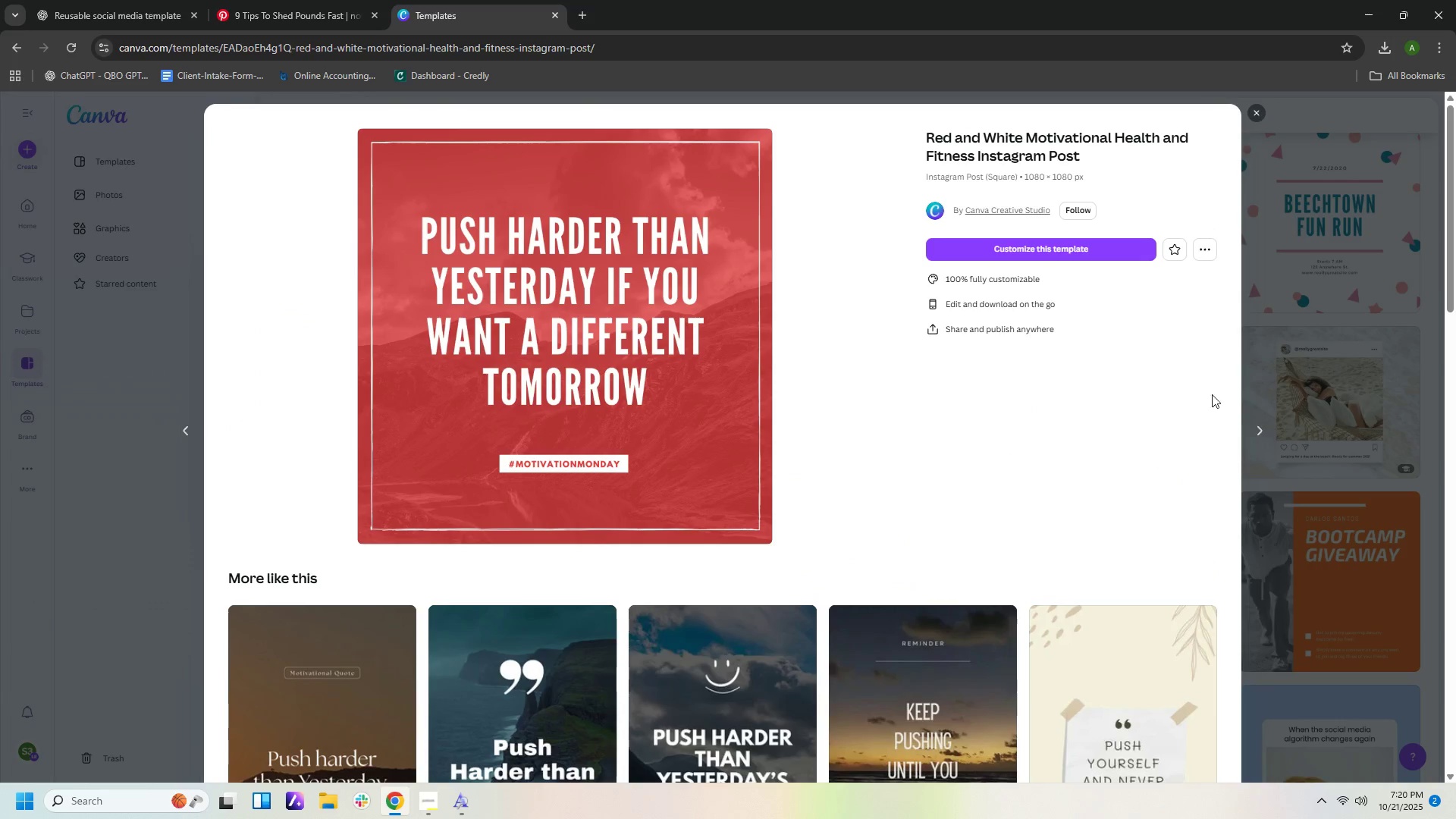 
left_click([1260, 111])
 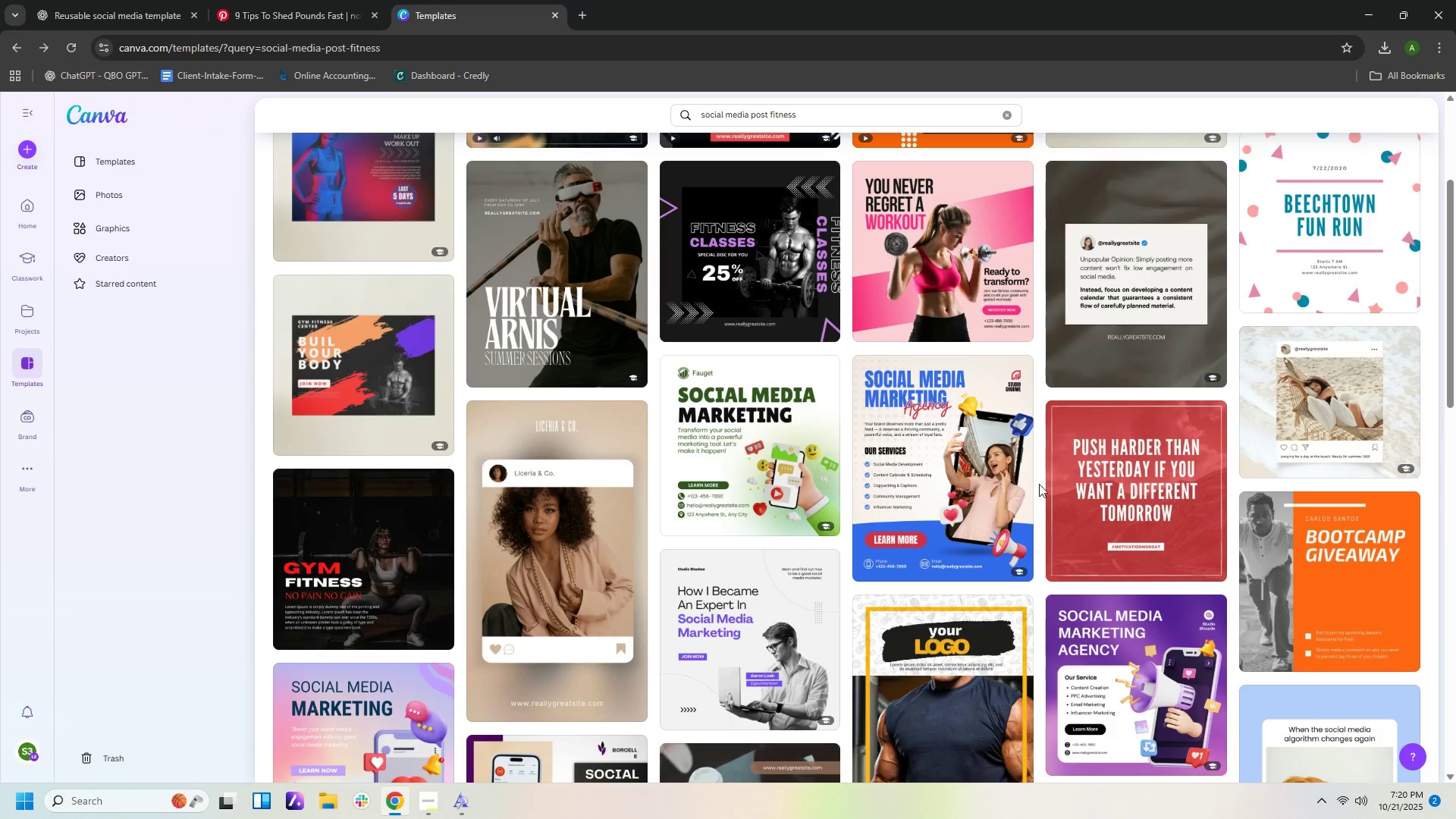 
scroll: coordinate [1045, 499], scroll_direction: up, amount: 4.0
 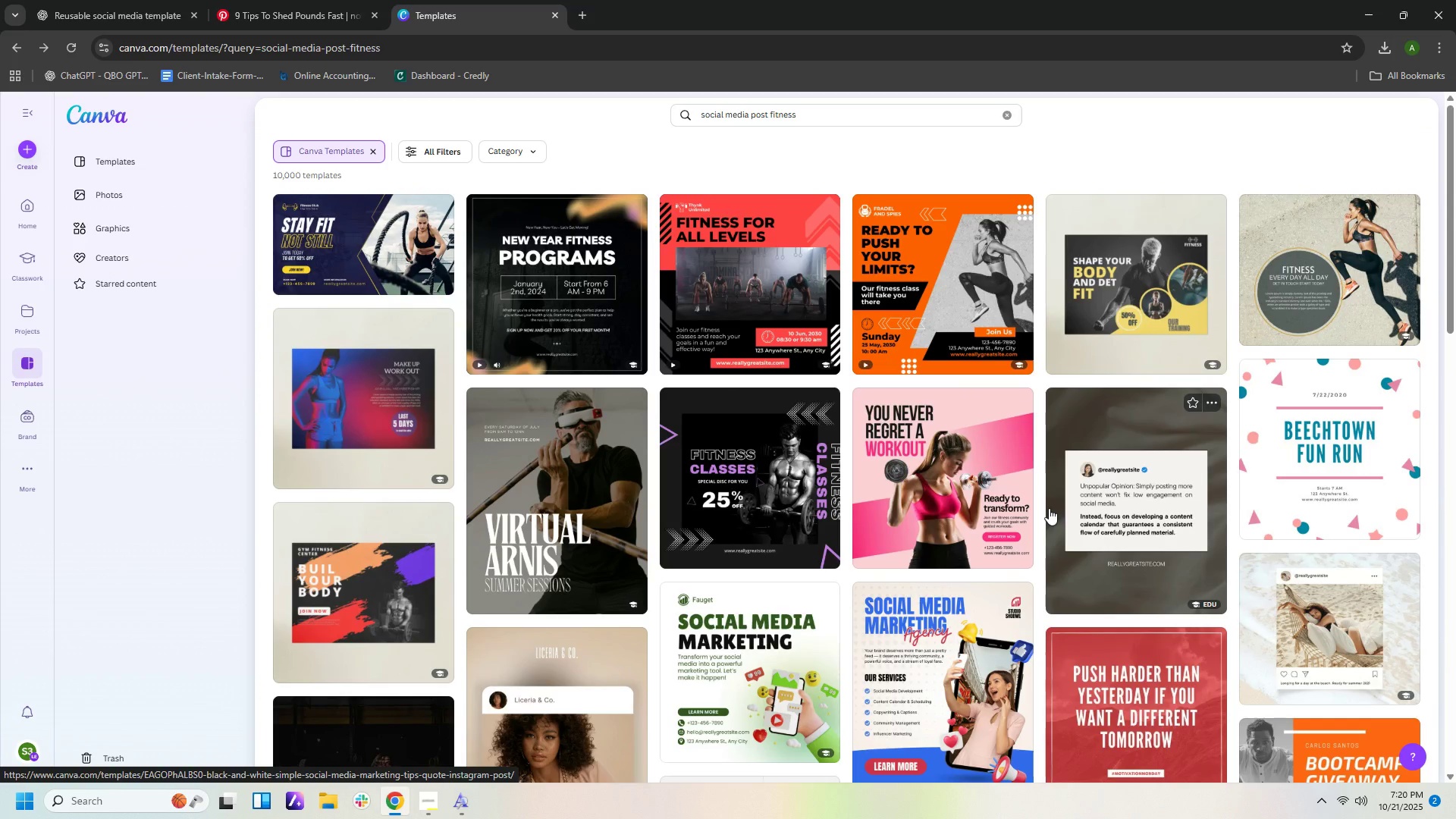 
wait(5.66)
 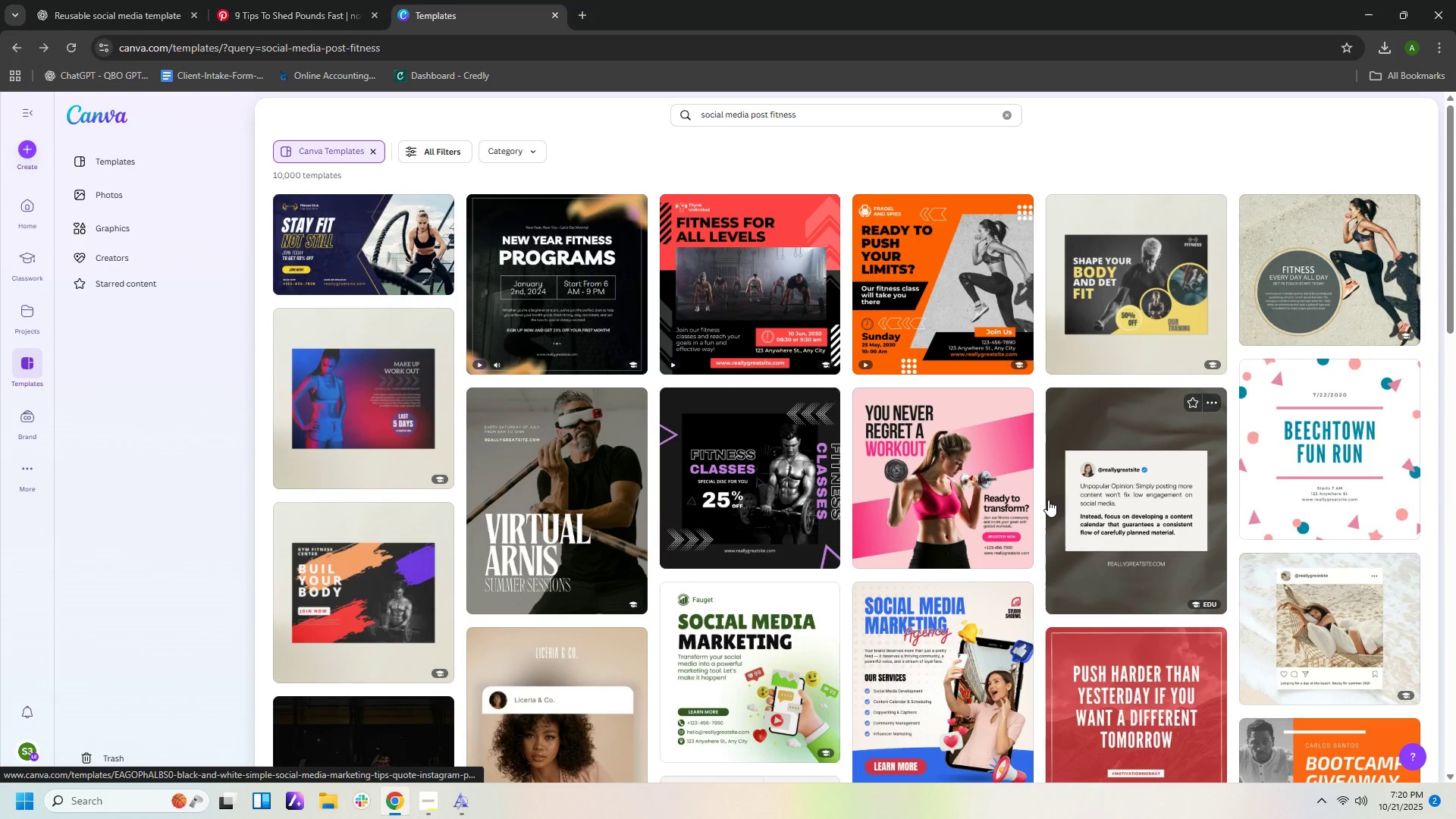 
left_click([803, 303])
 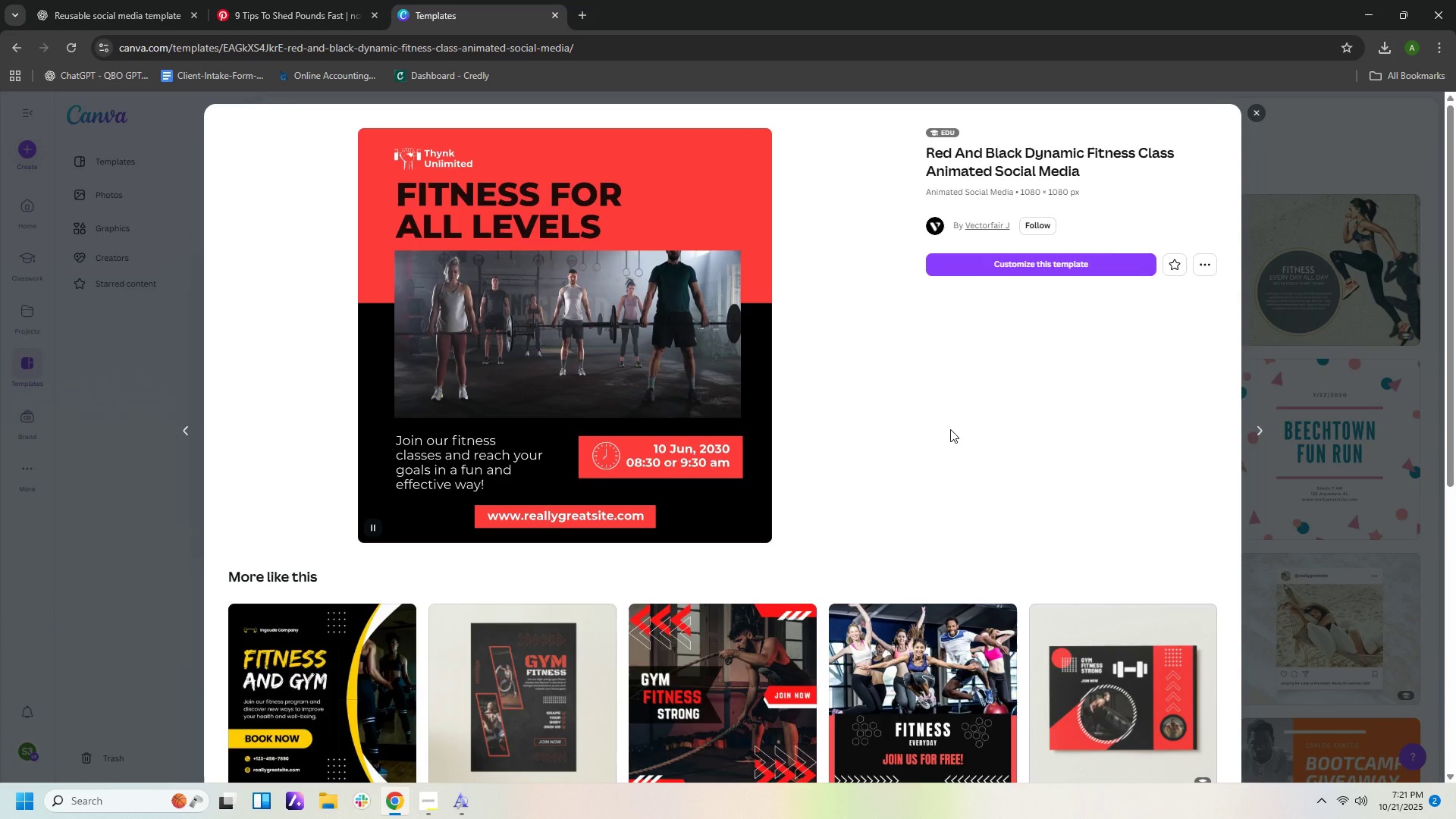 
wait(18.76)
 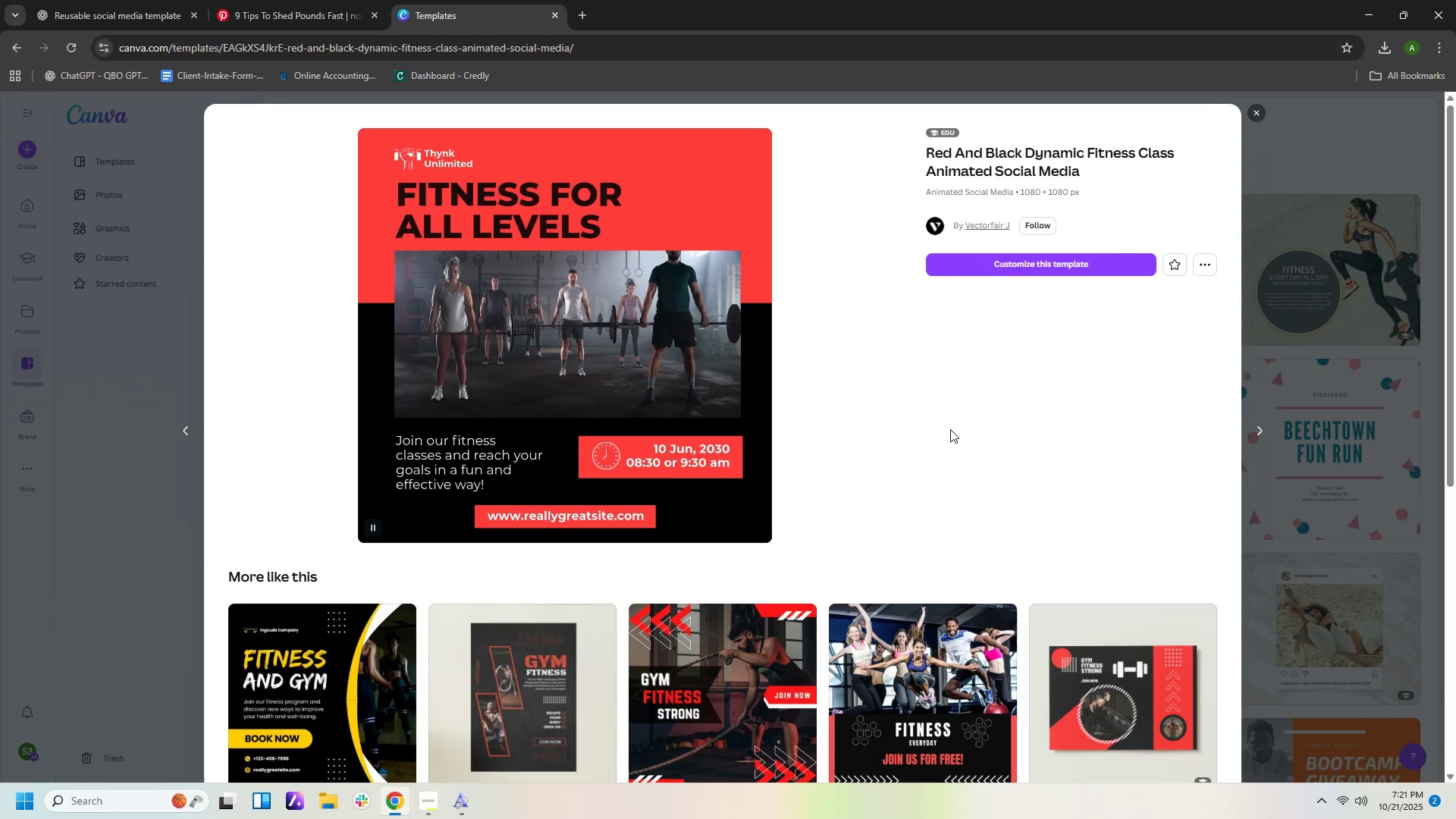 
scroll: coordinate [957, 444], scroll_direction: down, amount: 2.0
 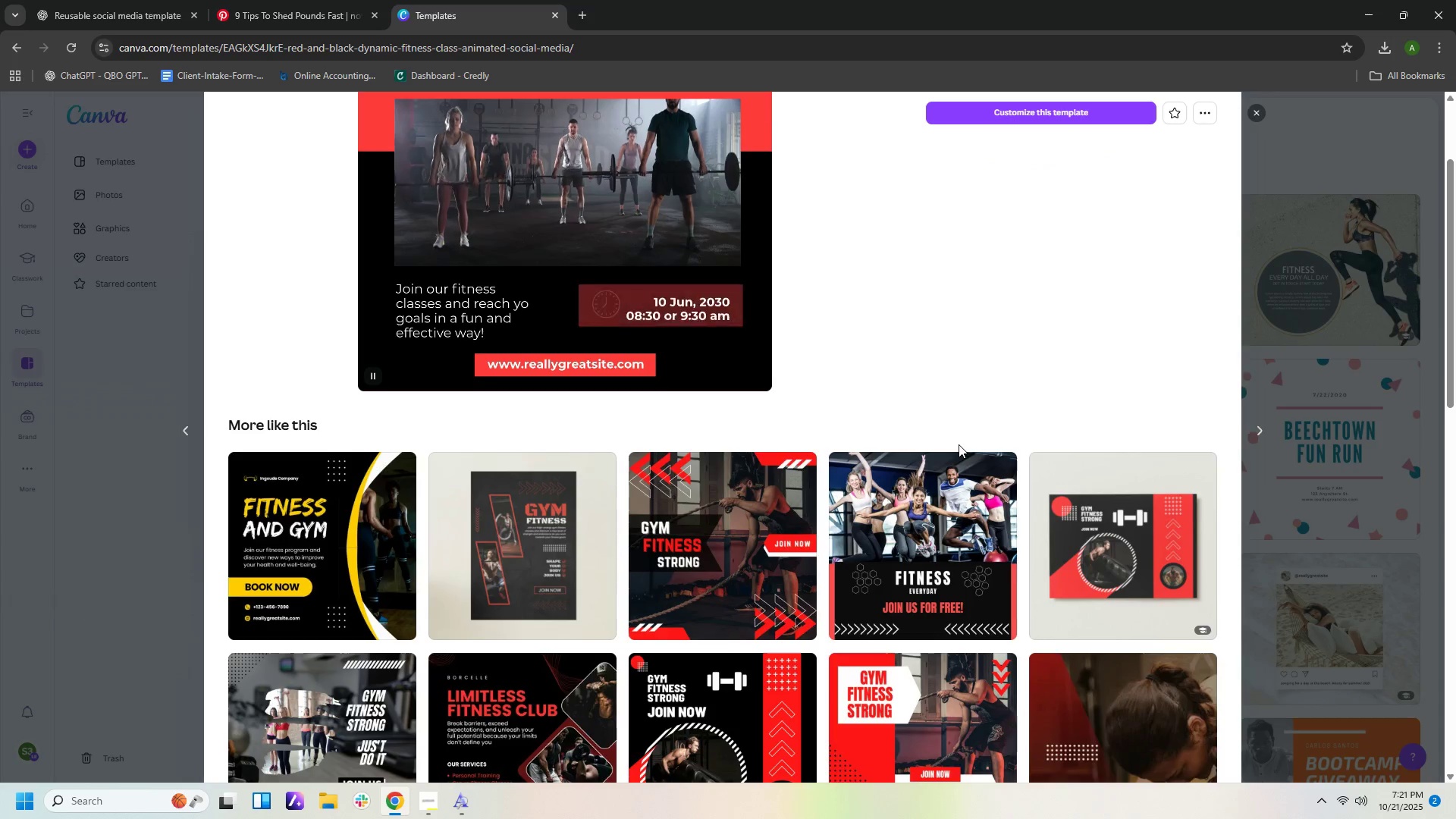 
wait(5.47)
 